 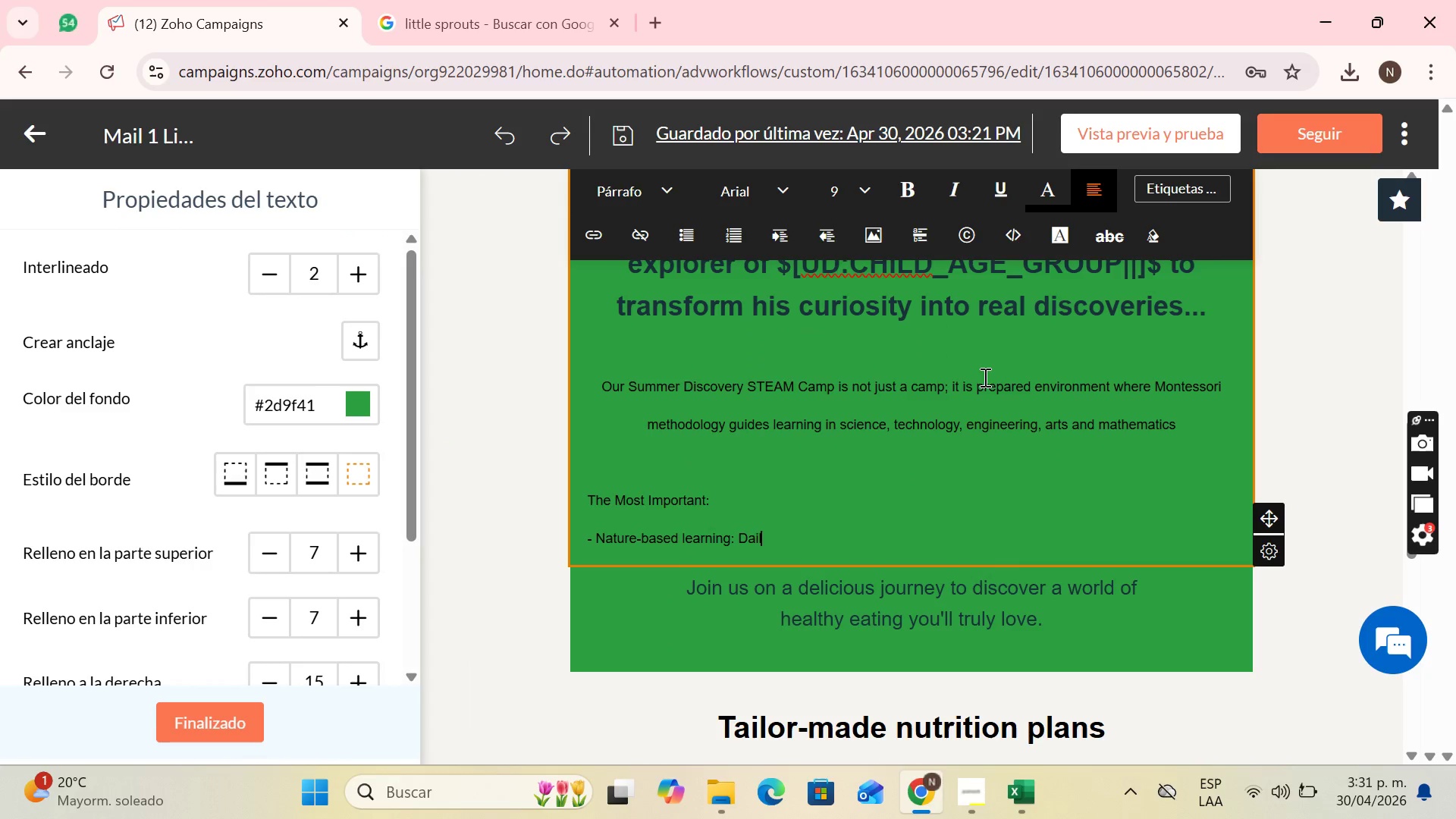 
type(ly exploration in our gardens)
 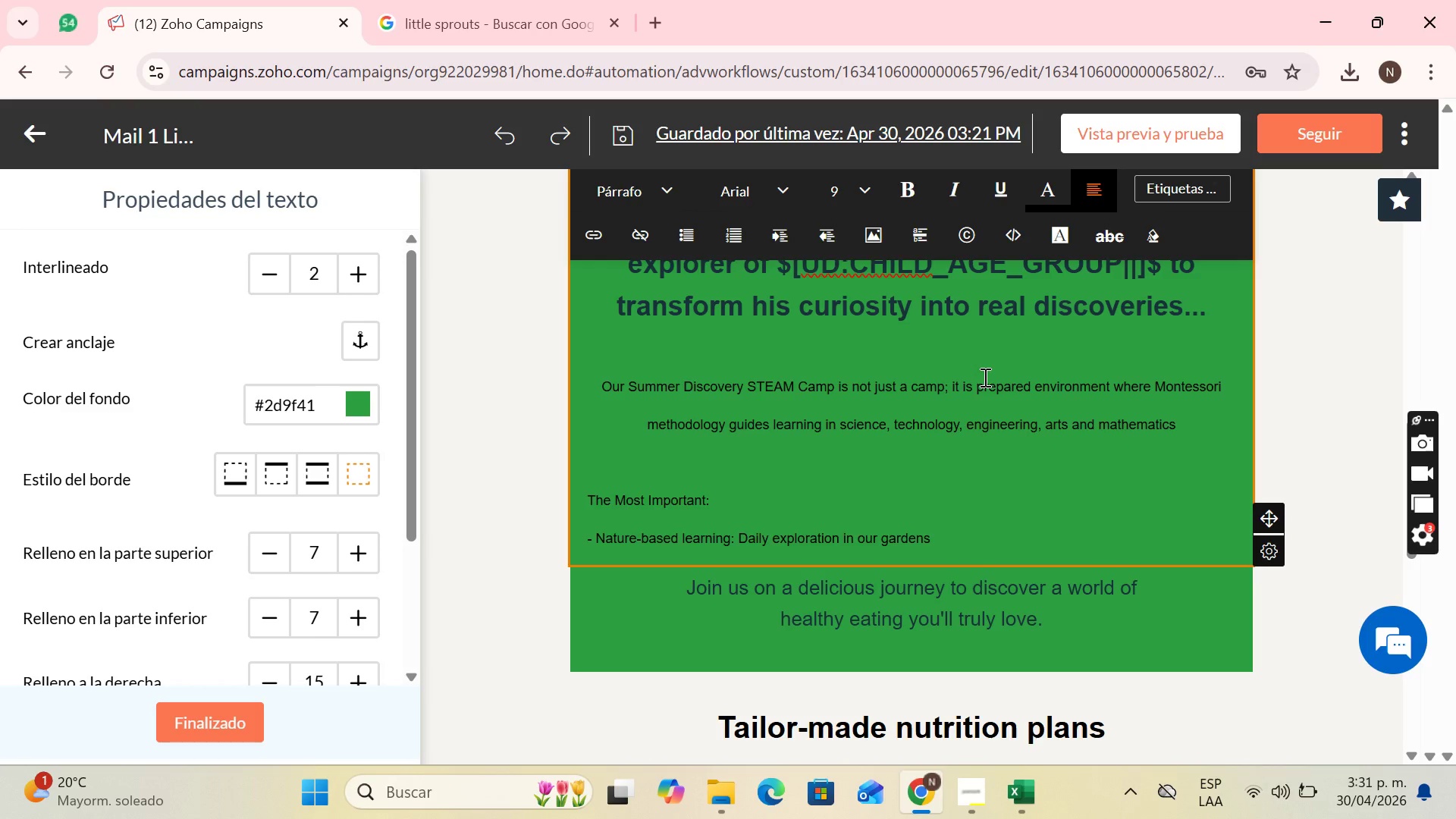 
key(Enter)
 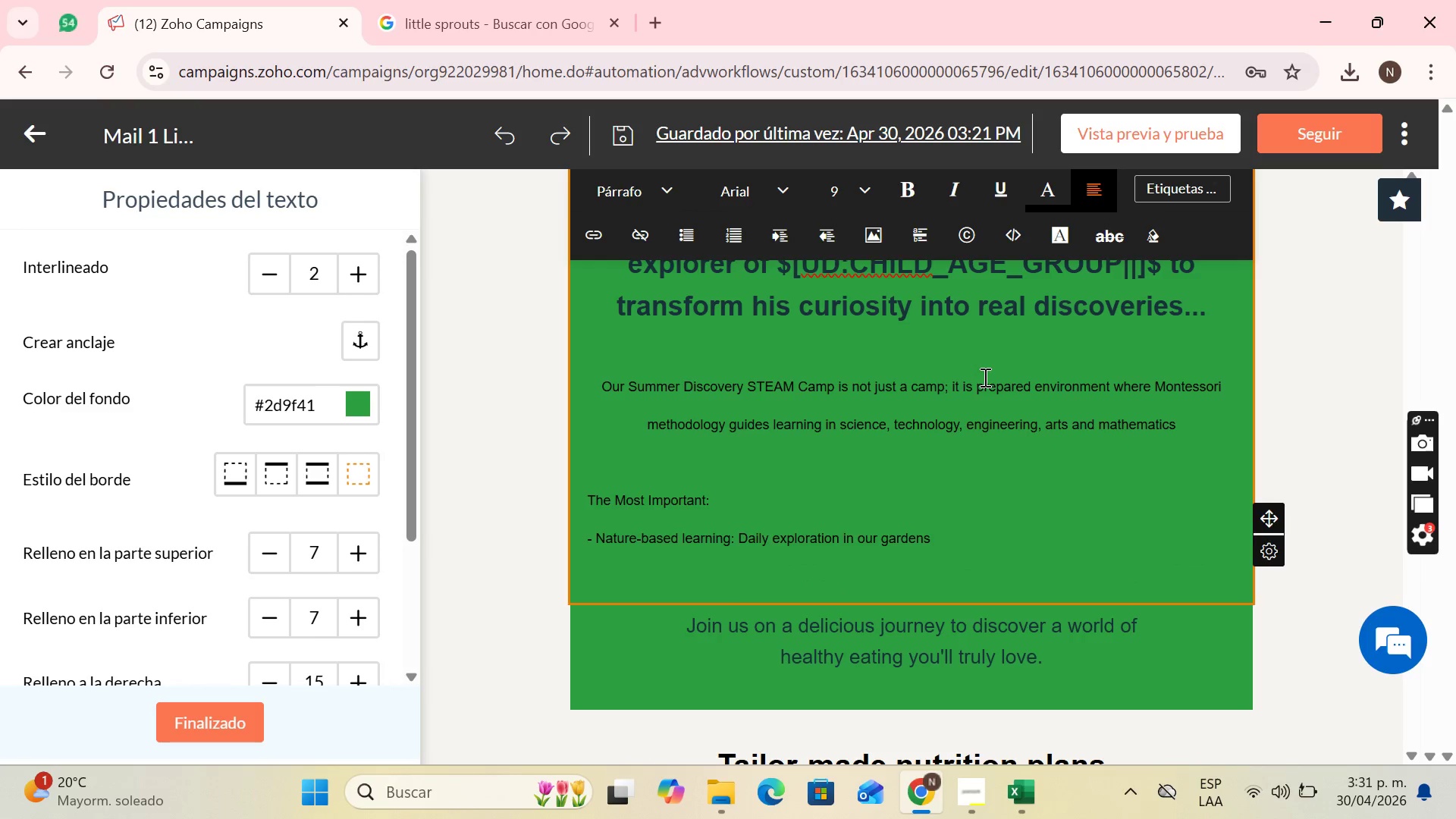 
type(- STEAM Approach> Practia)
key(Backspace)
type(cal projects that encourage critical thinking)
 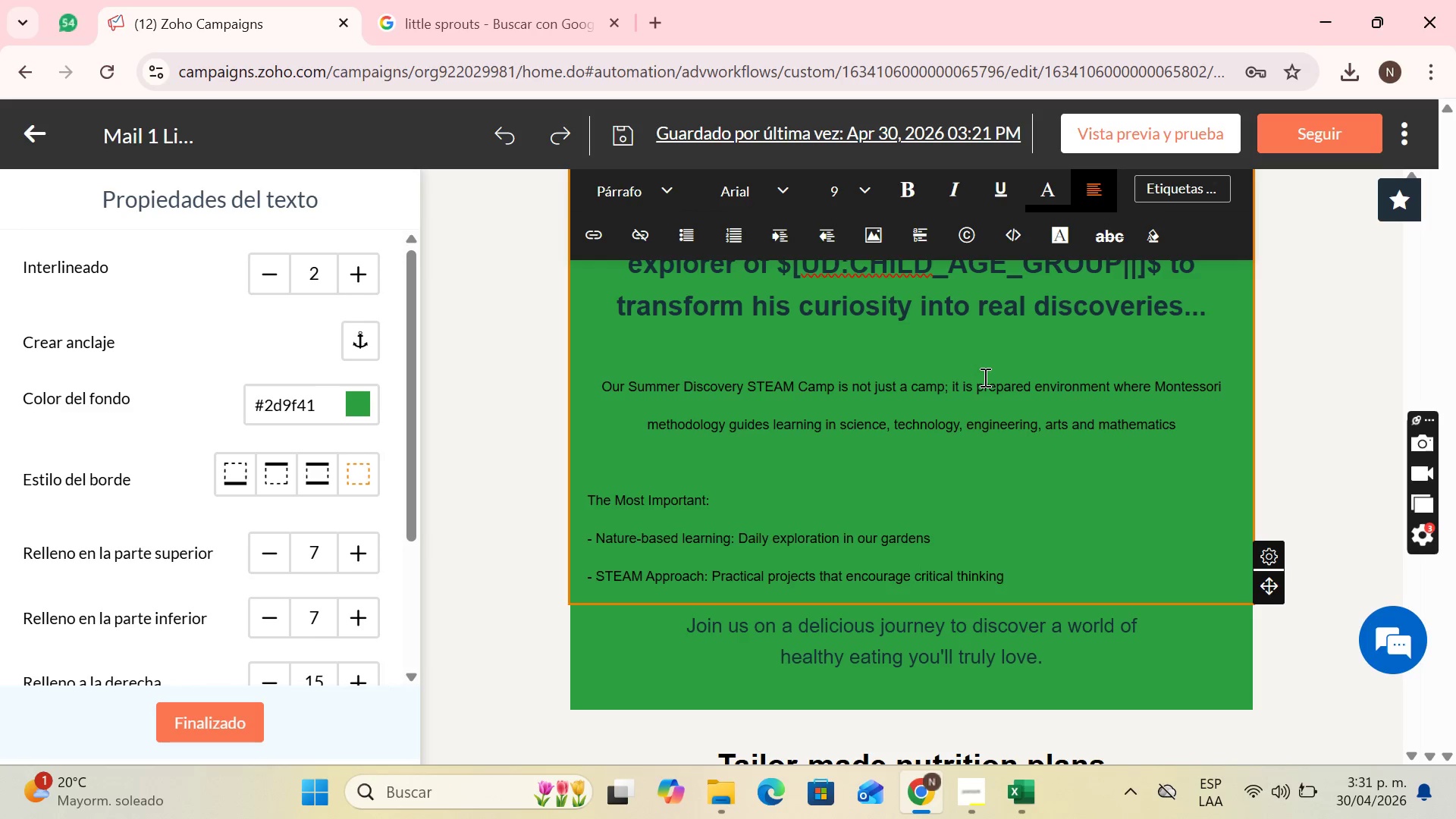 
key(Enter)
 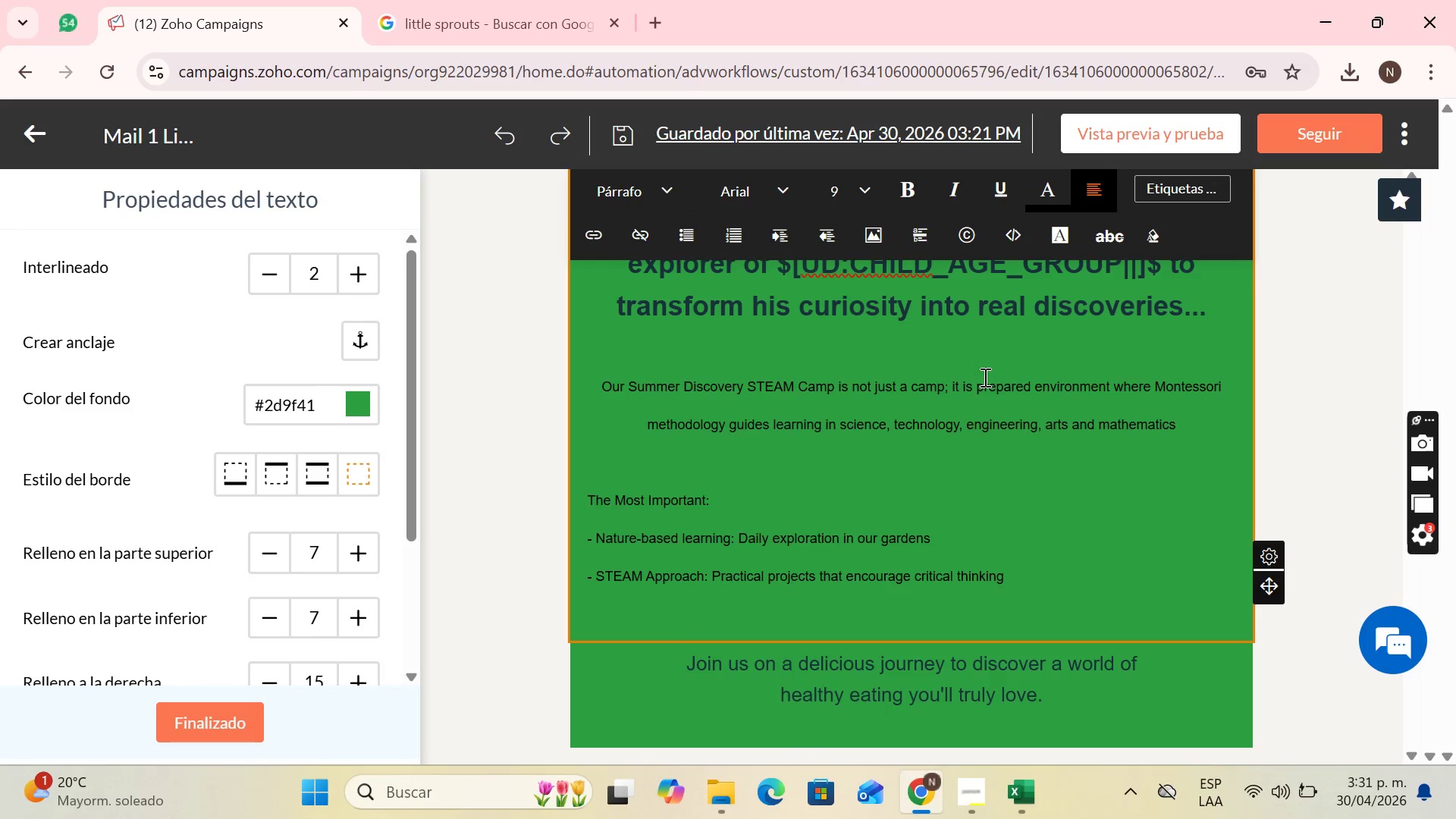 
type(- Boutique Environment> Sam)
key(Backspace)
key(Backspace)
type(mall groups for personalized and safe attention)
 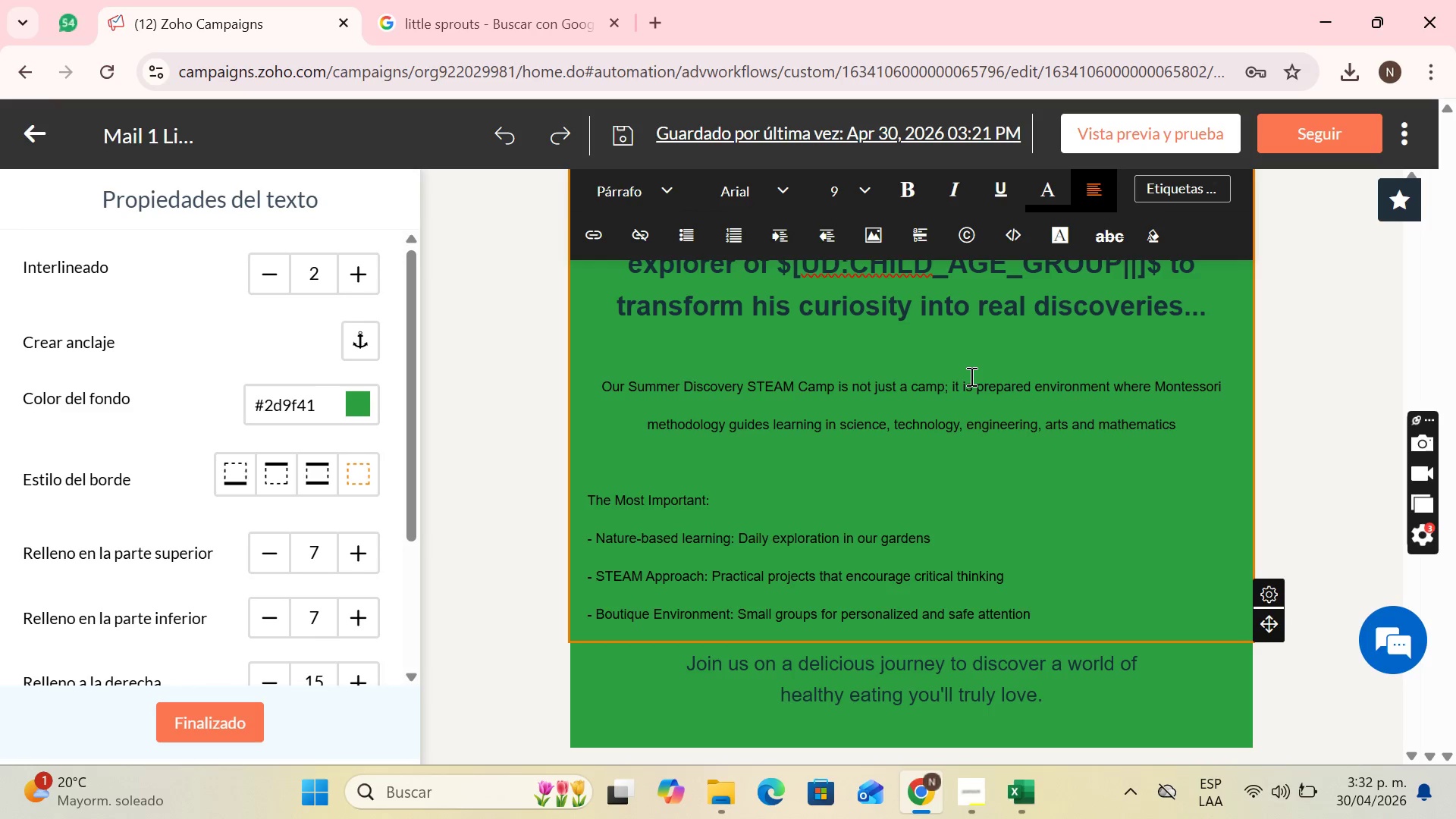 
wait(12.55)
 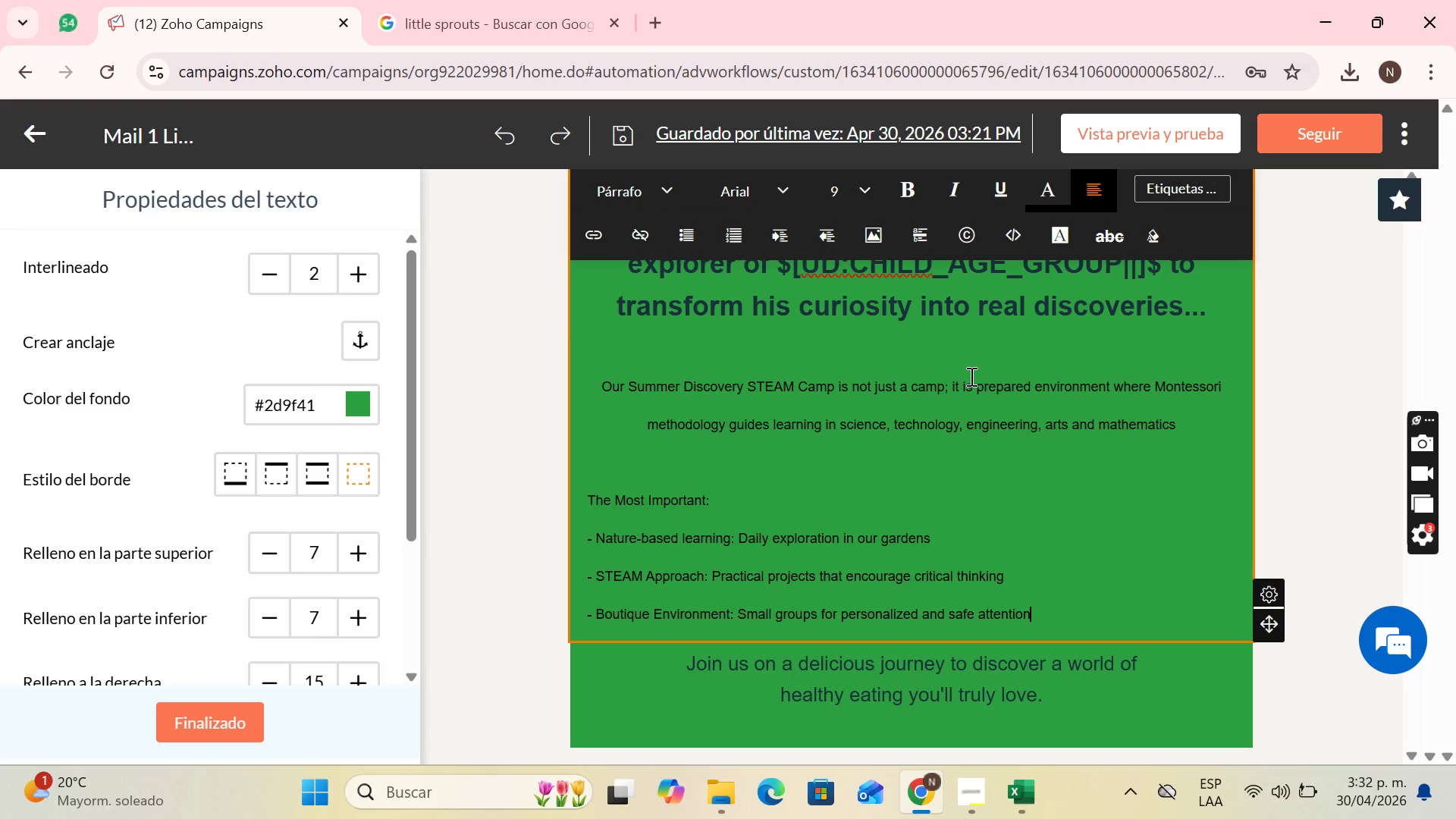 
scroll: coordinate [1020, 369], scroll_direction: down, amount: 2.0
 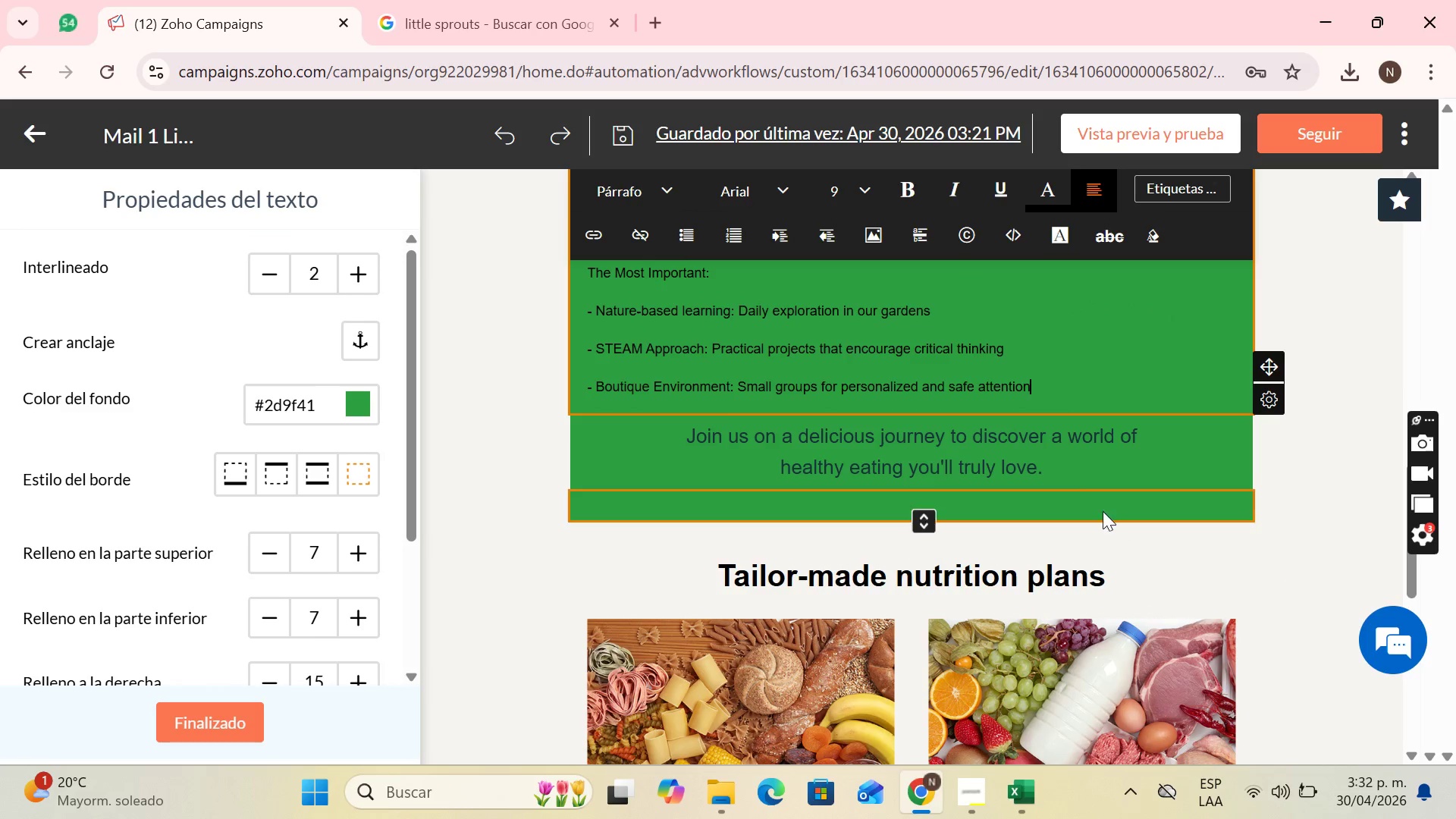 
scroll: coordinate [971, 406], scroll_direction: none, amount: 0.0
 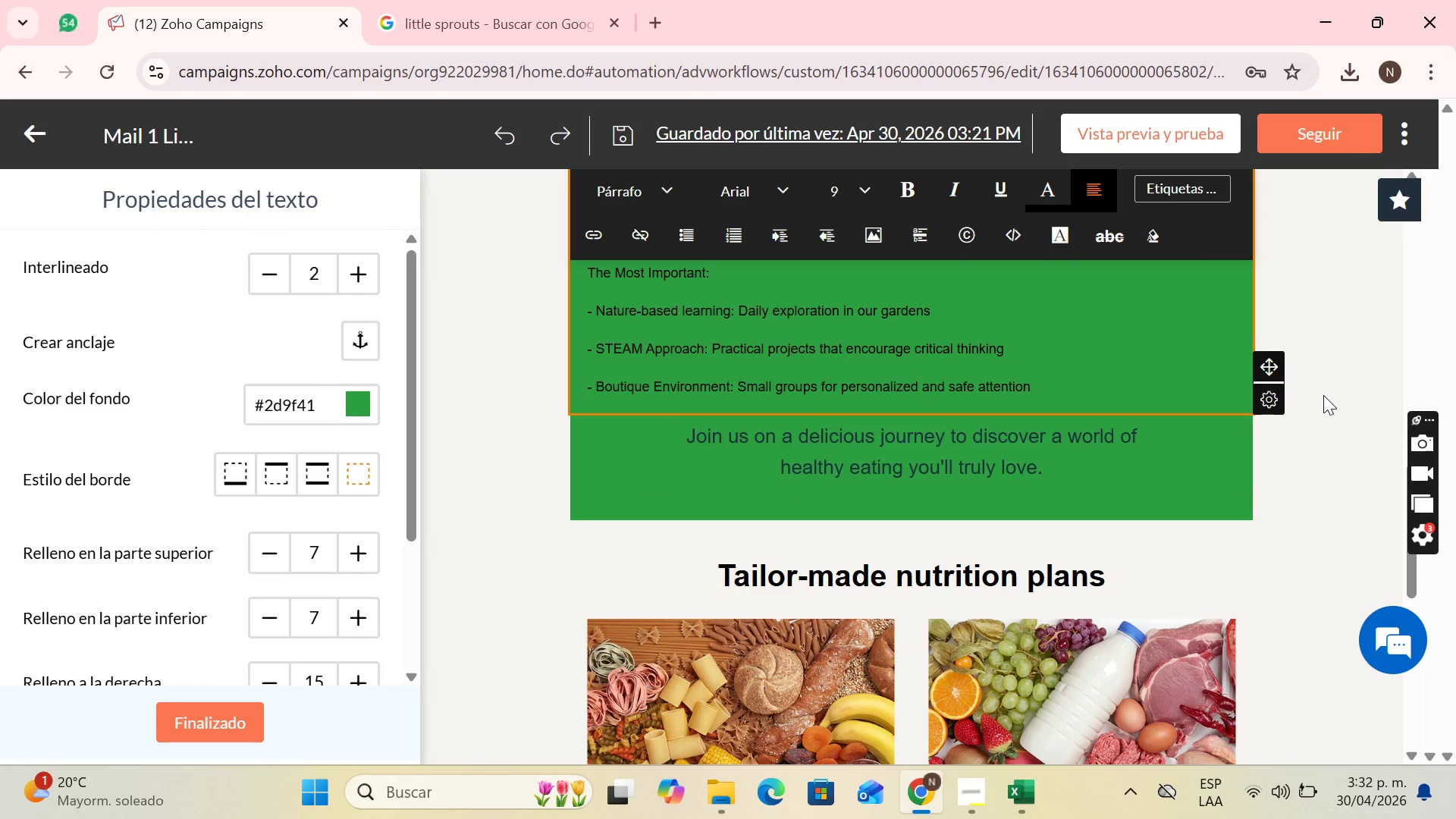 
left_click([1207, 447])
 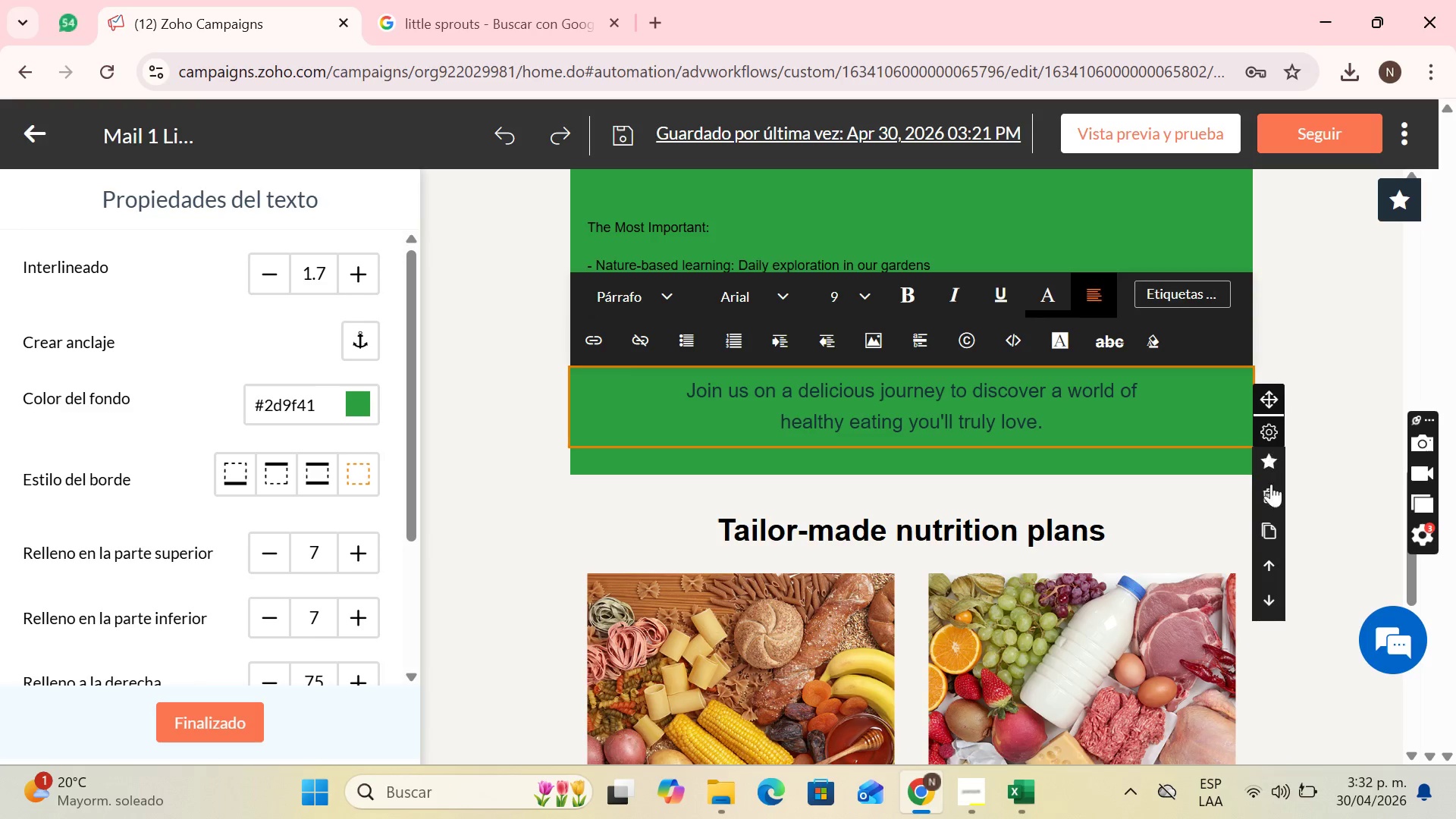 
left_click([1276, 487])
 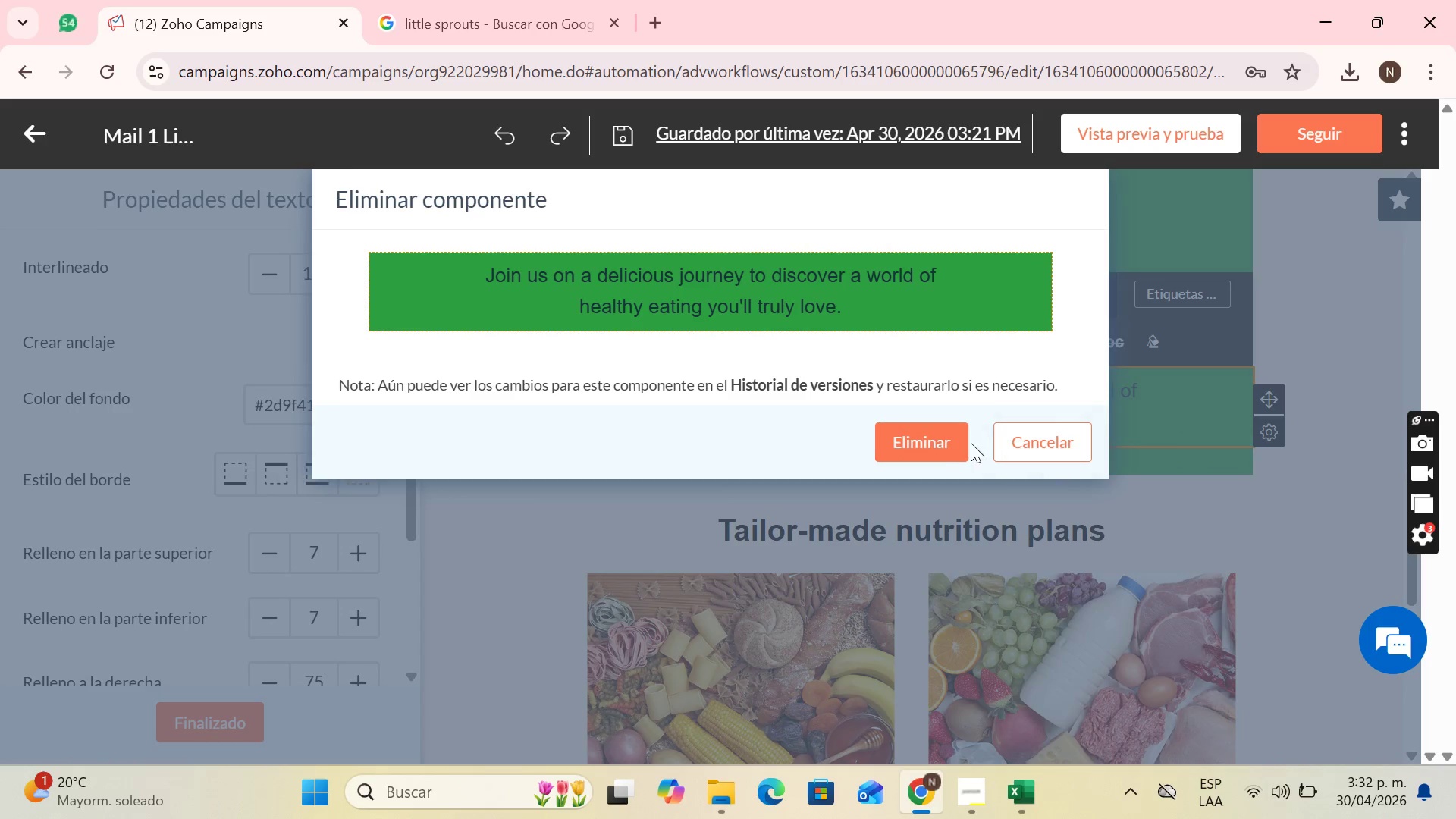 
double_click([944, 444])
 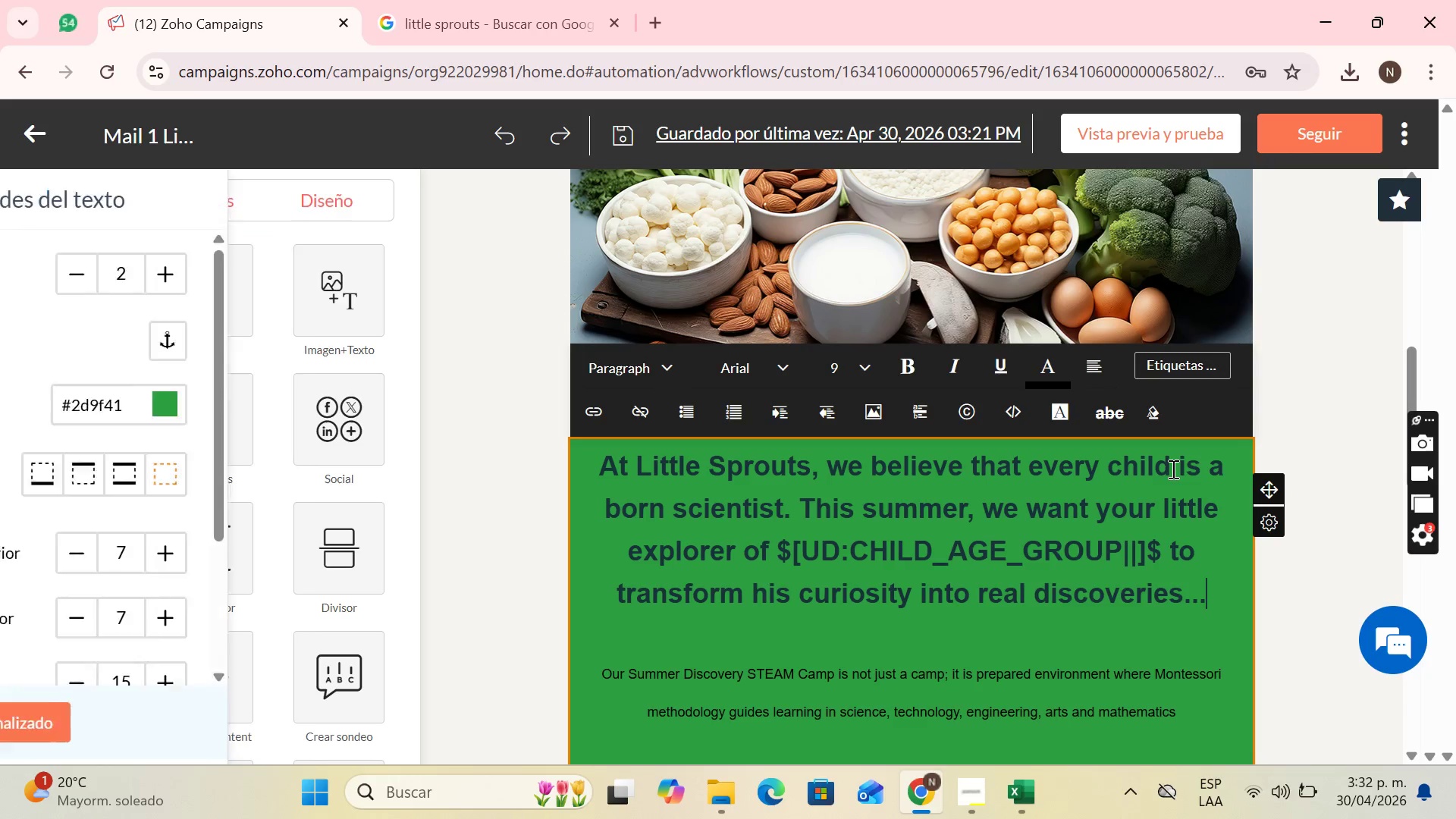 
scroll: coordinate [1119, 458], scroll_direction: down, amount: 5.0
 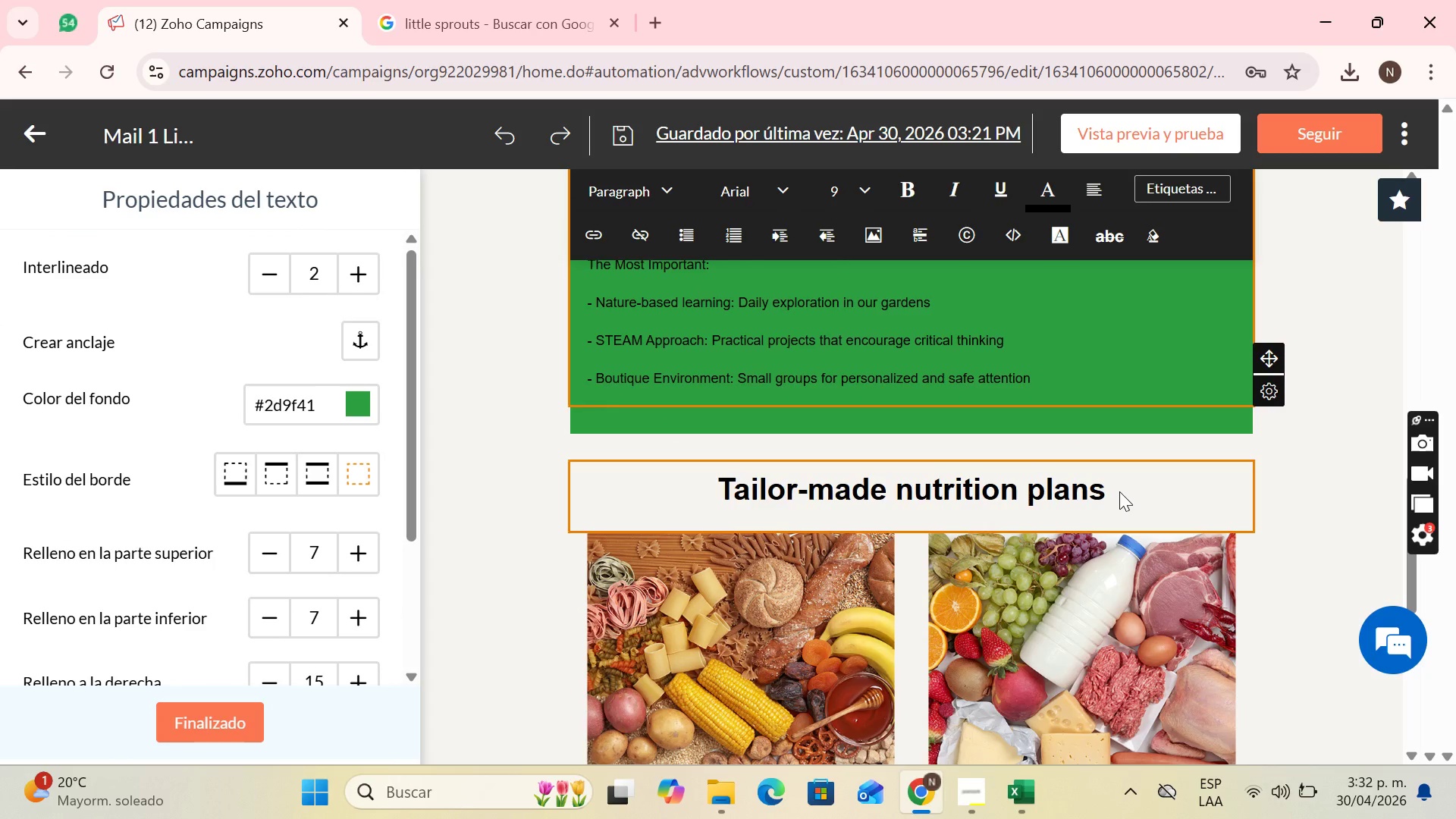 
left_click([1117, 491])
 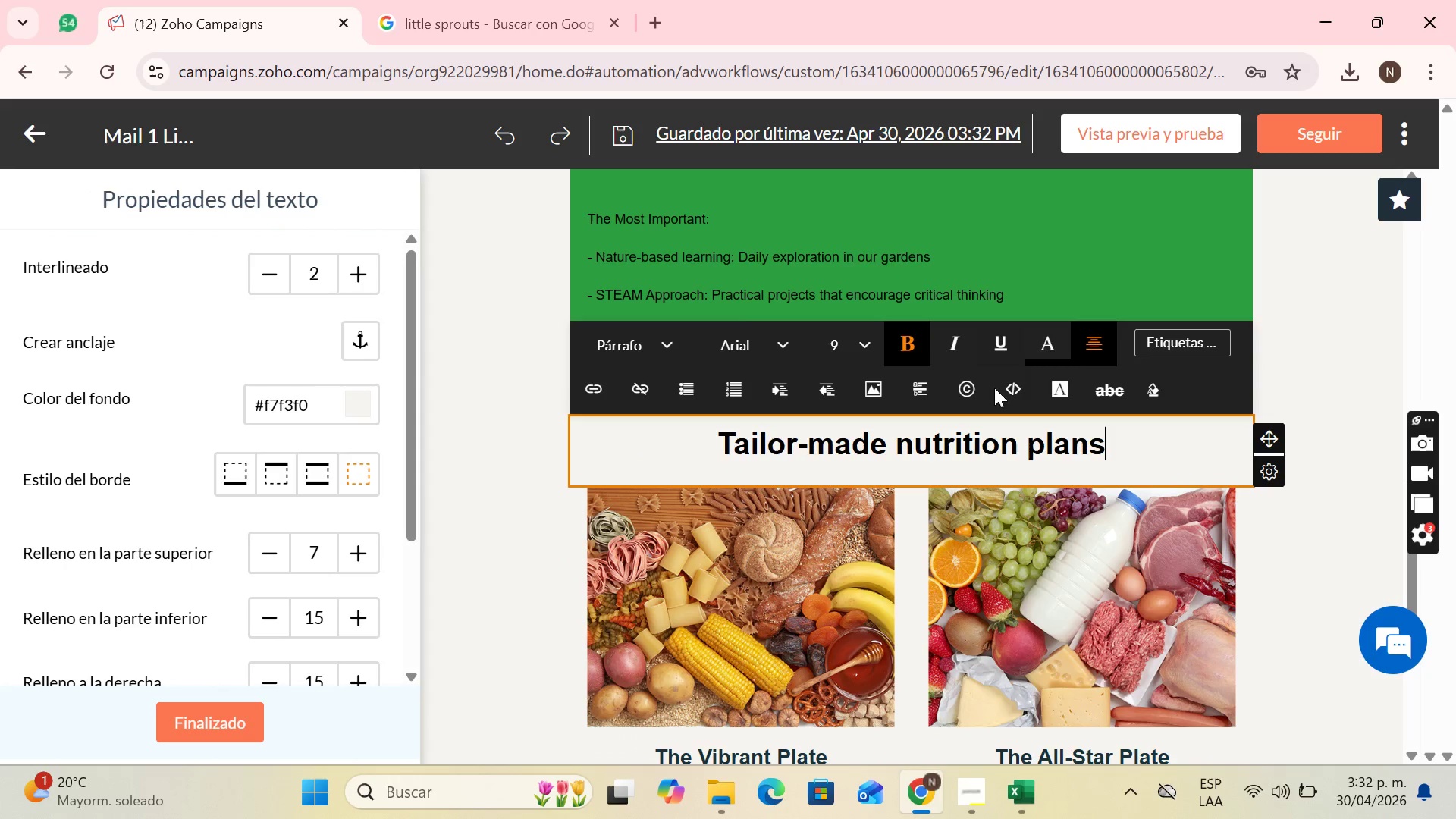 
left_click([899, 557])
 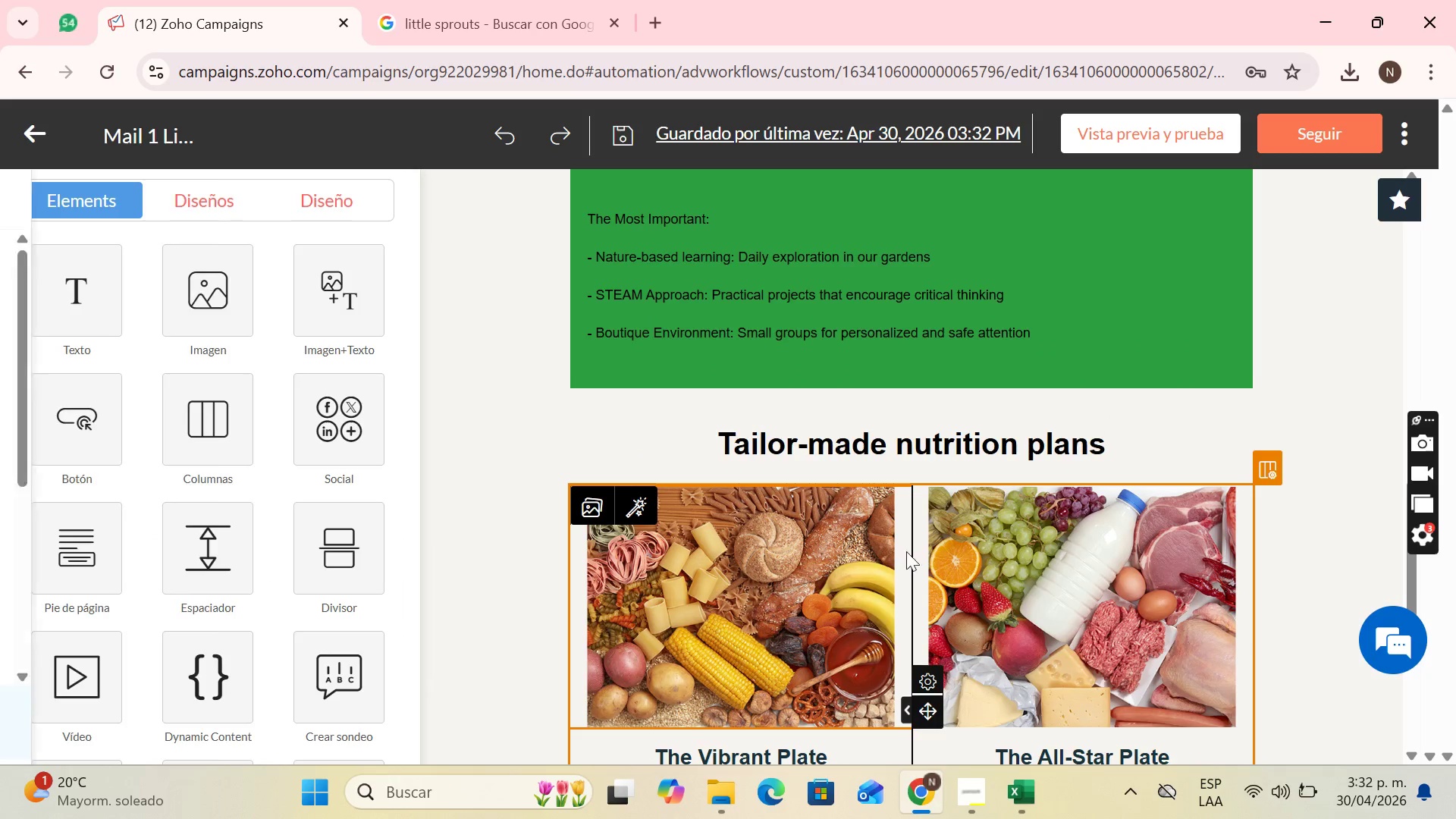 
scroll: coordinate [930, 549], scroll_direction: down, amount: 2.0
 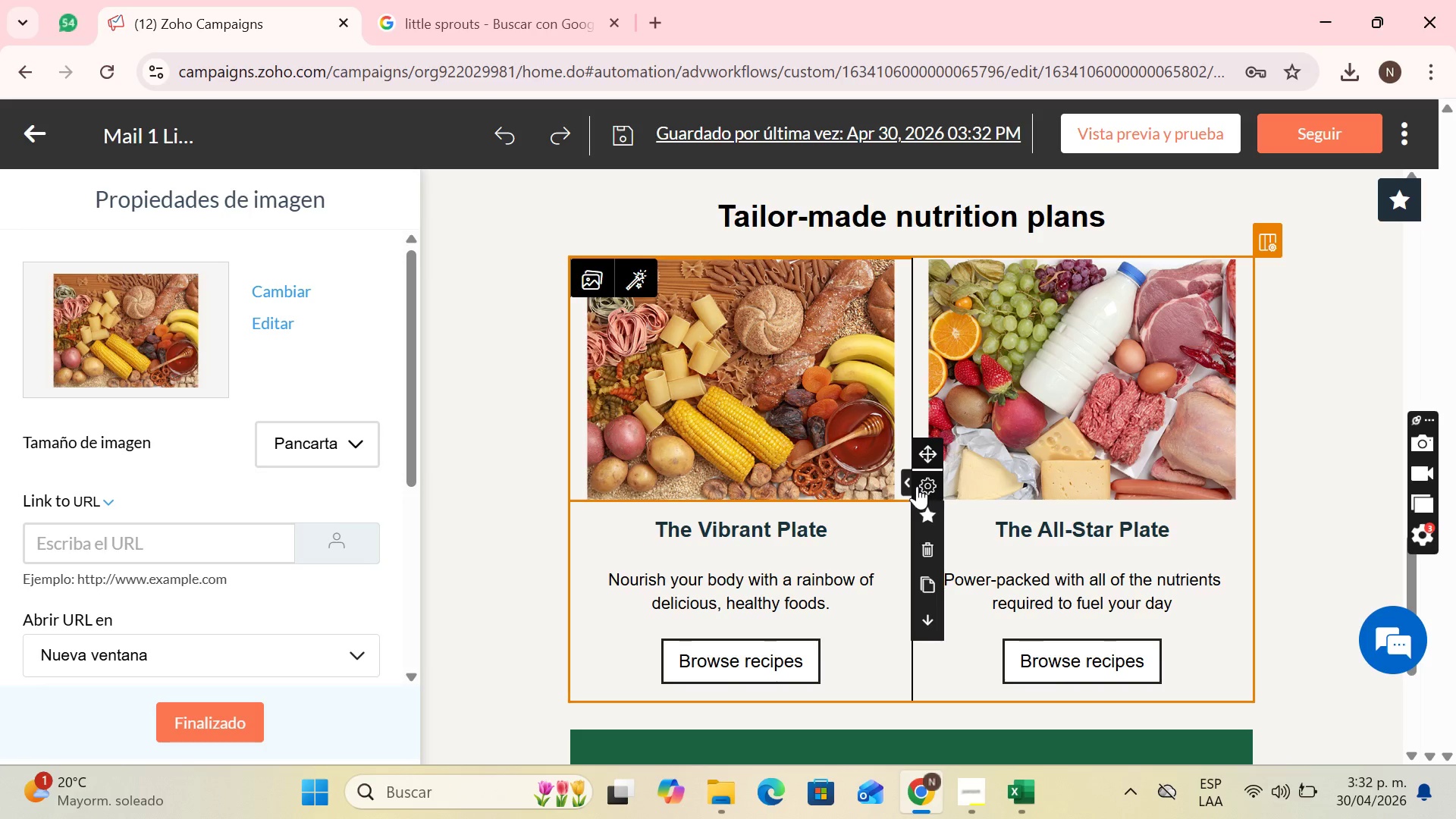 
left_click_drag(start_coordinate=[905, 482], to_coordinate=[572, 450])
 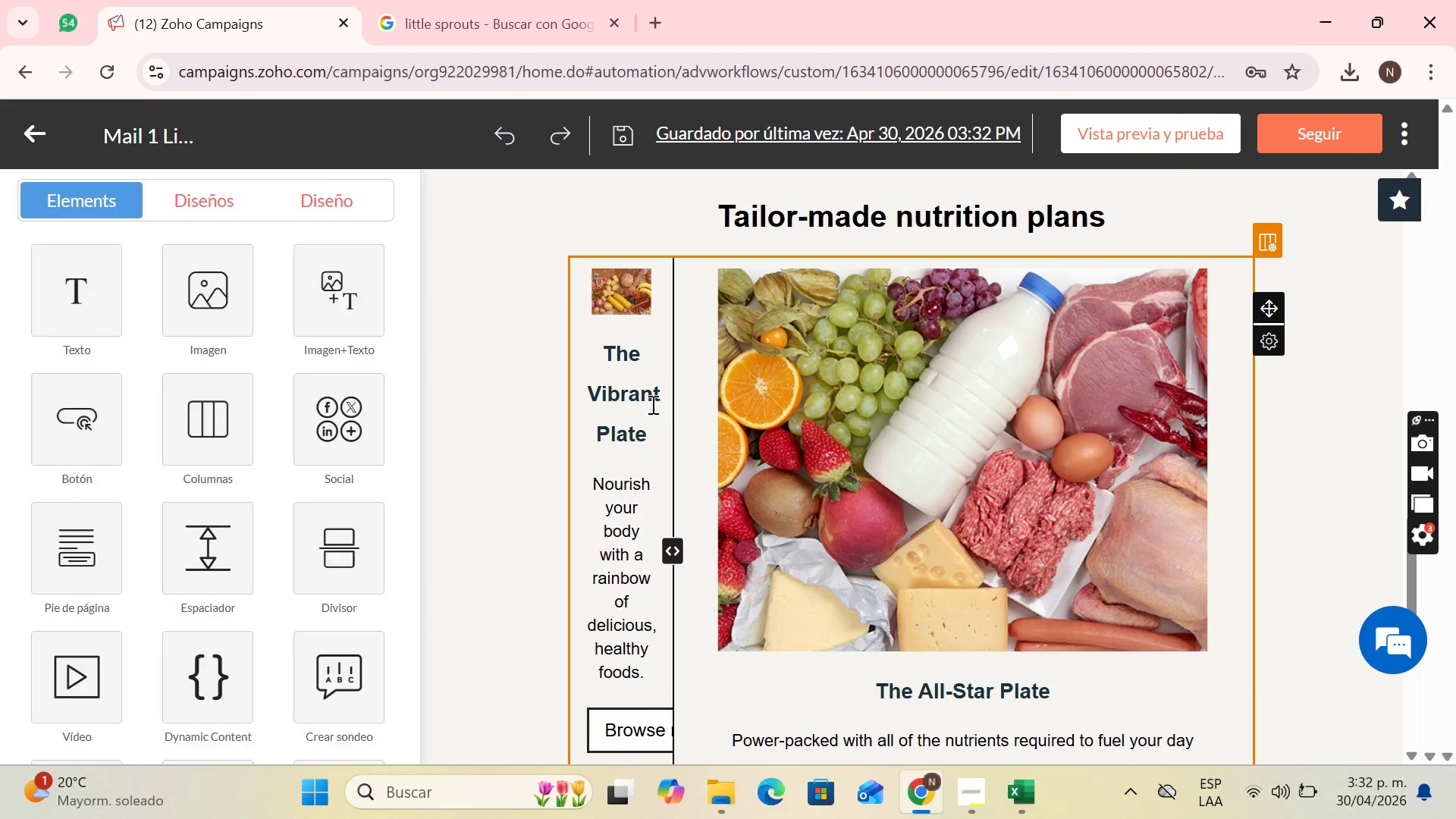 
scroll: coordinate [651, 404], scroll_direction: down, amount: 2.0
 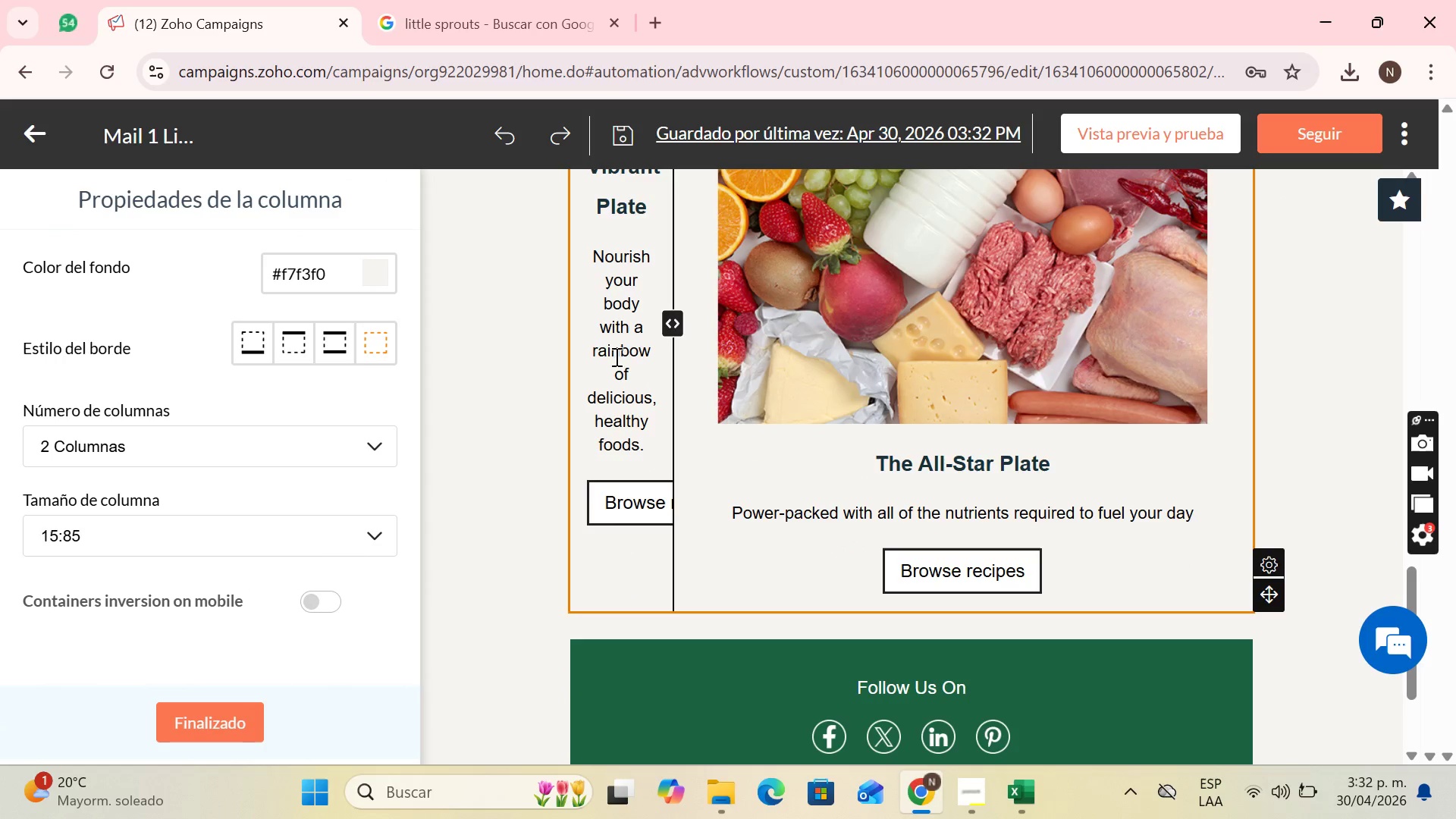 
scroll: coordinate [726, 374], scroll_direction: up, amount: 2.0
 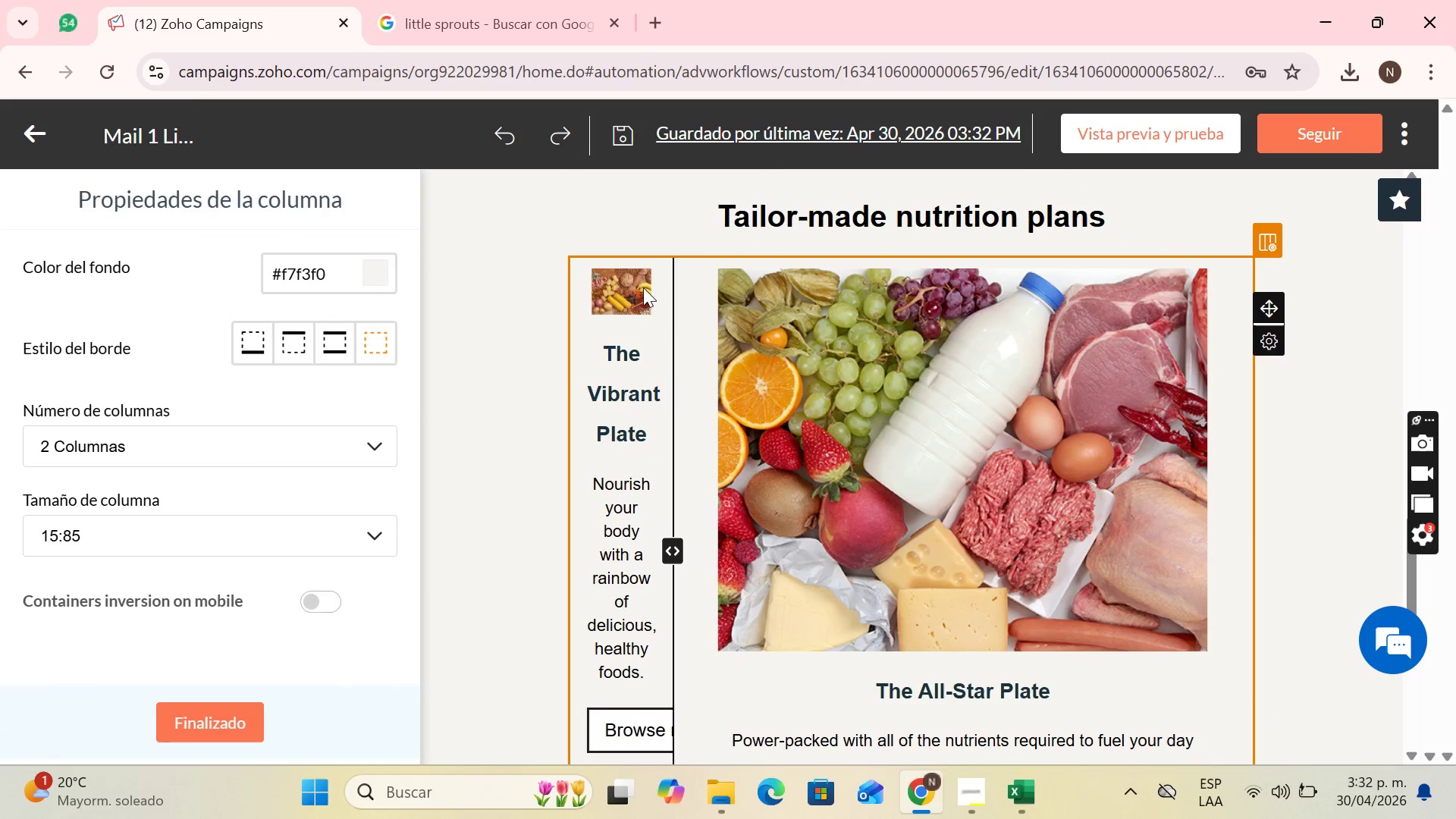 
left_click([642, 288])
 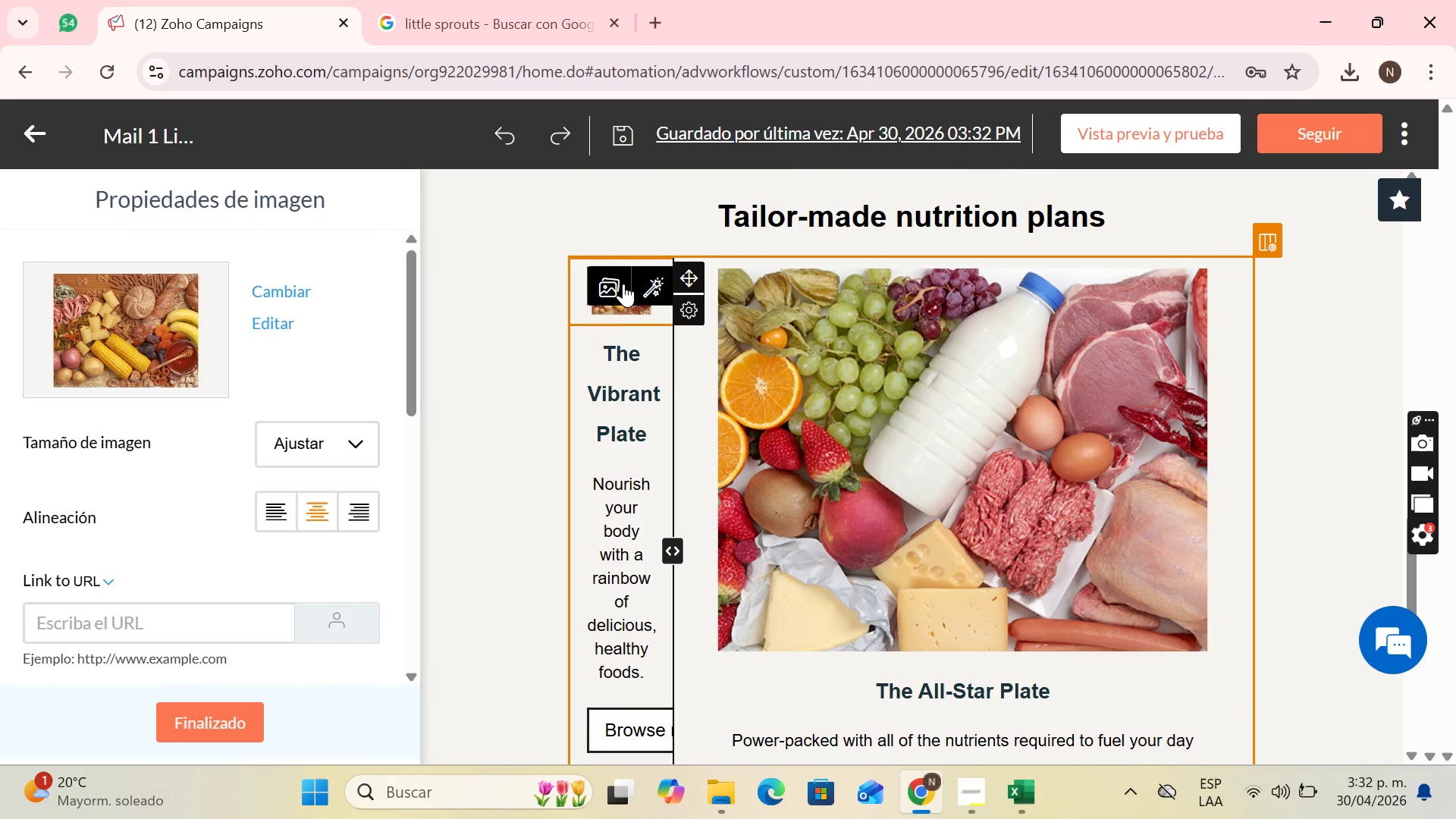 
left_click([624, 340])
 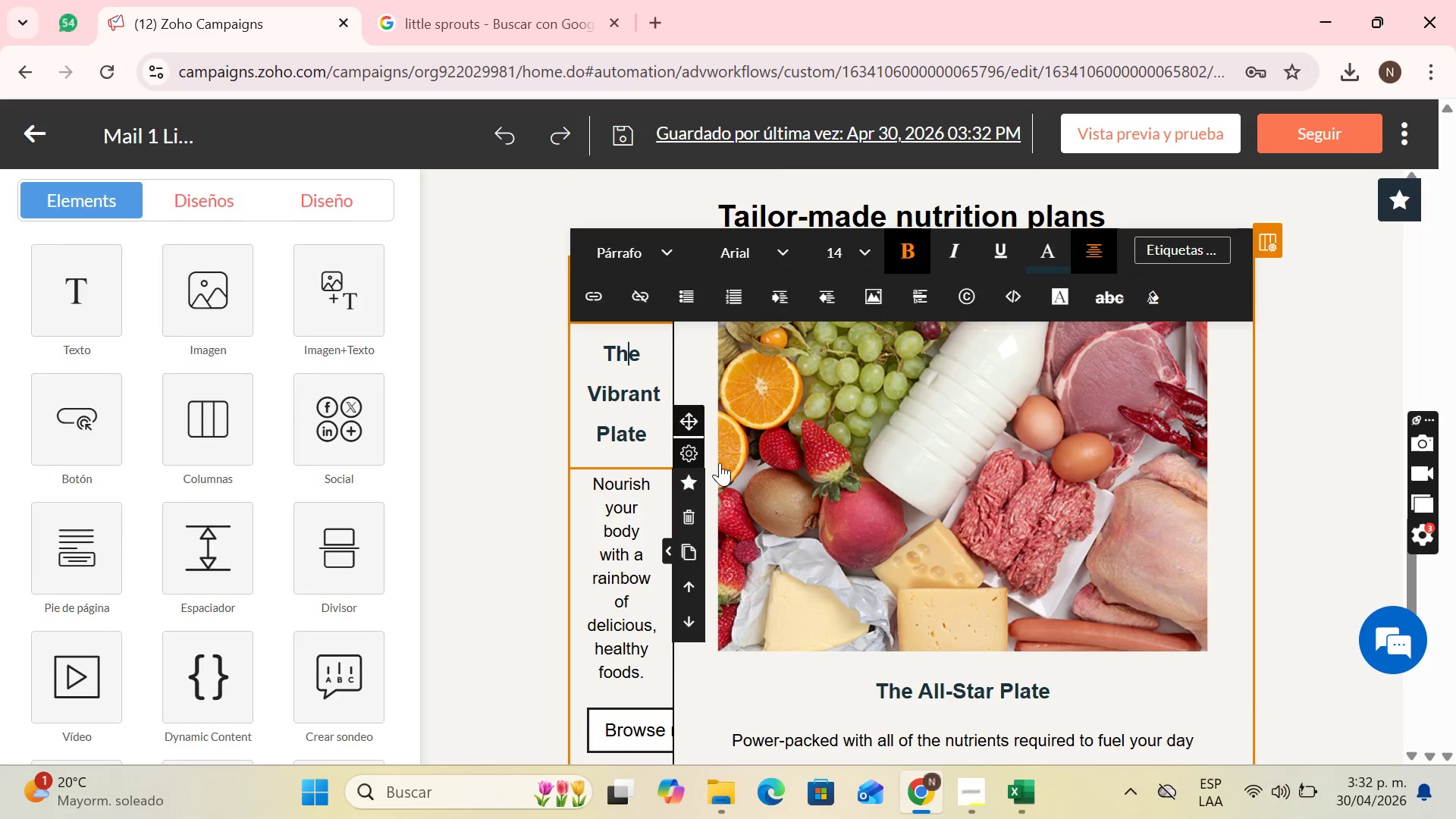 
left_click([858, 460])
 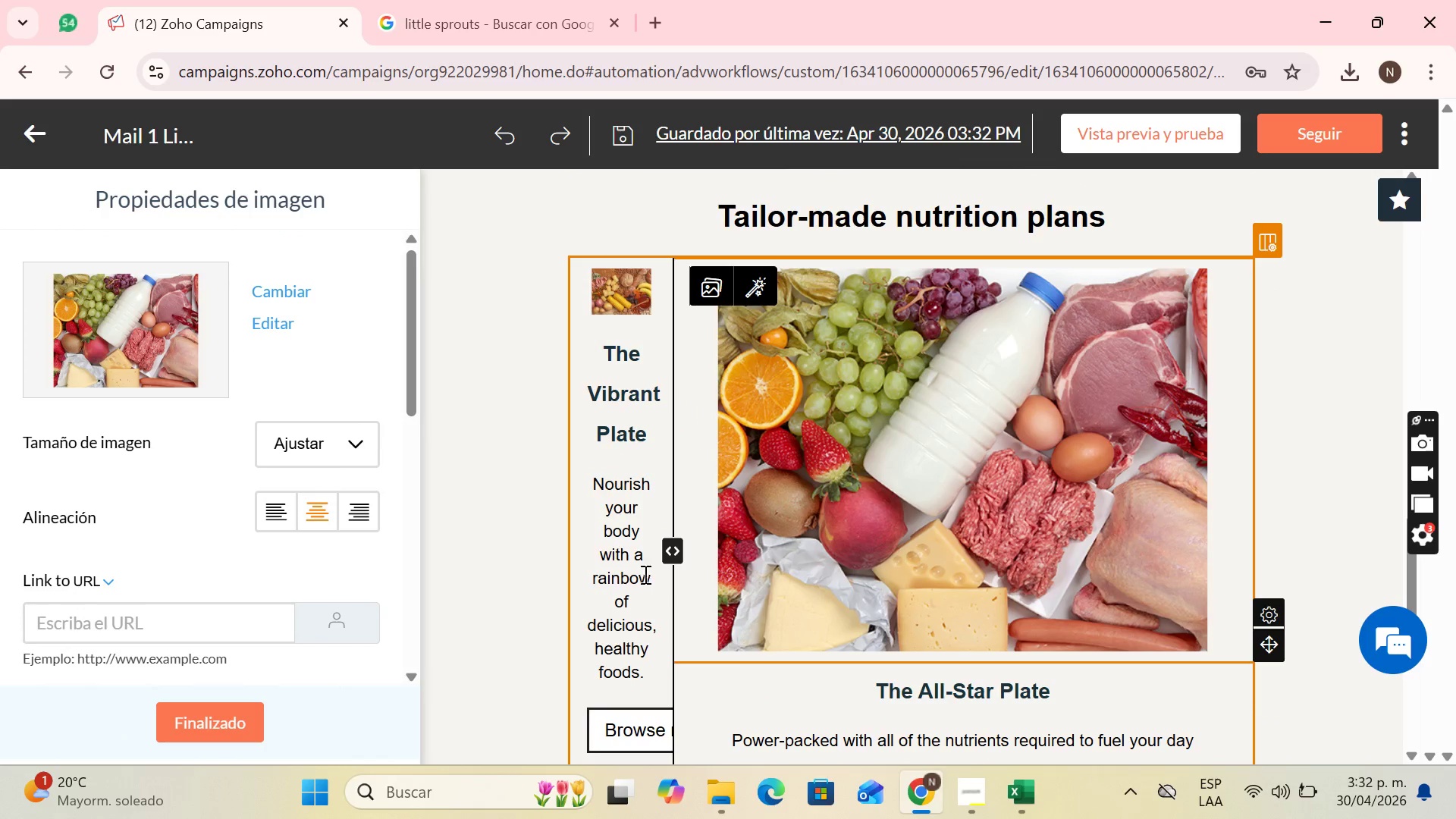 
left_click_drag(start_coordinate=[670, 554], to_coordinate=[905, 553])
 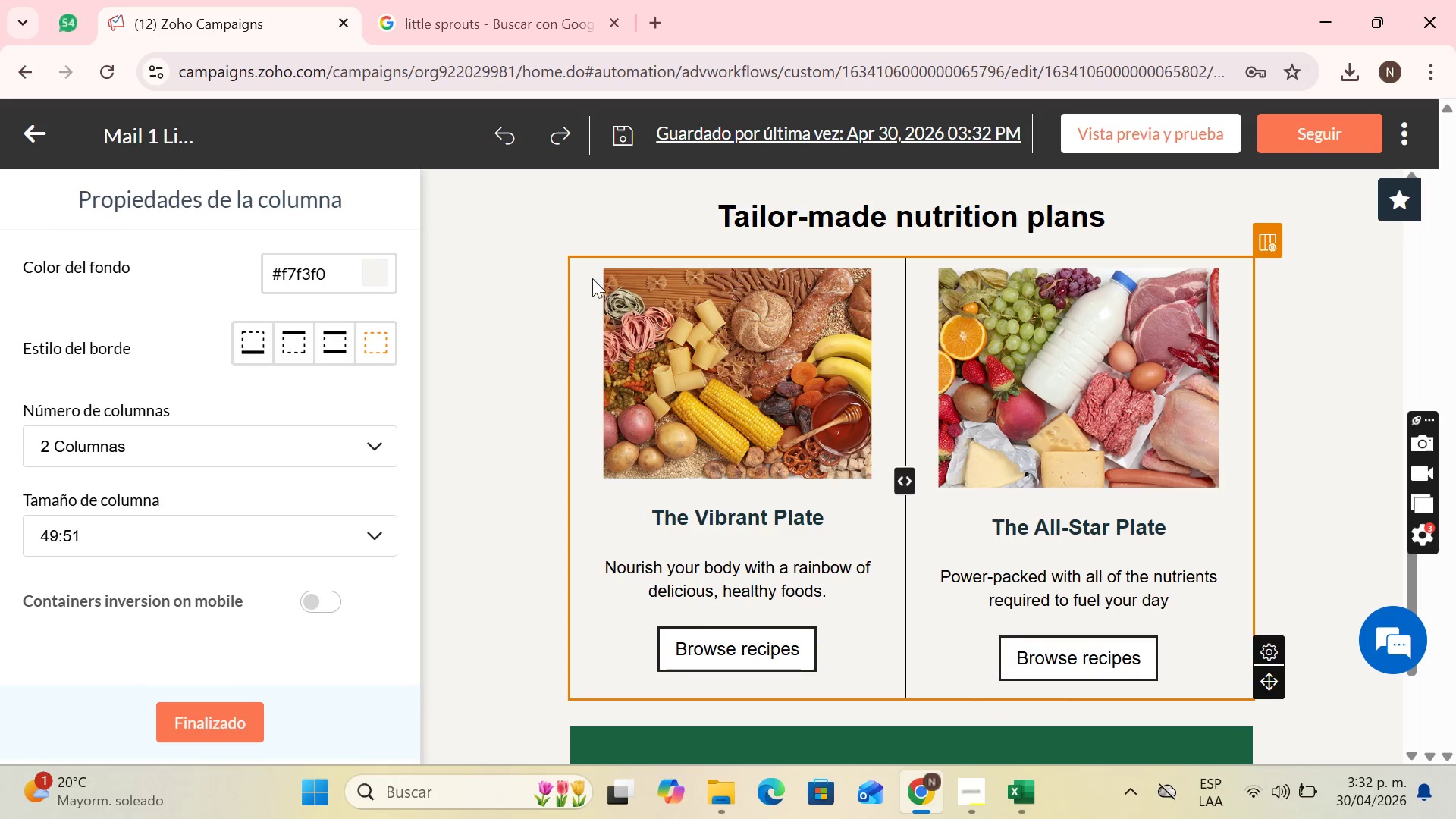 
left_click([504, 246])
 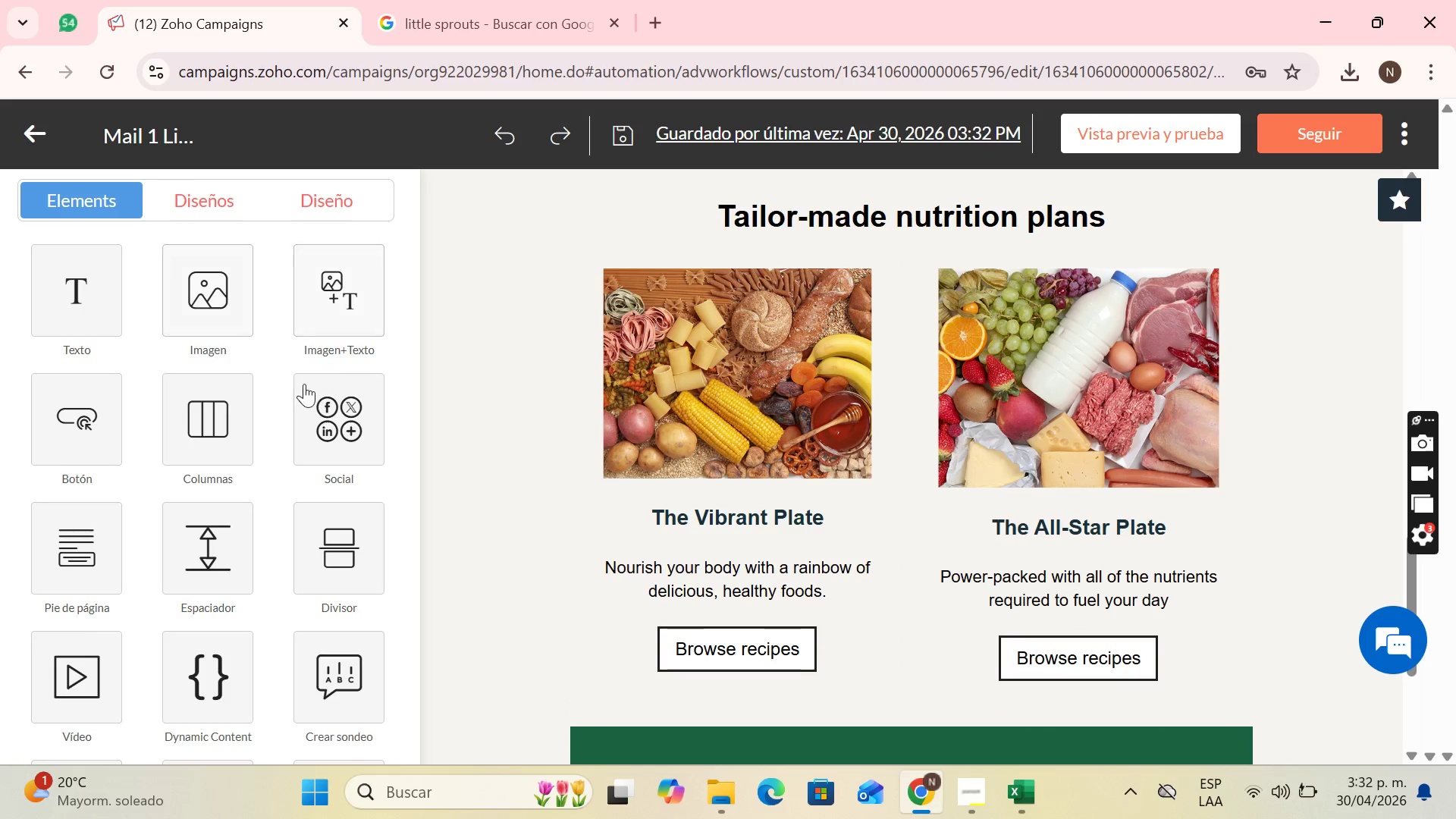 
scroll: coordinate [322, 488], scroll_direction: down, amount: 4.0
 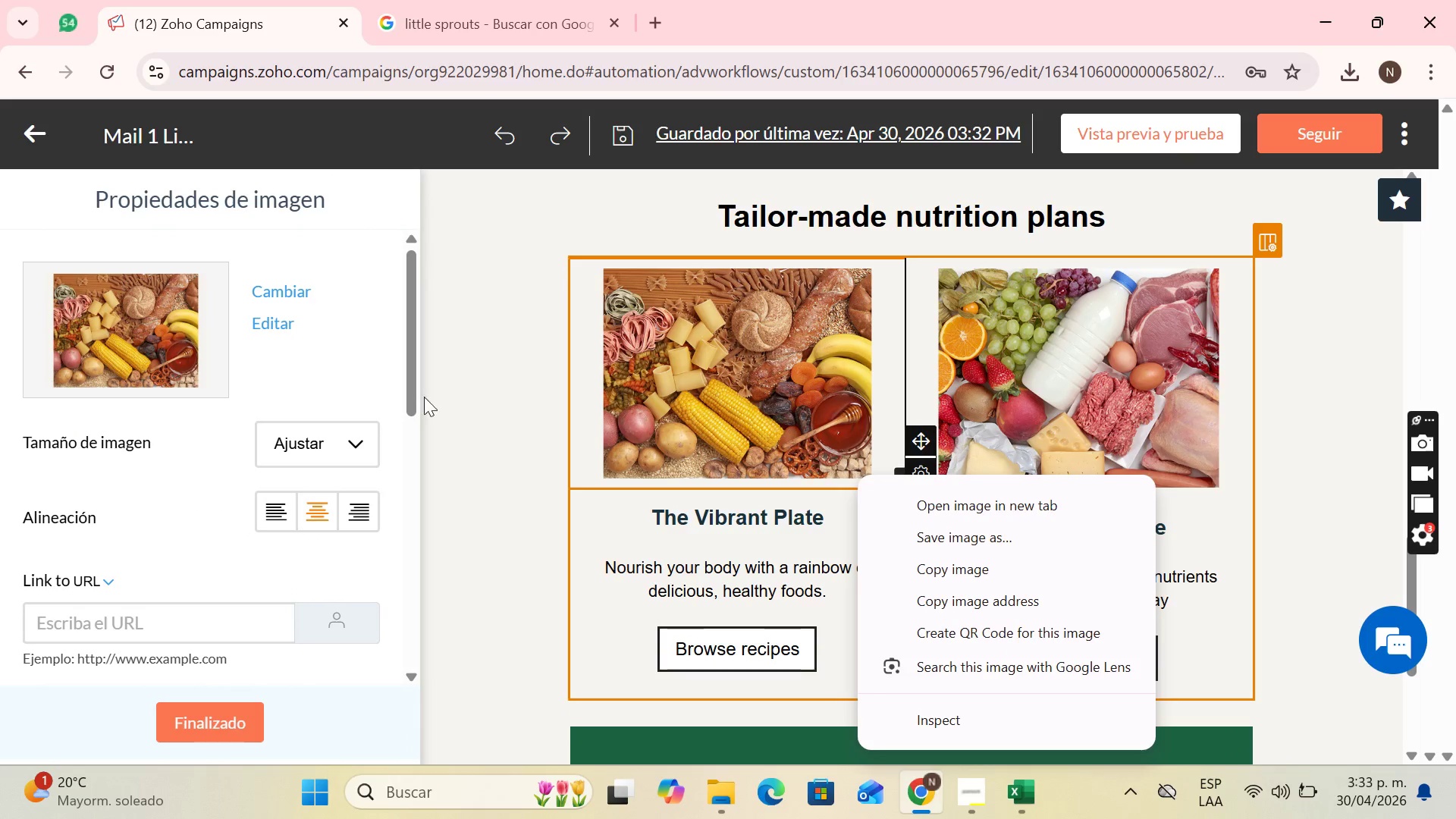 
left_click([504, 346])
 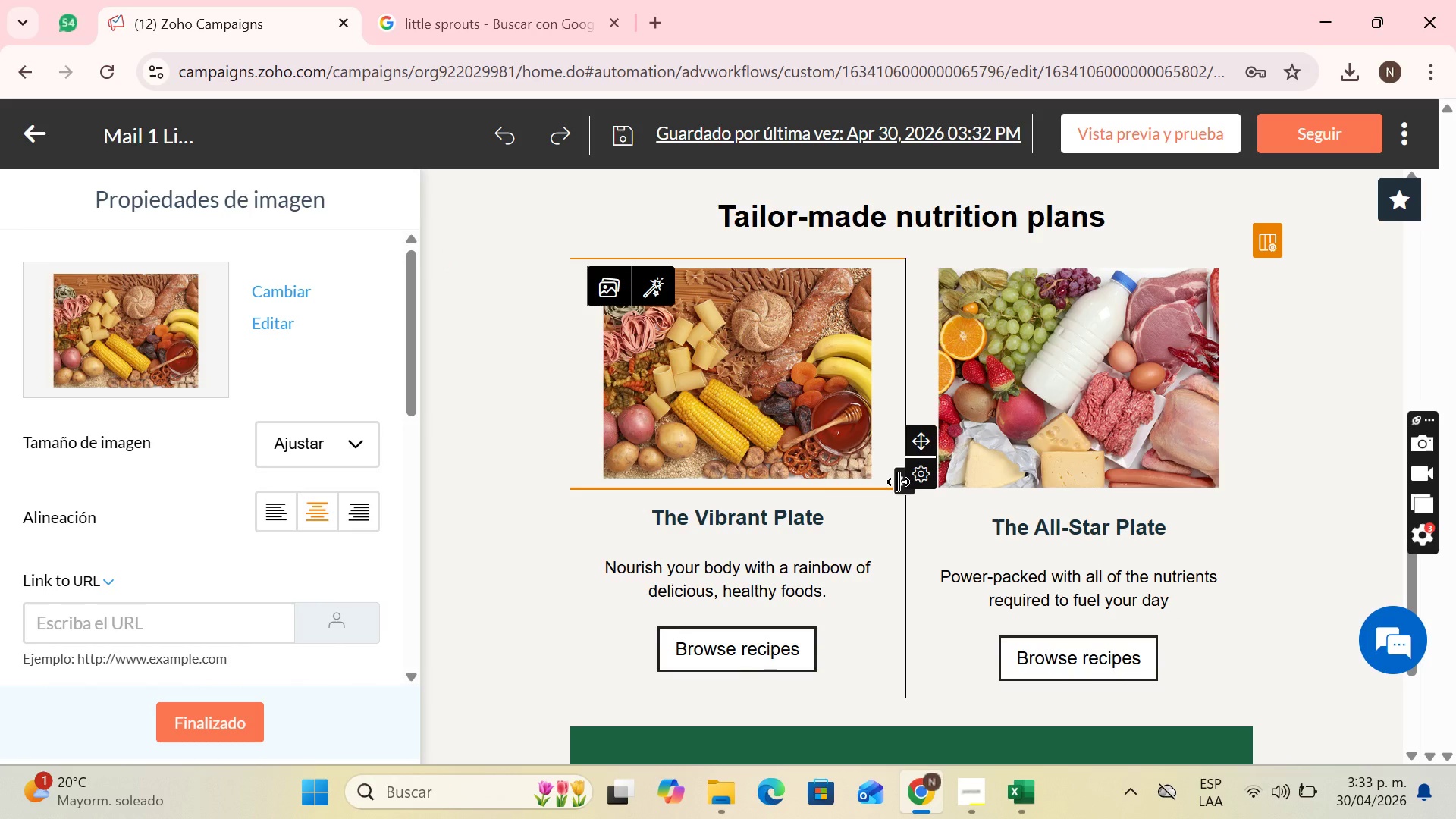 
left_click([1258, 241])
 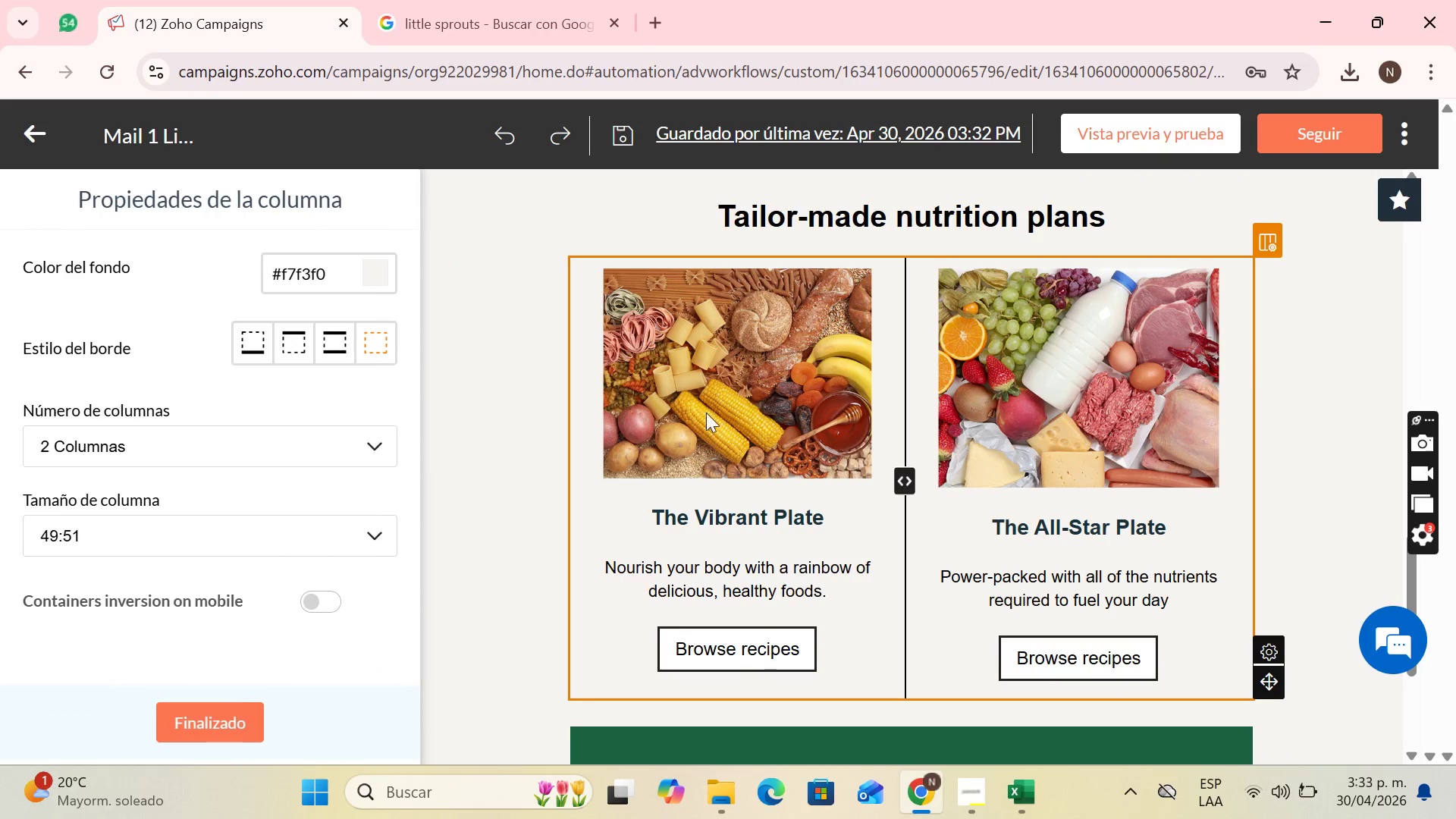 
left_click([458, 334])
 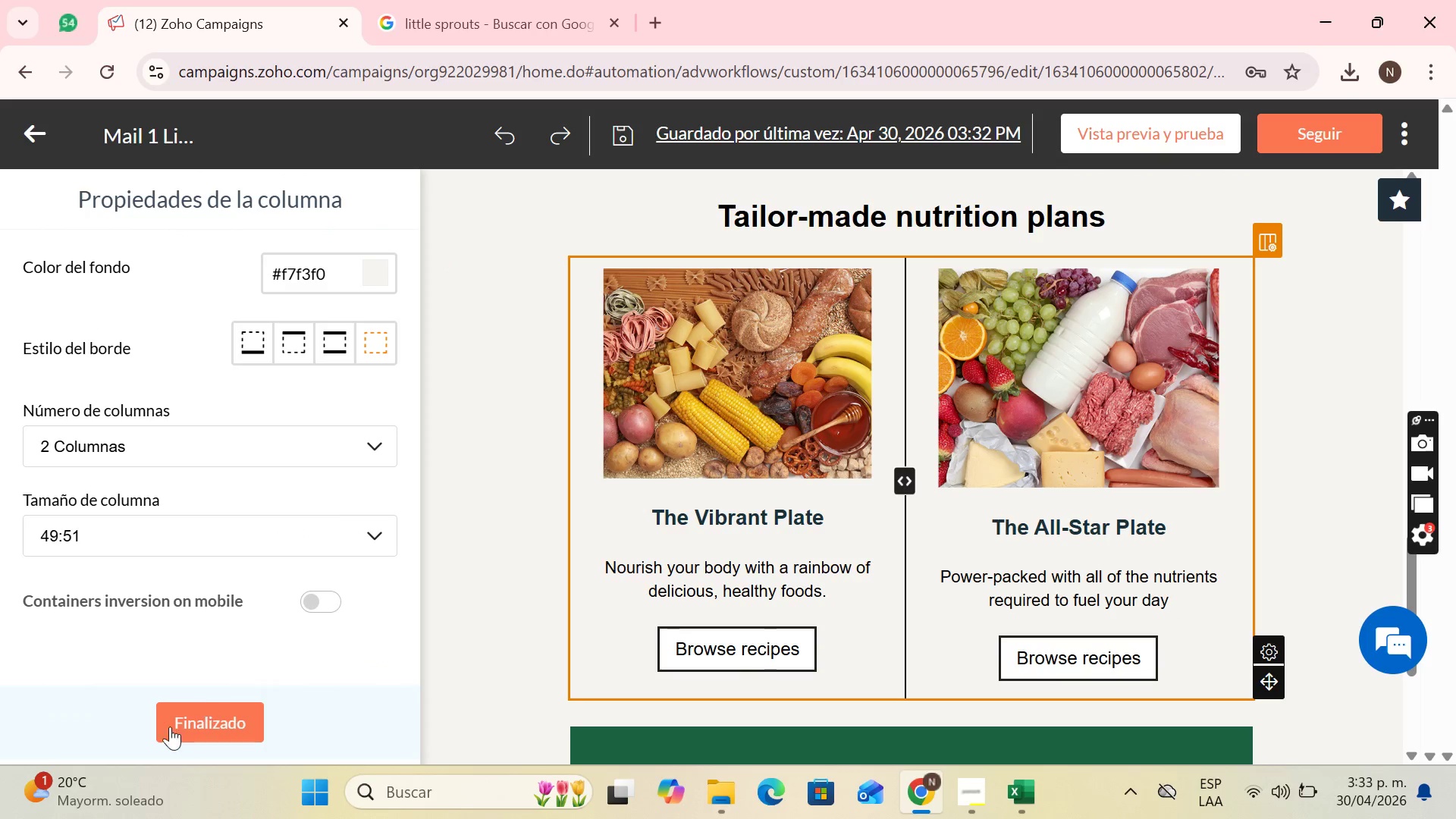 
left_click_drag(start_coordinate=[153, 741], to_coordinate=[158, 734])
 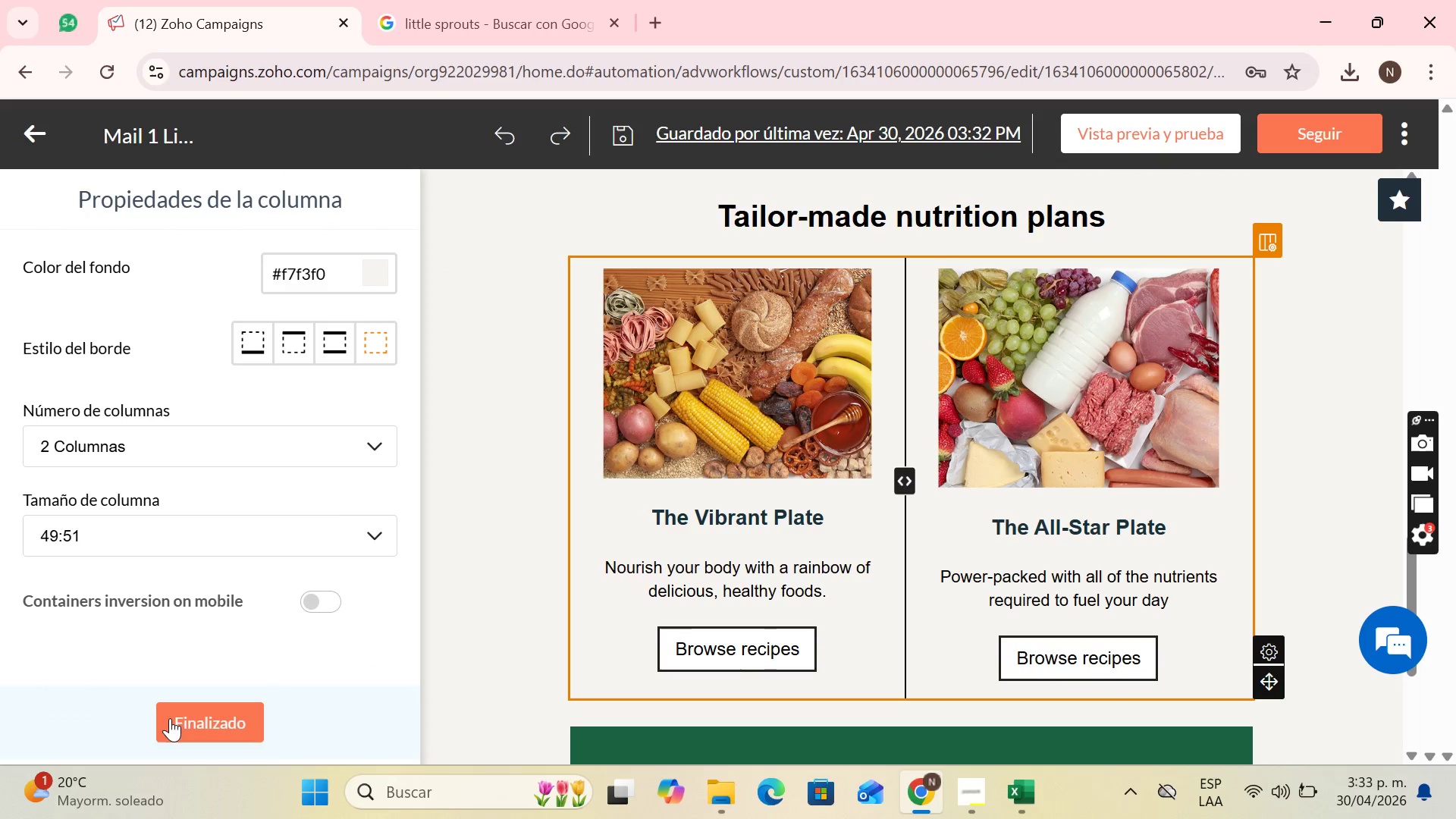 
double_click([170, 718])
 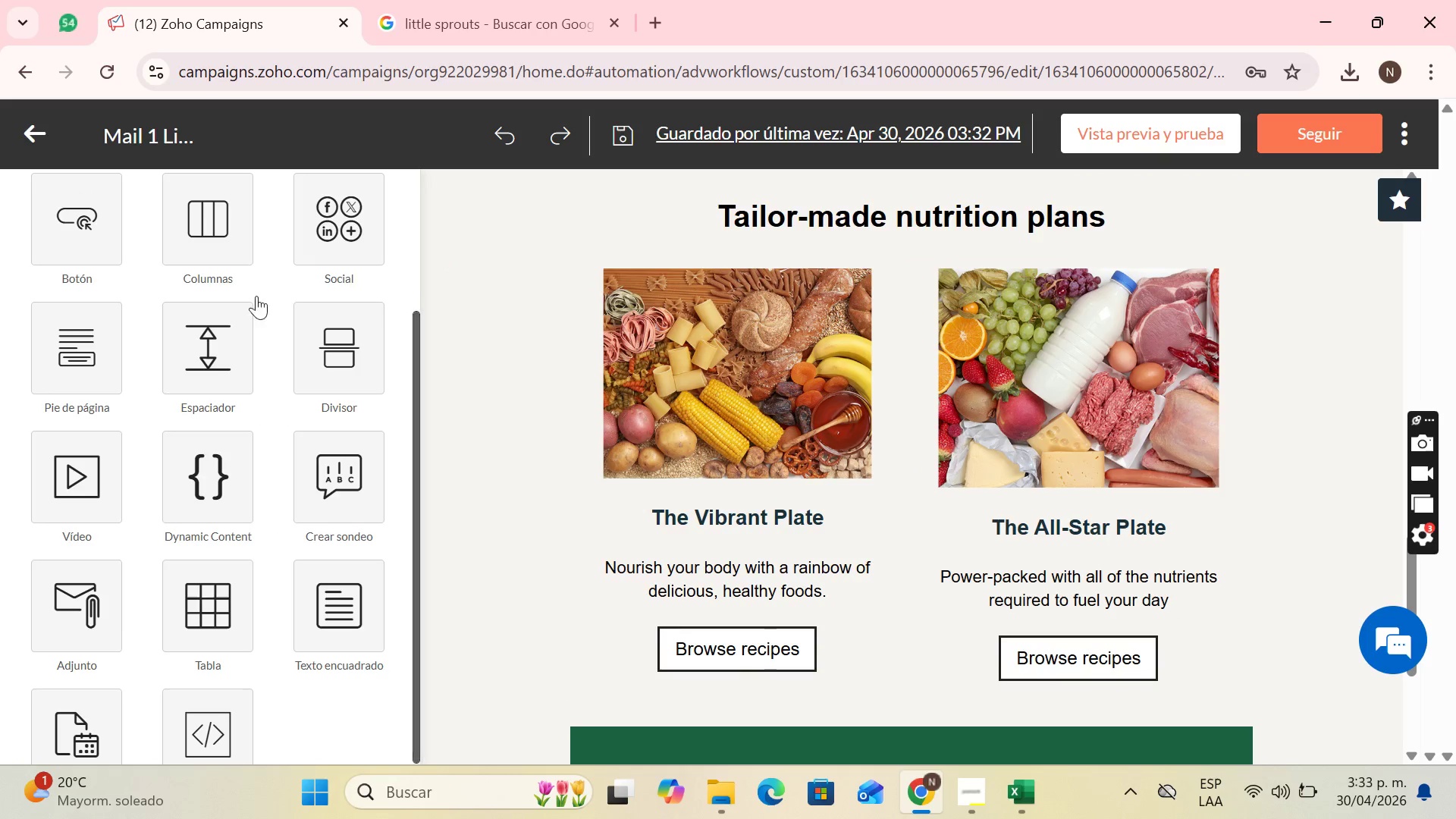 
left_click([228, 252])
 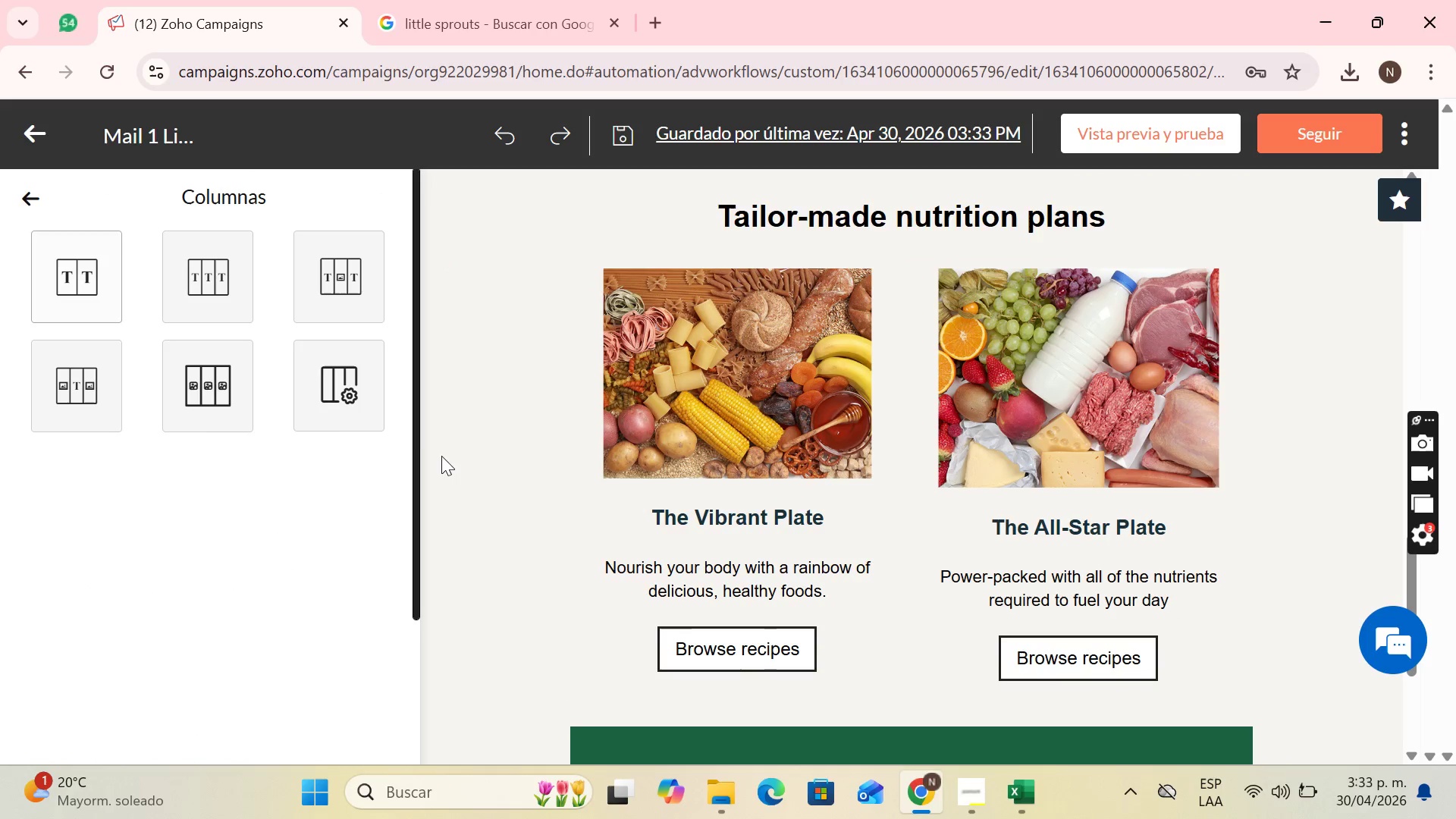 
left_click([359, 401])
 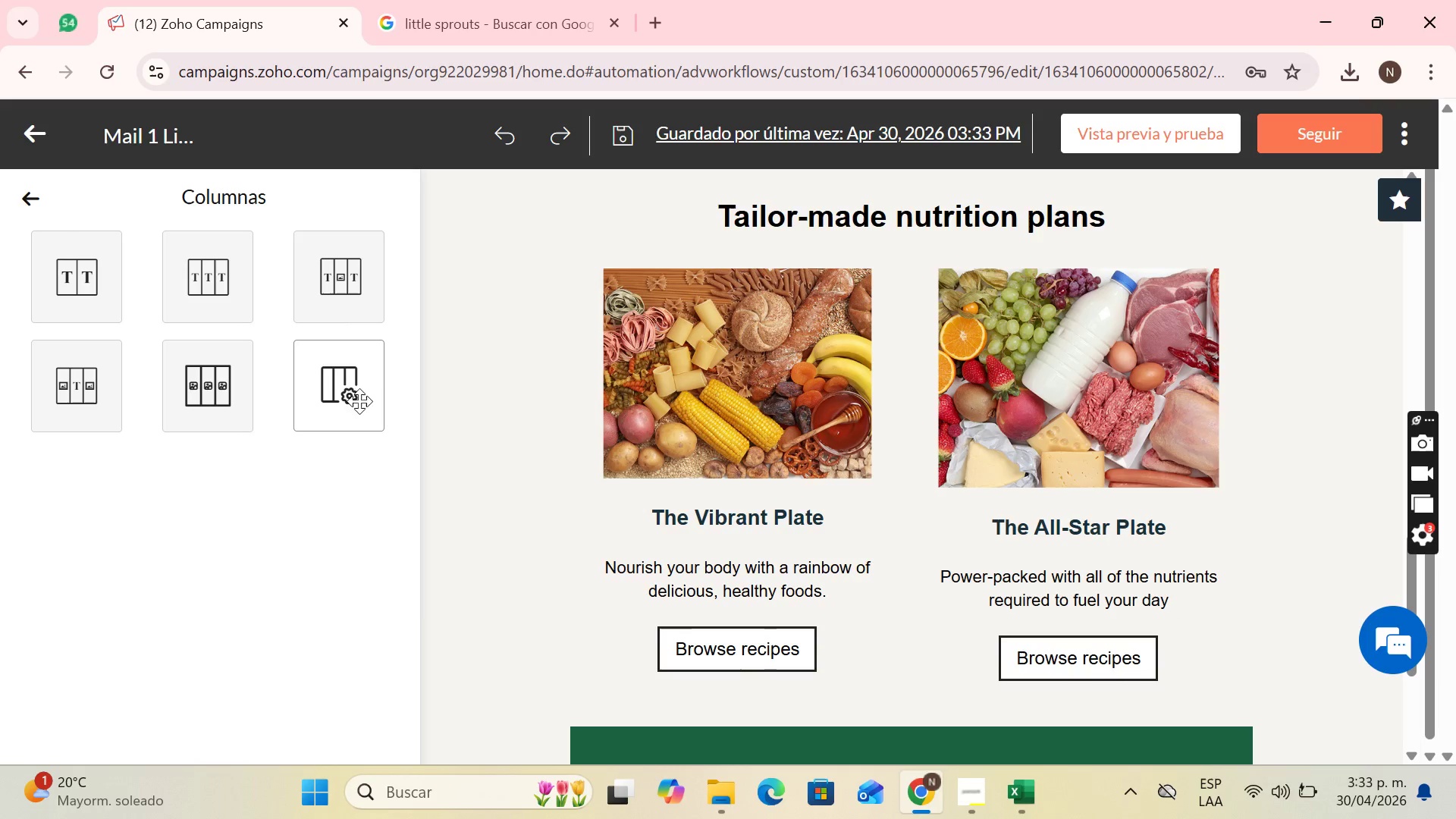 
left_click_drag(start_coordinate=[359, 401], to_coordinate=[750, 485])
 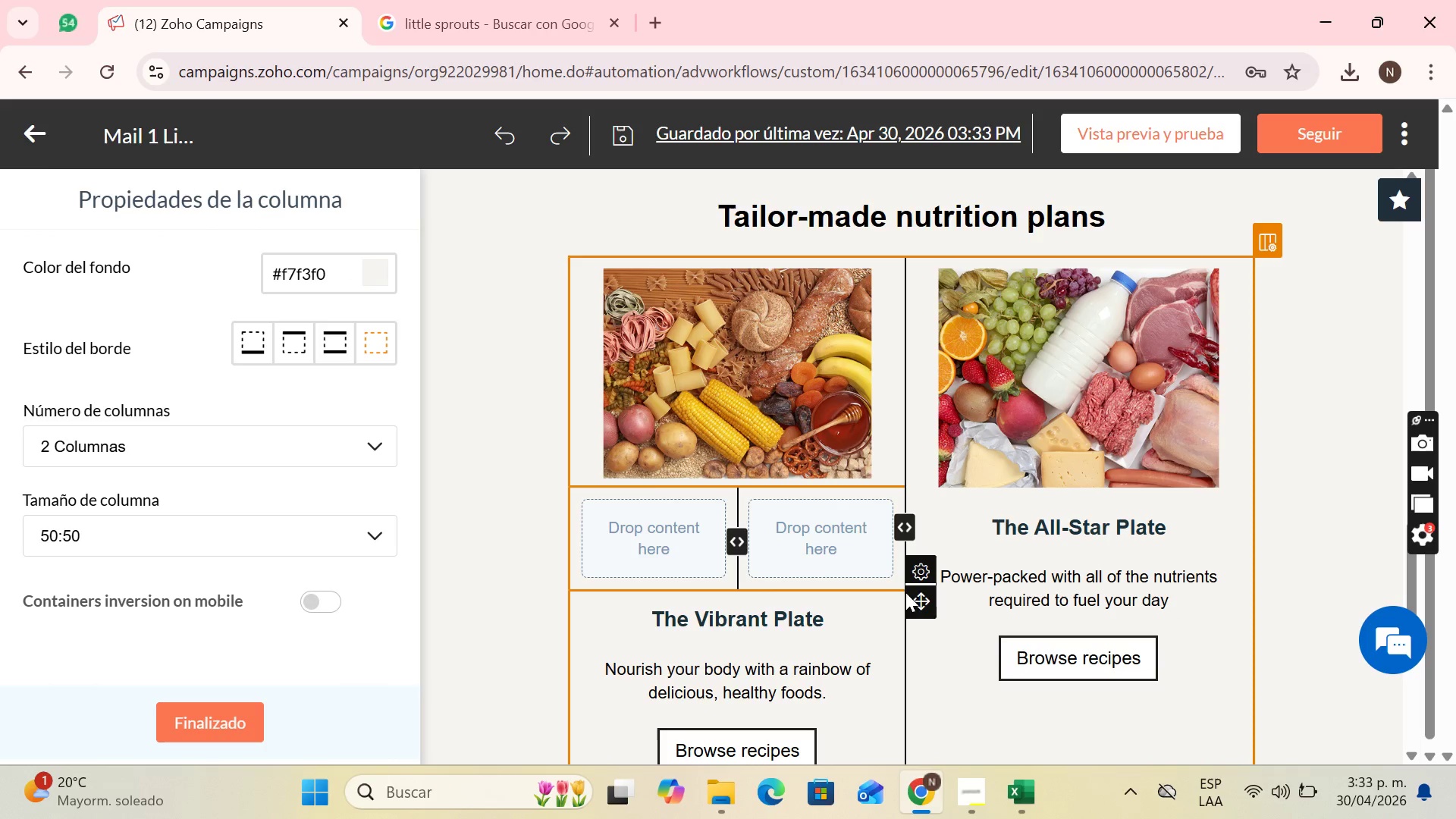 
left_click([934, 563])
 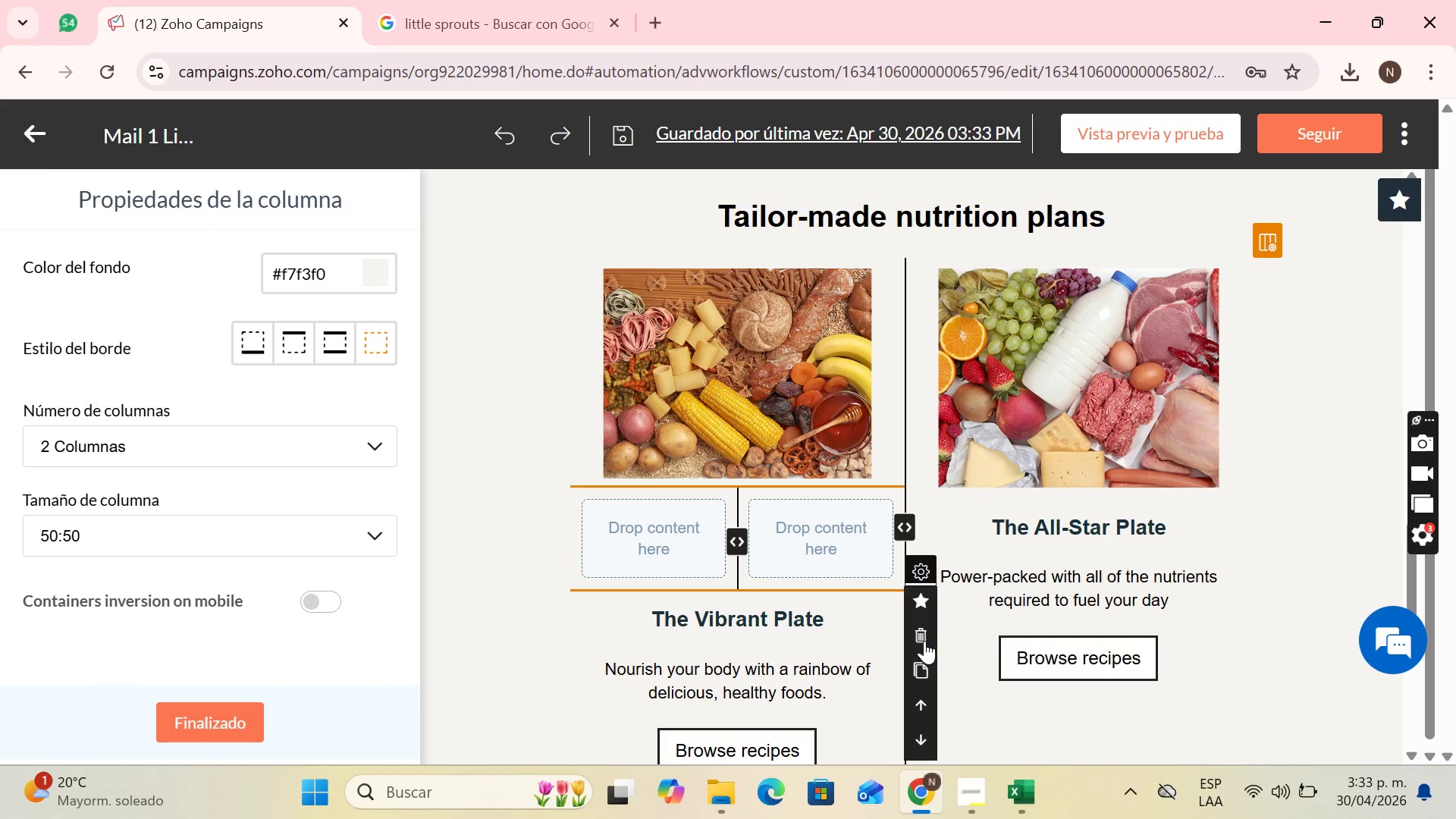 
left_click([924, 641])
 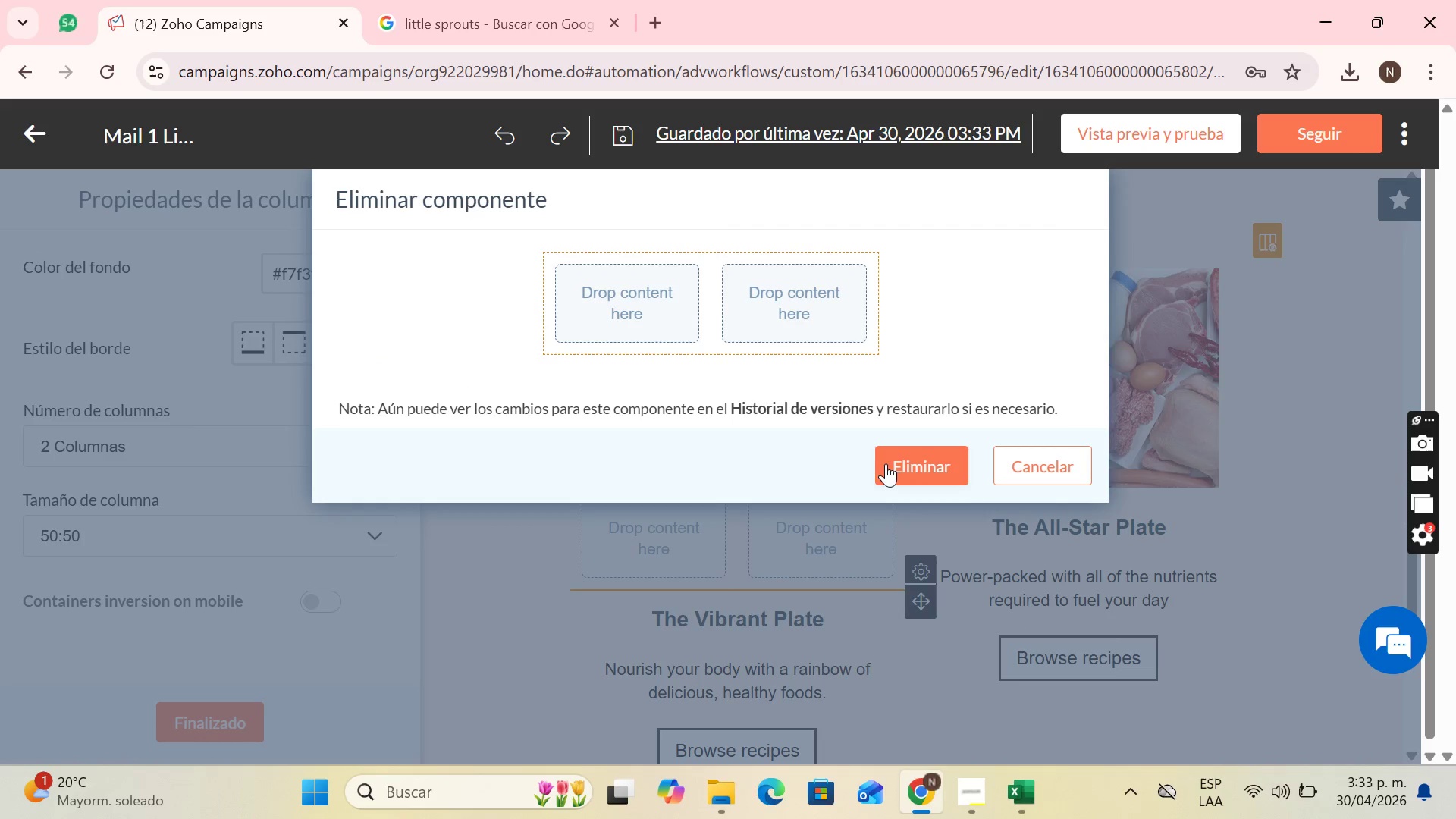 
left_click([912, 472])
 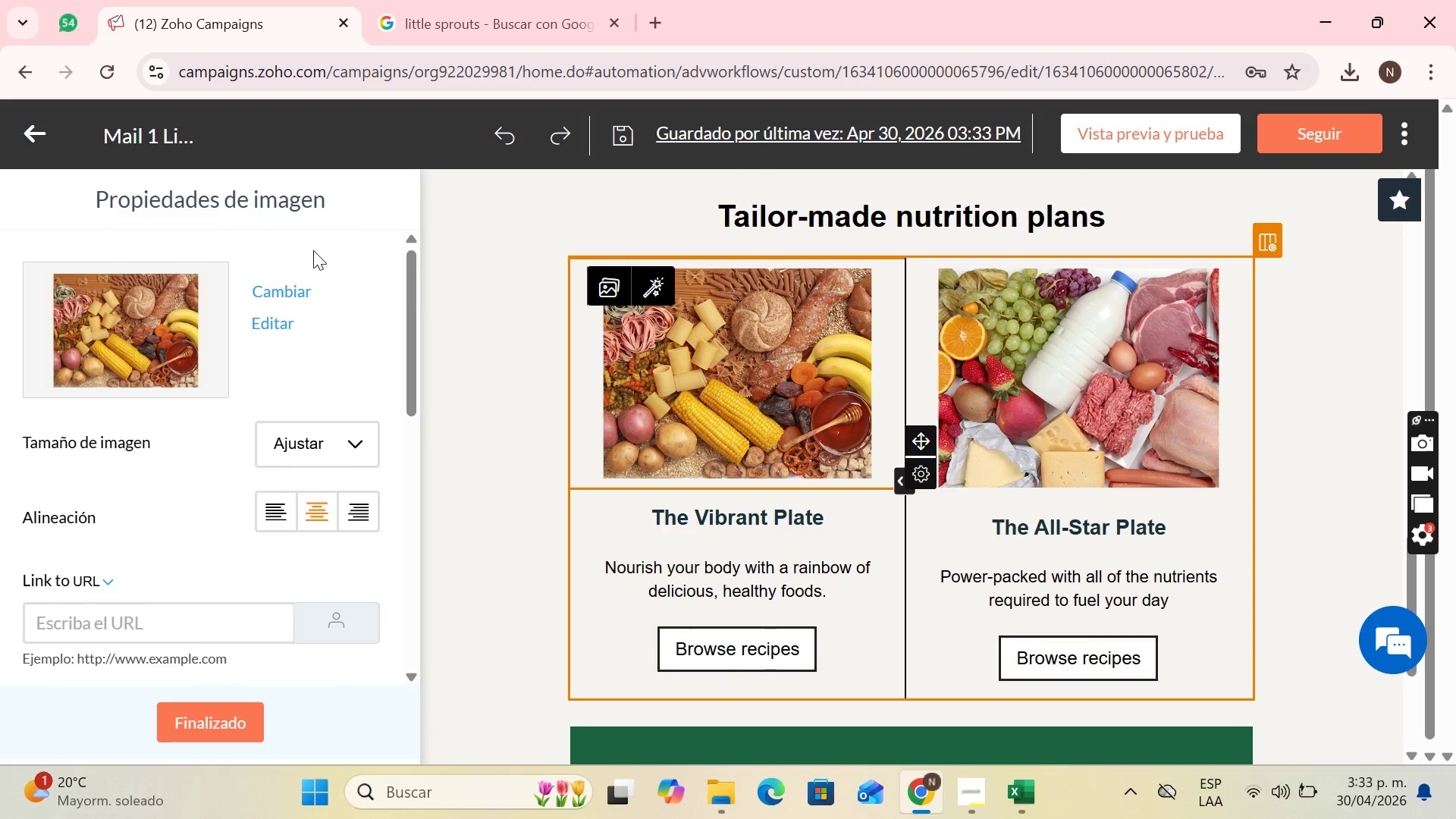 
left_click([234, 725])
 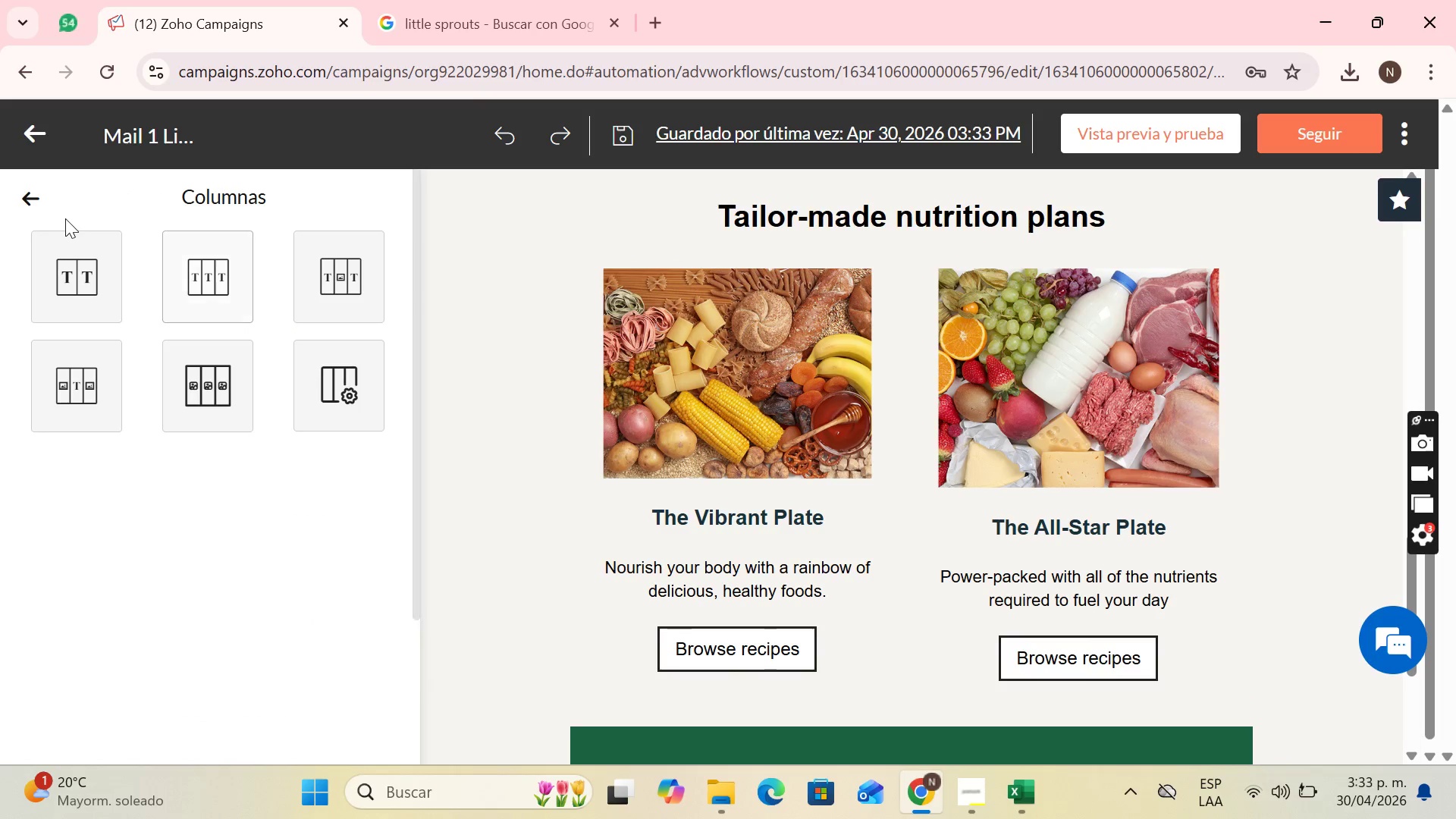 
left_click([25, 197])
 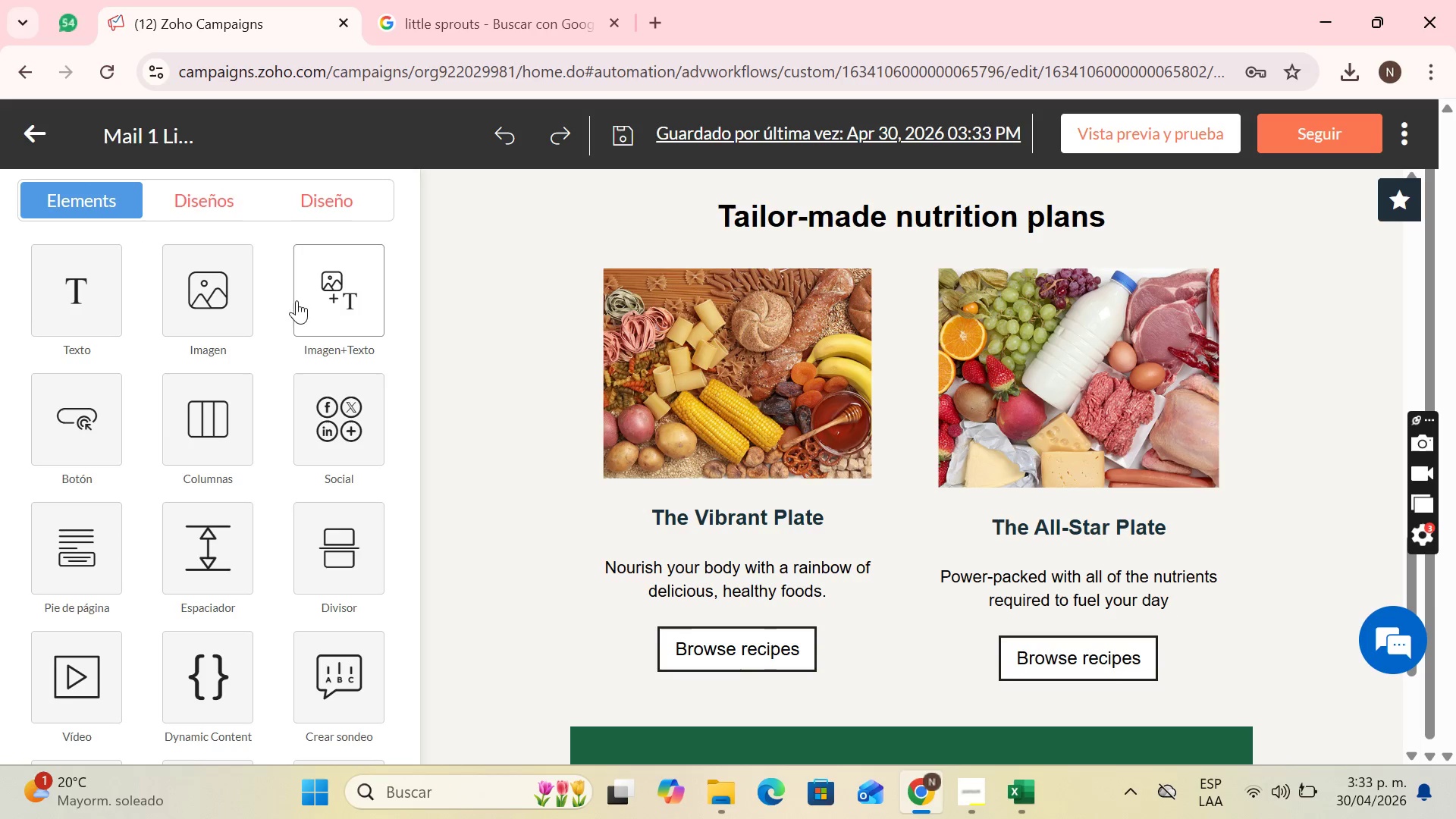 
scroll: coordinate [275, 626], scroll_direction: down, amount: 7.0
 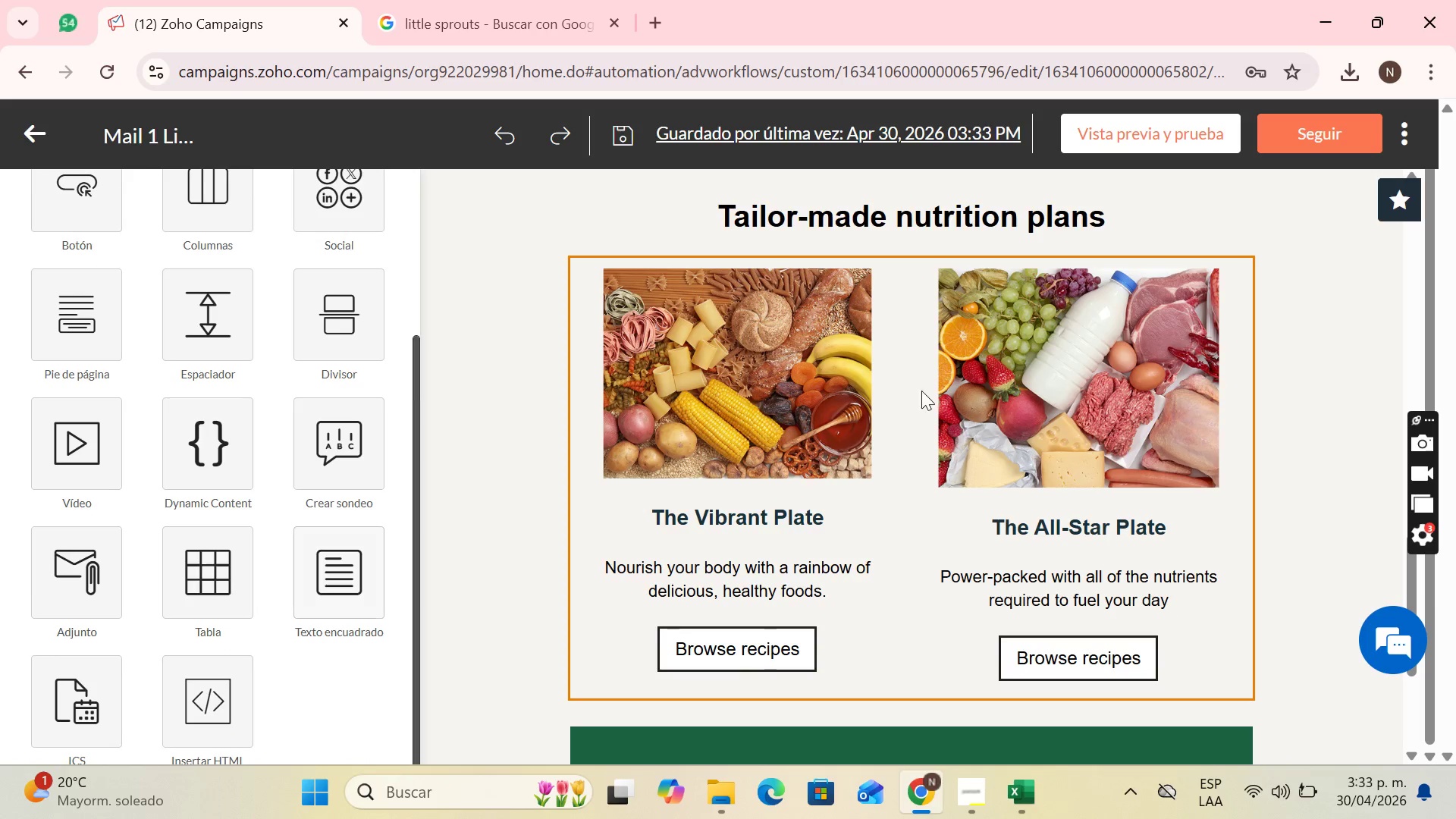 
left_click([1133, 325])
 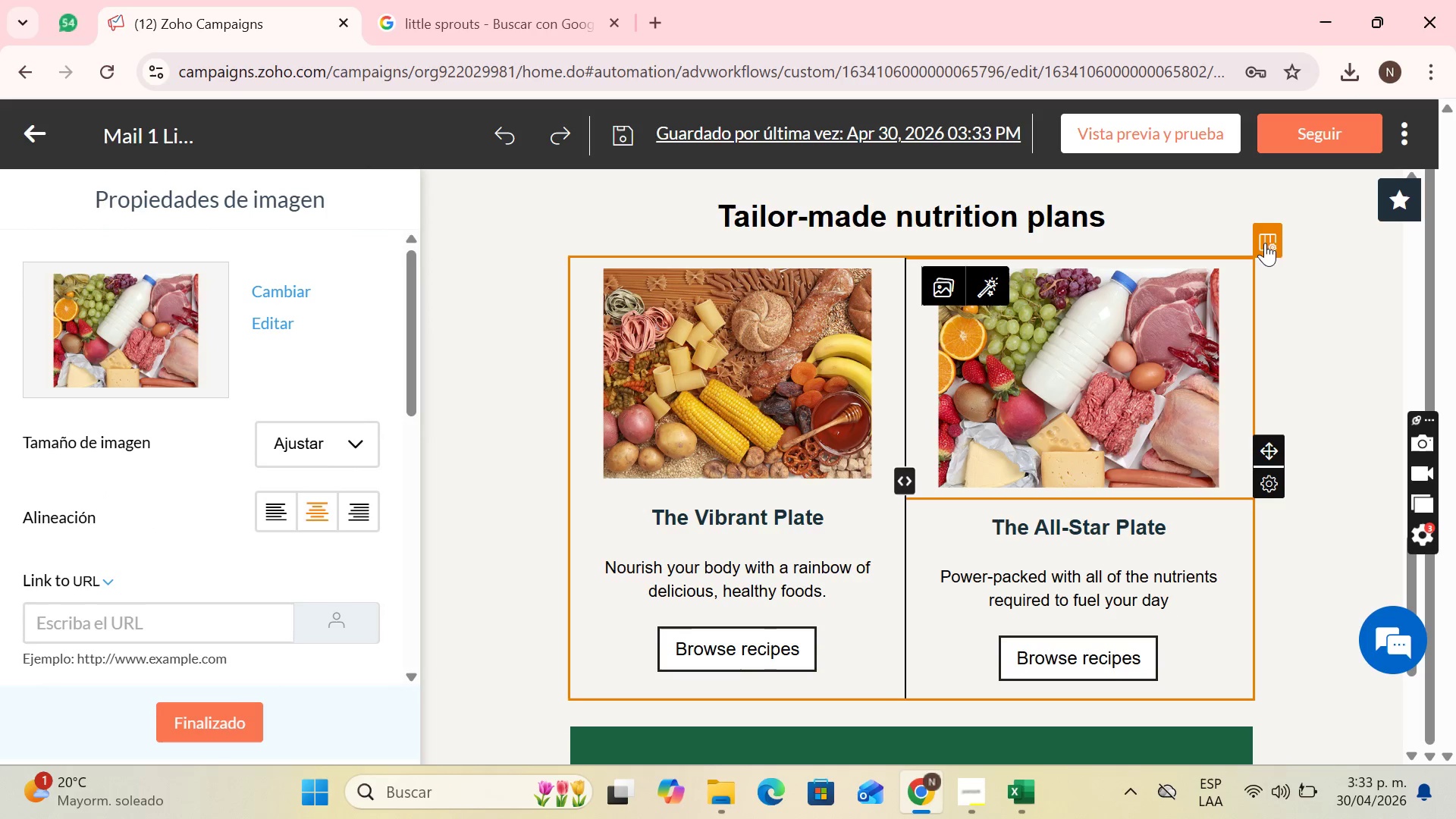 
left_click([1279, 243])
 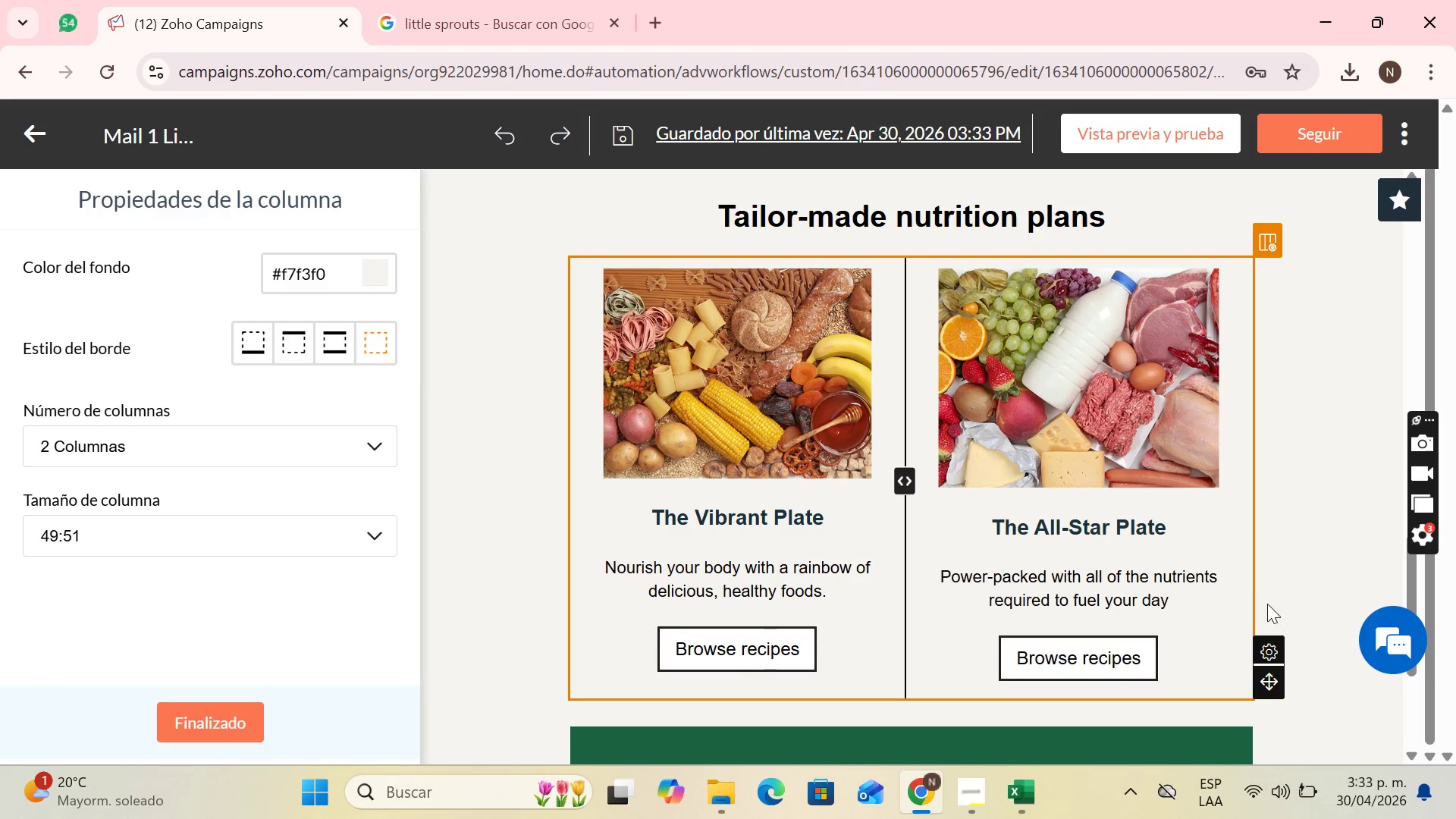 
wait(5.59)
 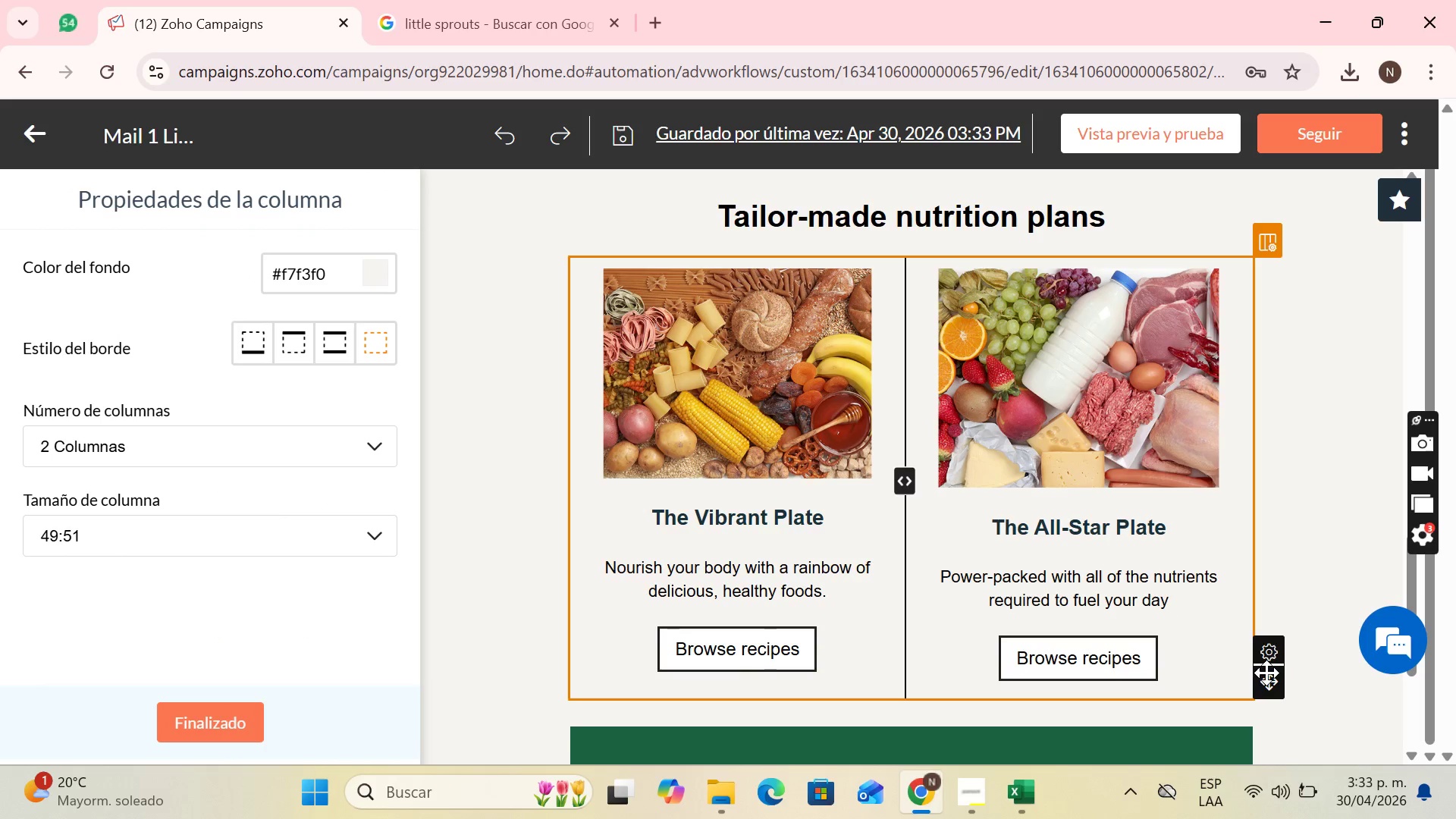 
left_click([1261, 514])
 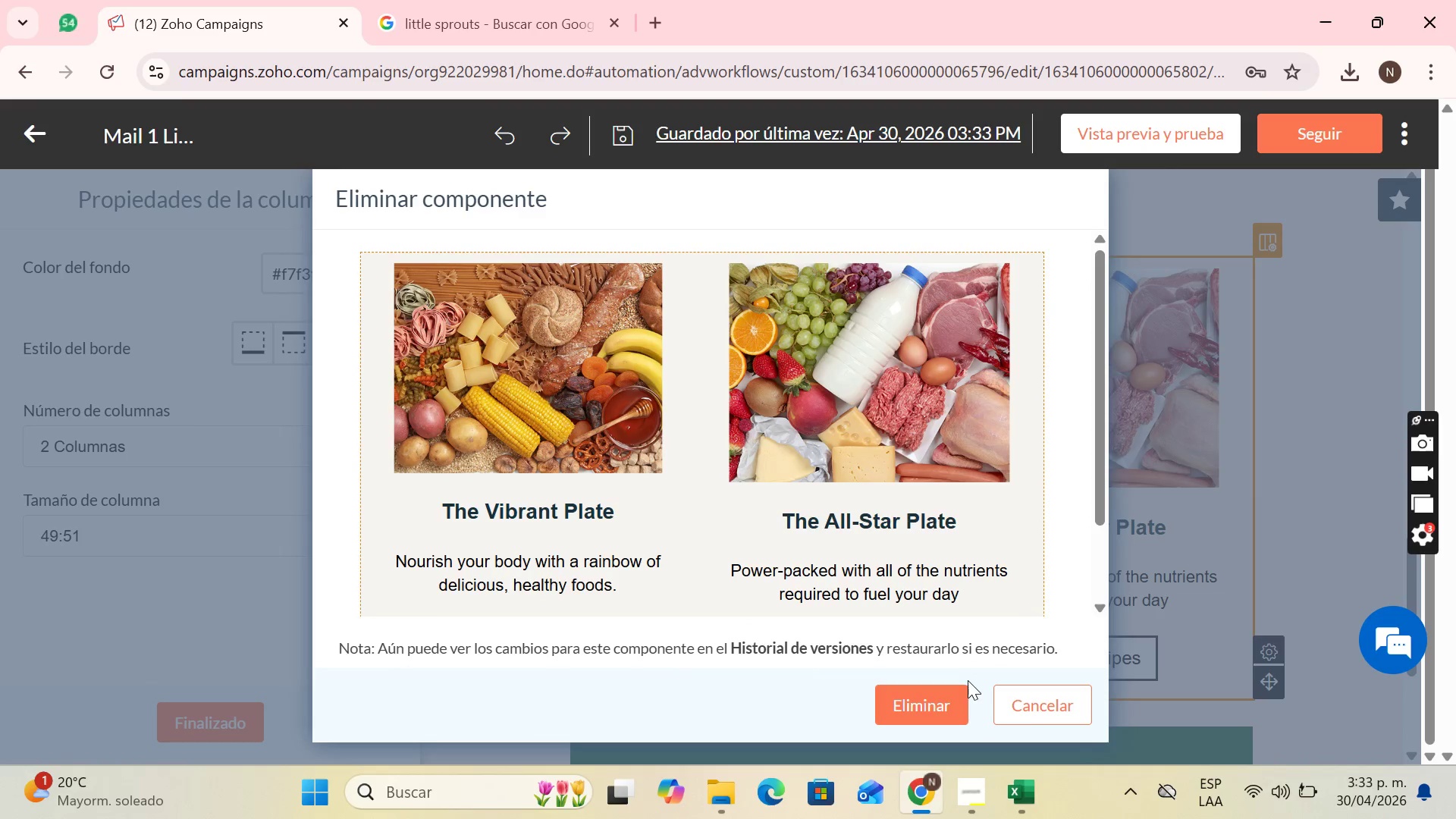 
left_click([928, 700])
 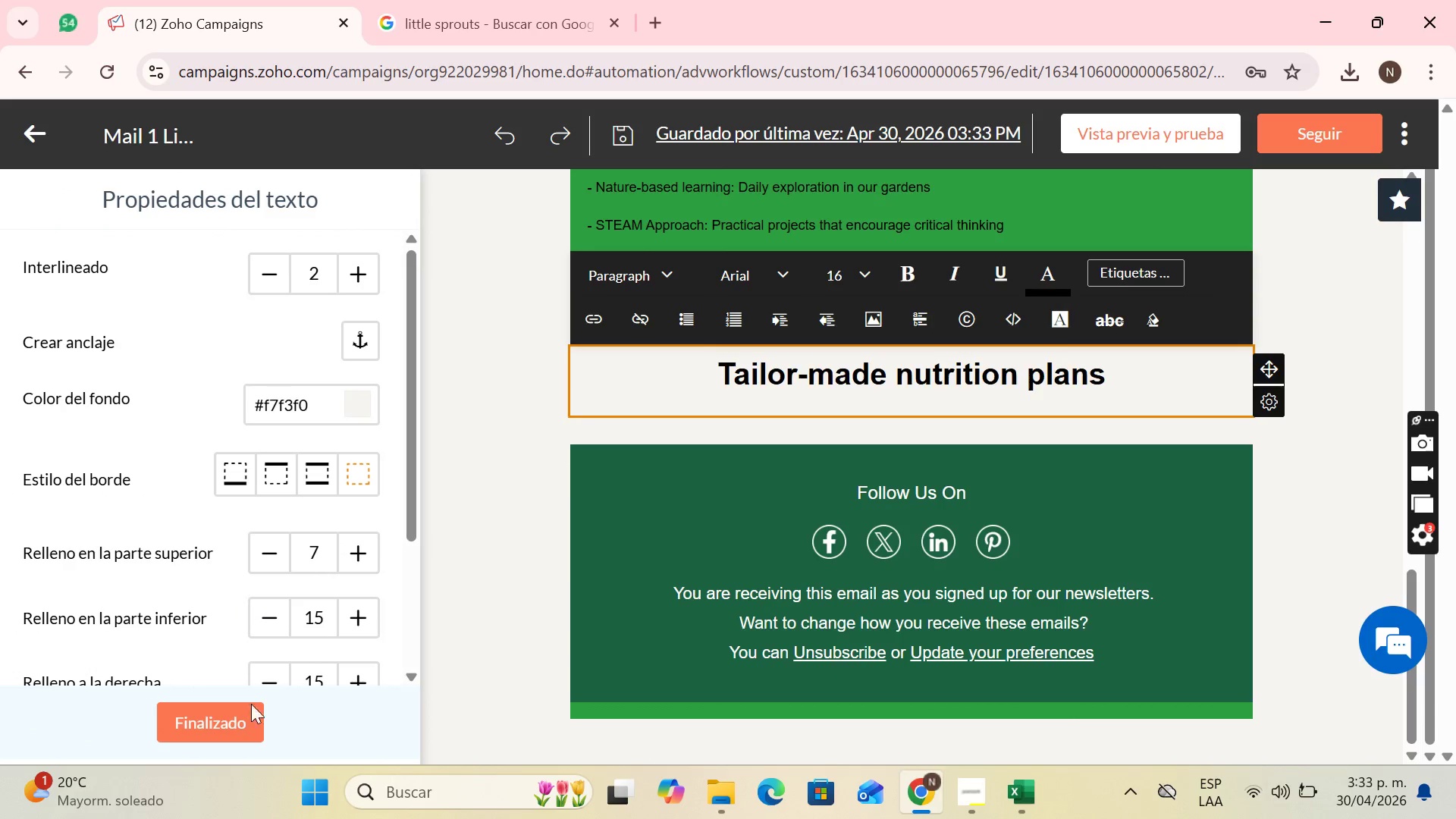 
left_click([253, 719])
 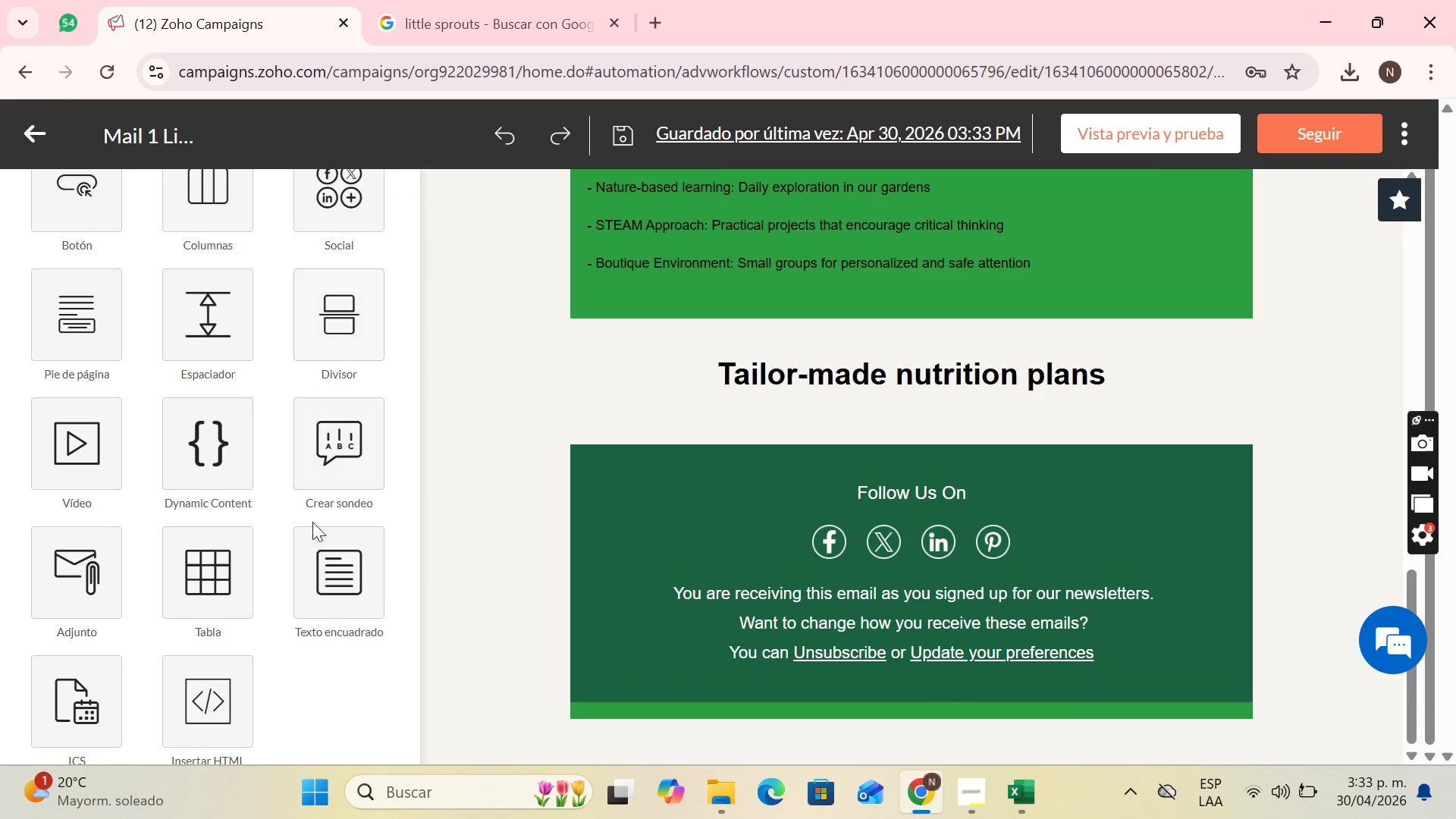 
left_click_drag(start_coordinate=[319, 572], to_coordinate=[814, 419])
 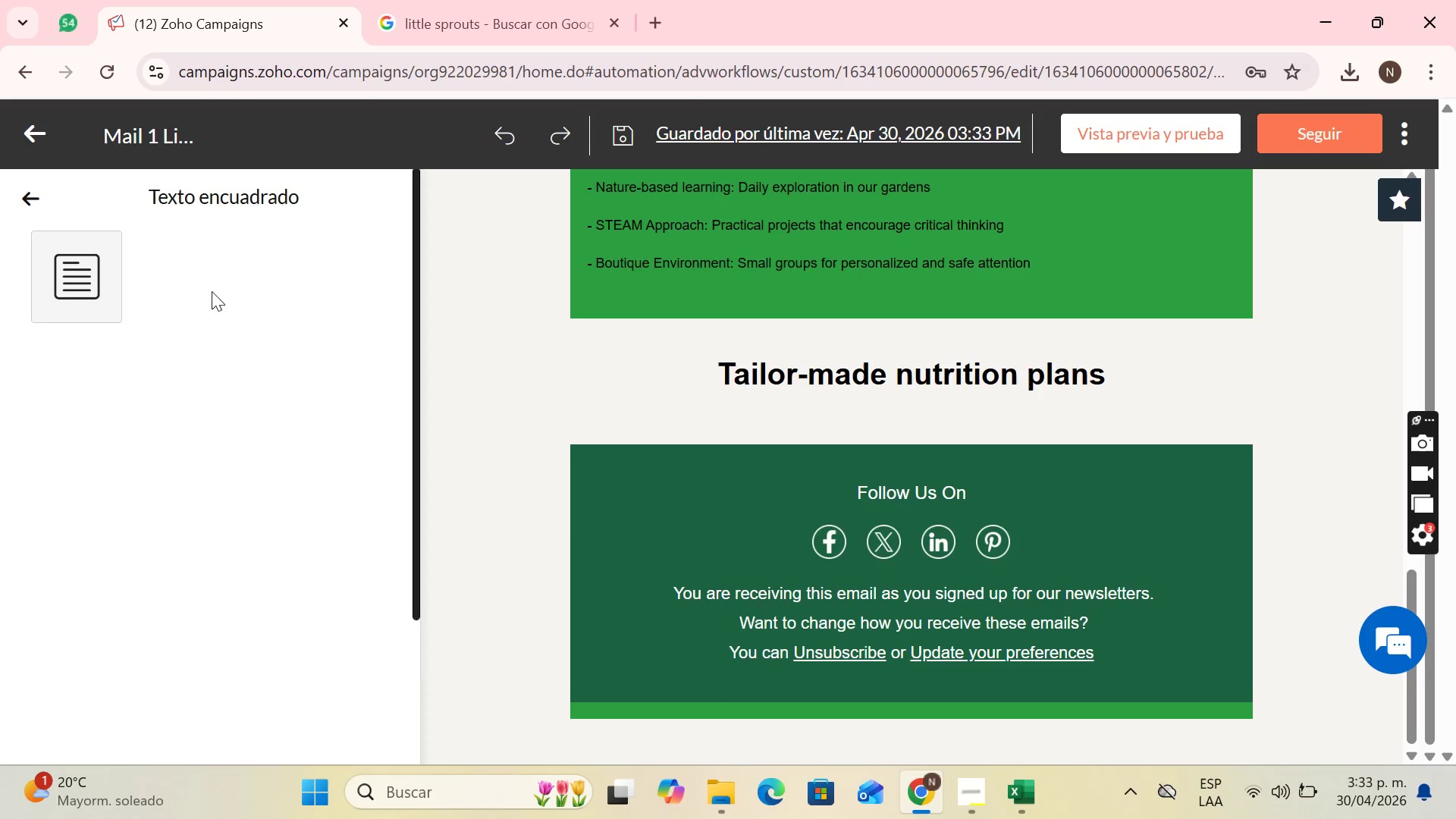 
left_click_drag(start_coordinate=[81, 291], to_coordinate=[922, 410])
 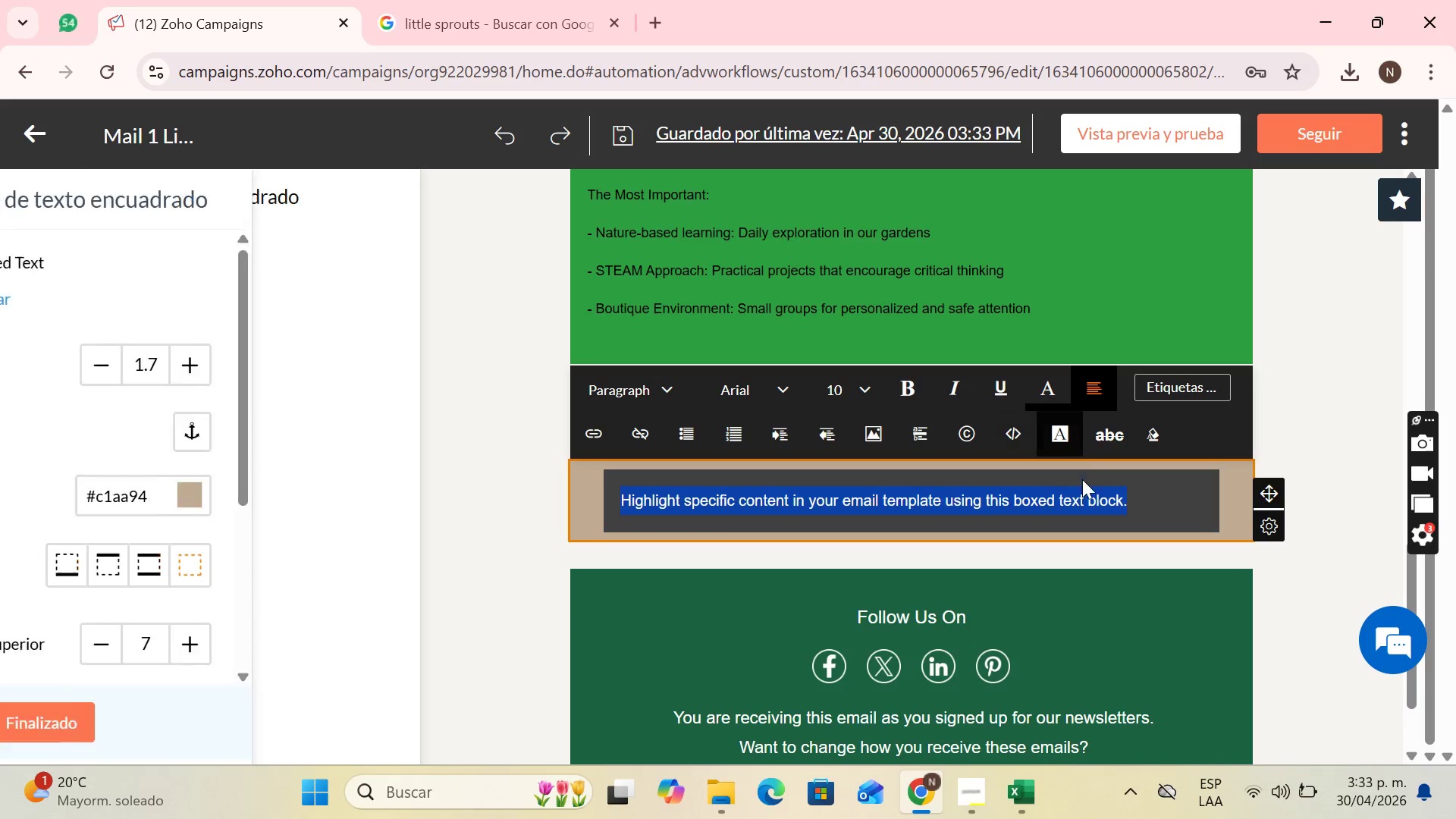 
scroll: coordinate [1051, 498], scroll_direction: down, amount: 1.0
 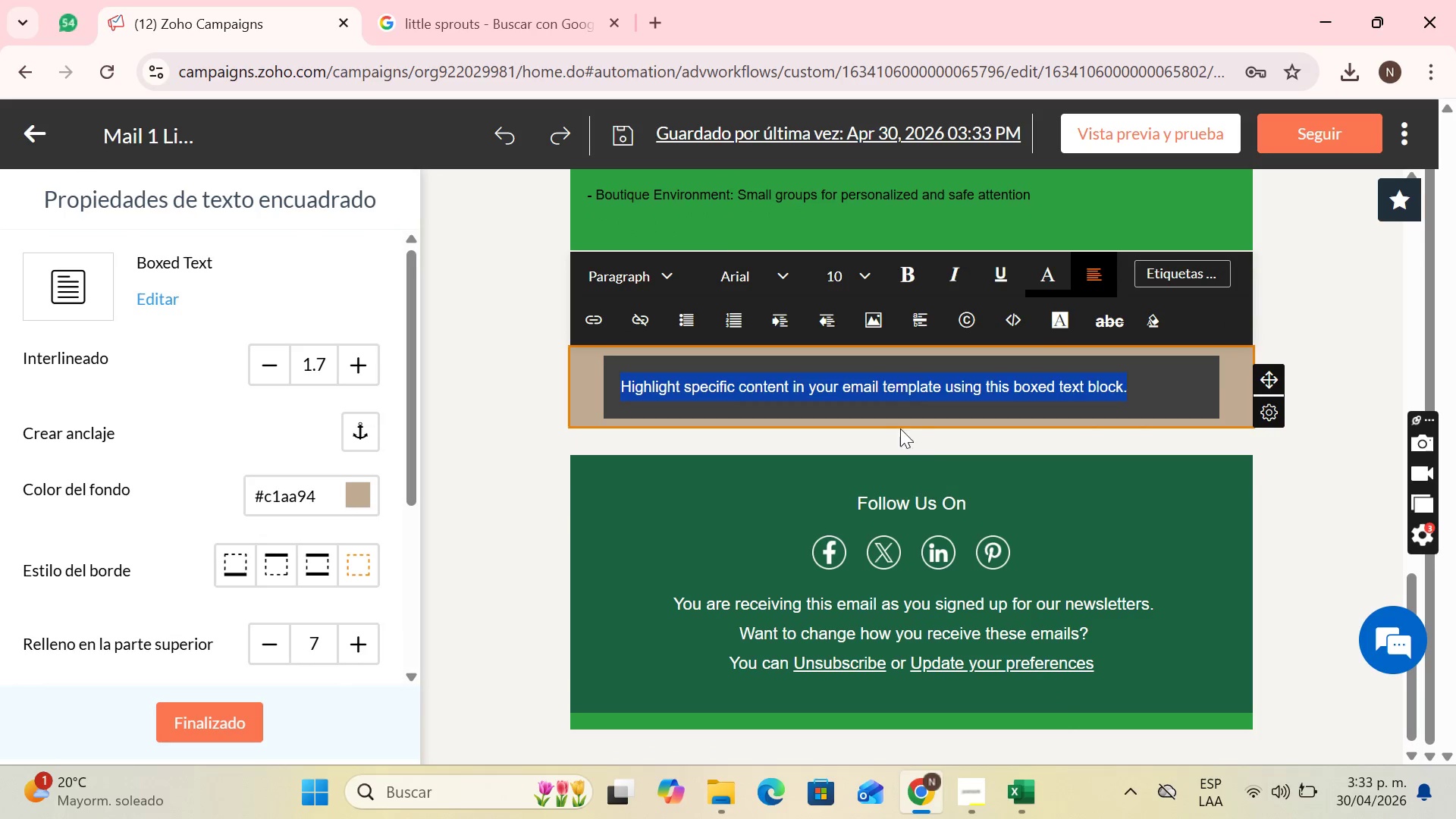 
left_click([896, 422])
 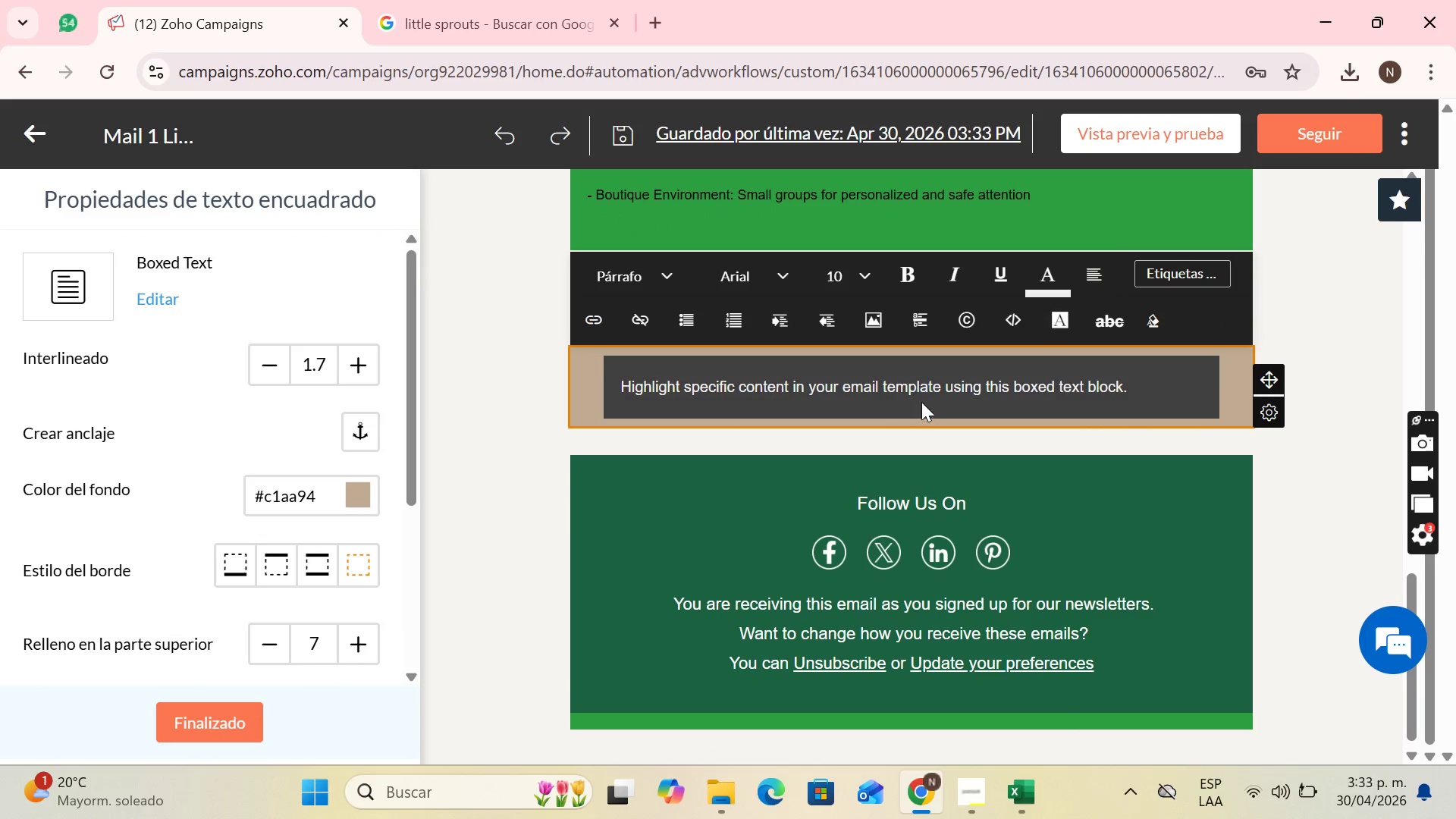 
left_click([930, 389])
 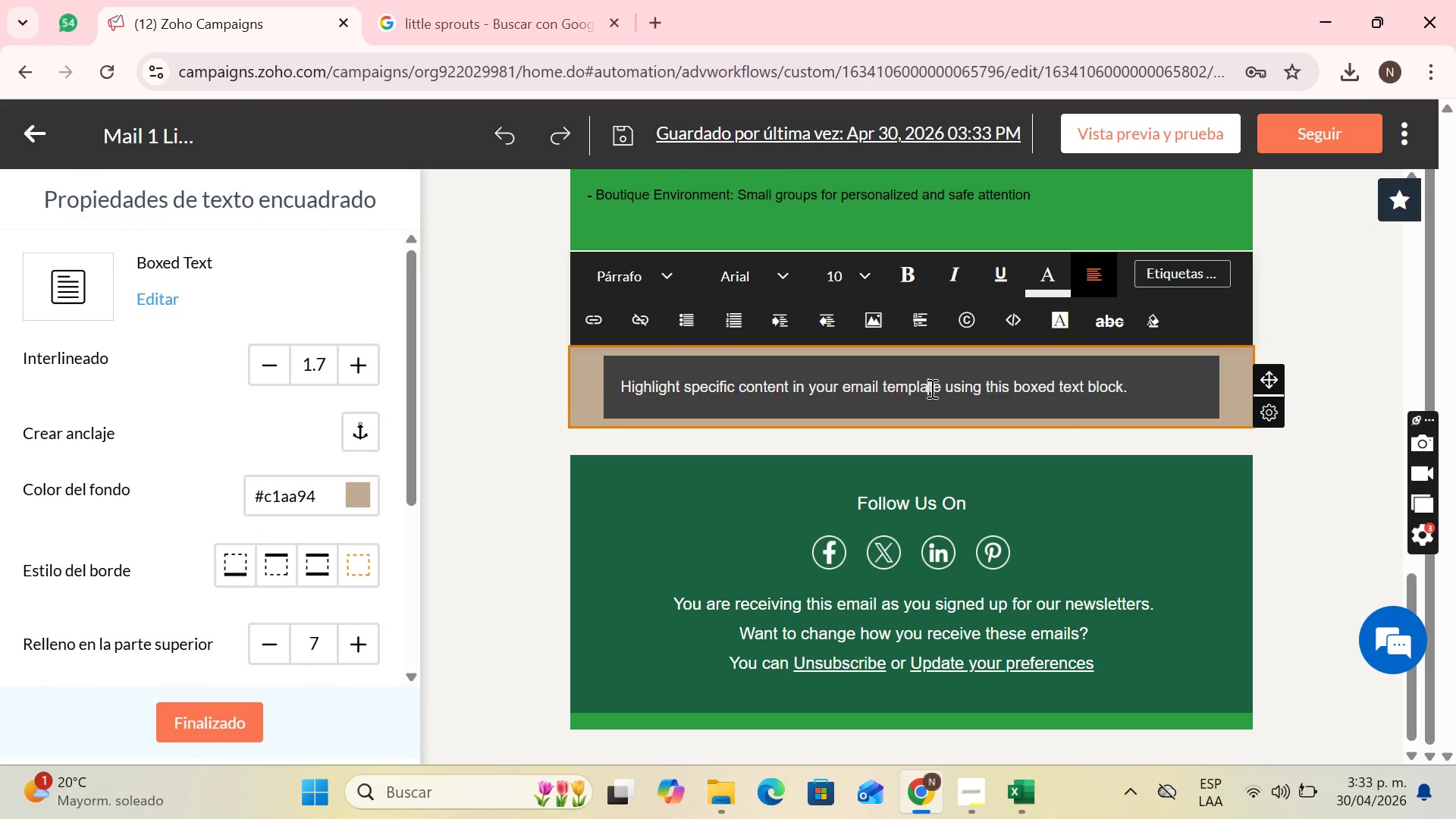 
scroll: coordinate [930, 388], scroll_direction: up, amount: 2.0
 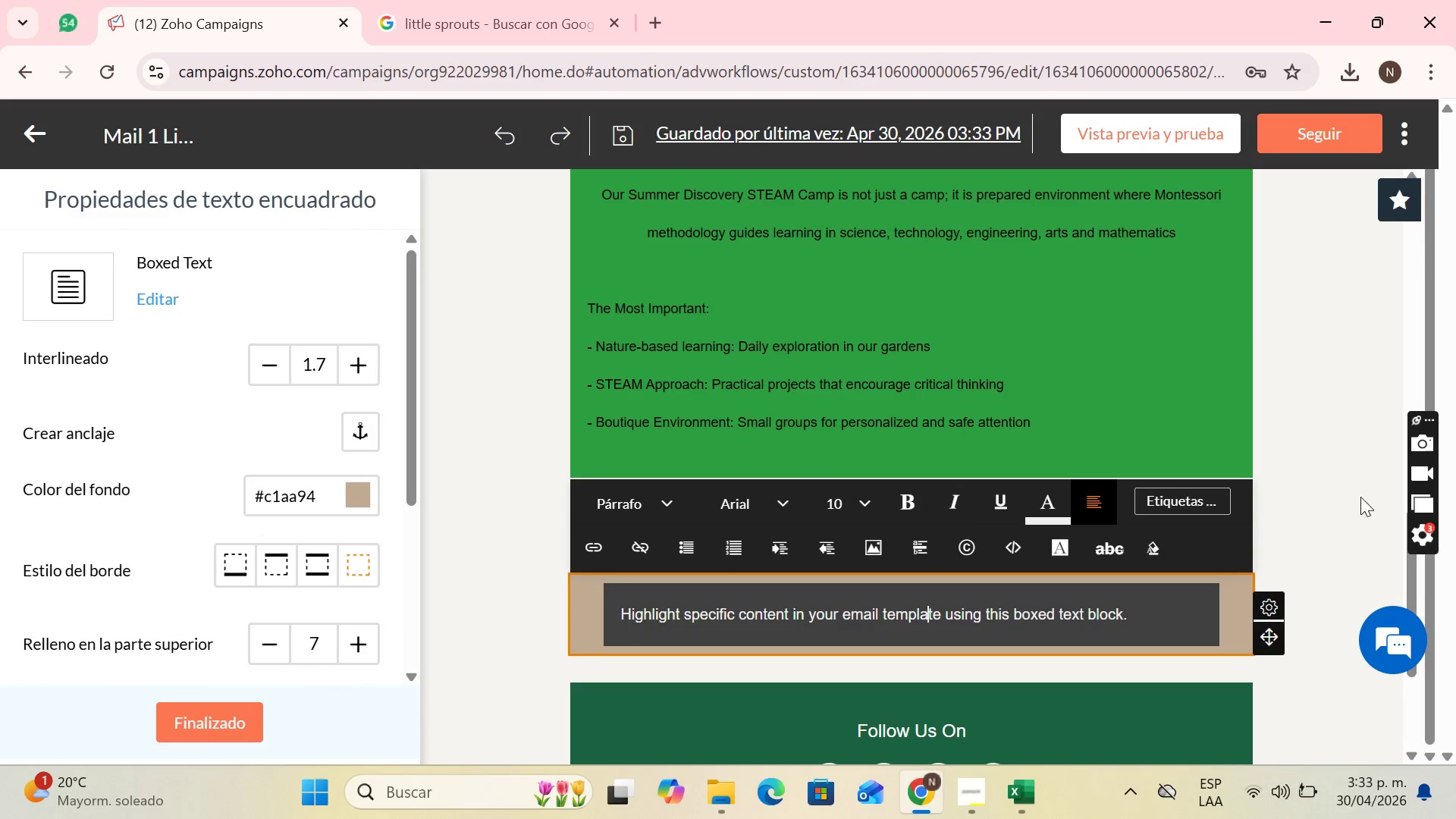 
left_click([1336, 520])
 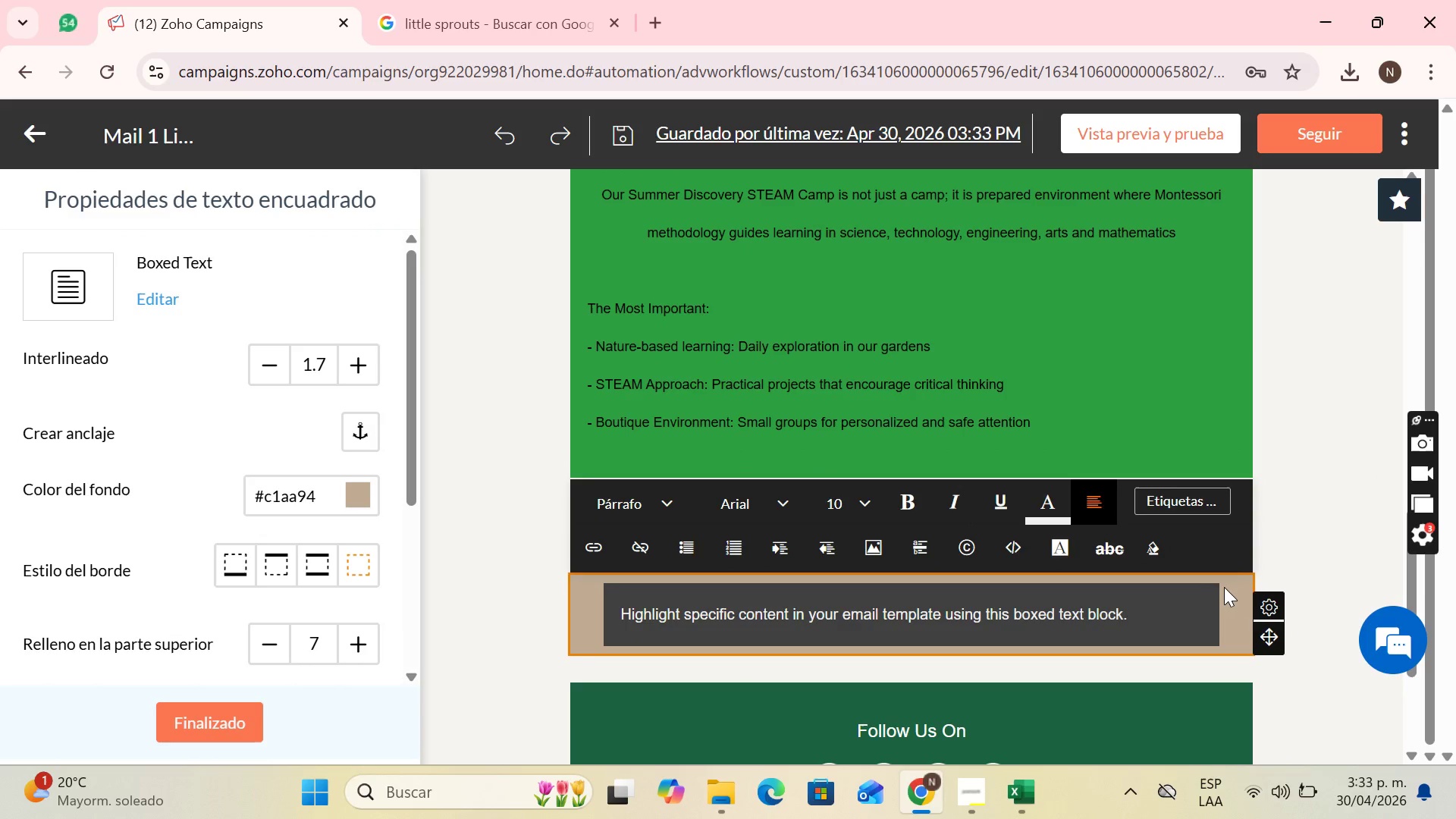 
left_click([1224, 587])
 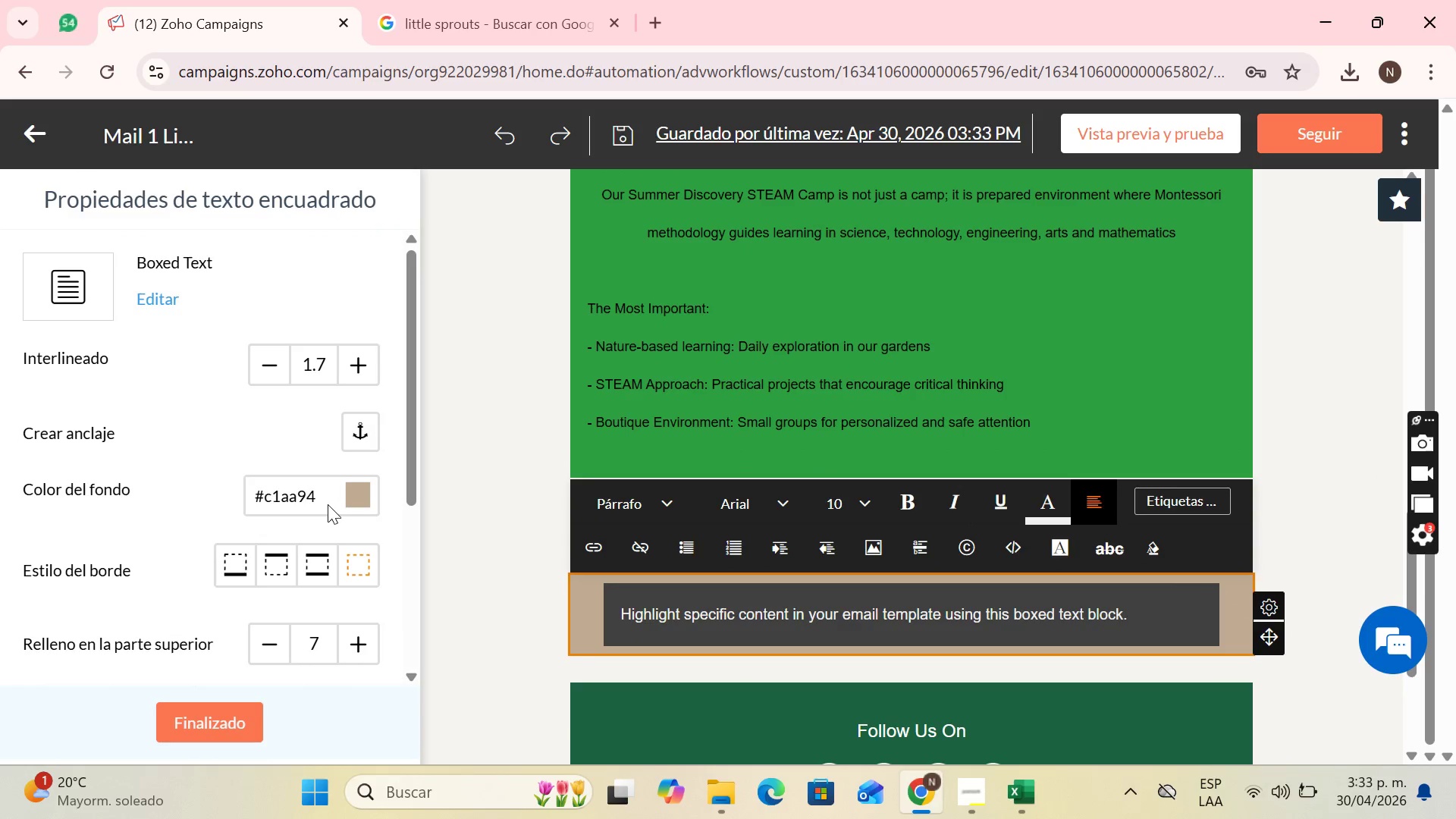 
scroll: coordinate [344, 490], scroll_direction: up, amount: 1.0
 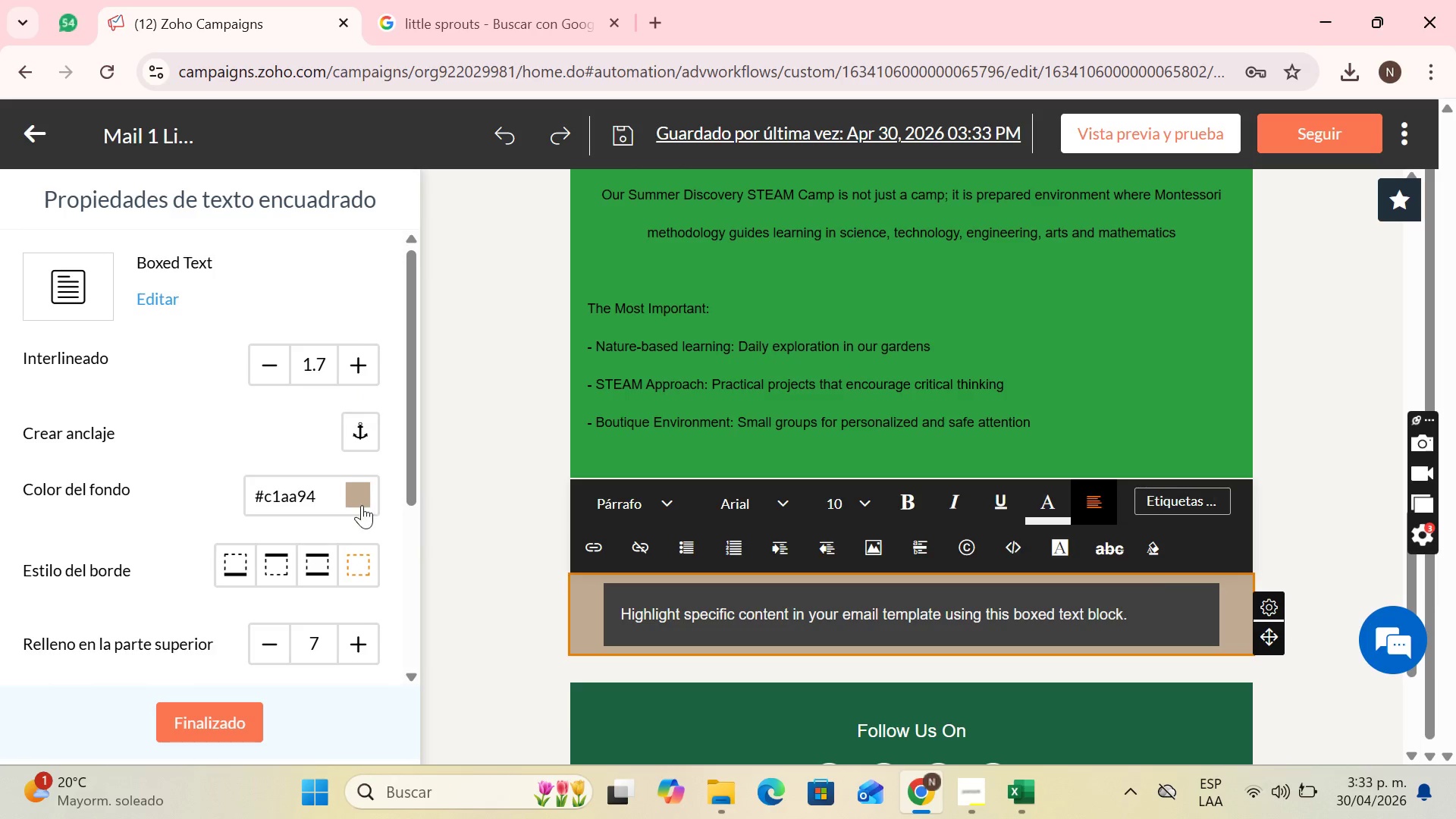 
left_click([359, 486])
 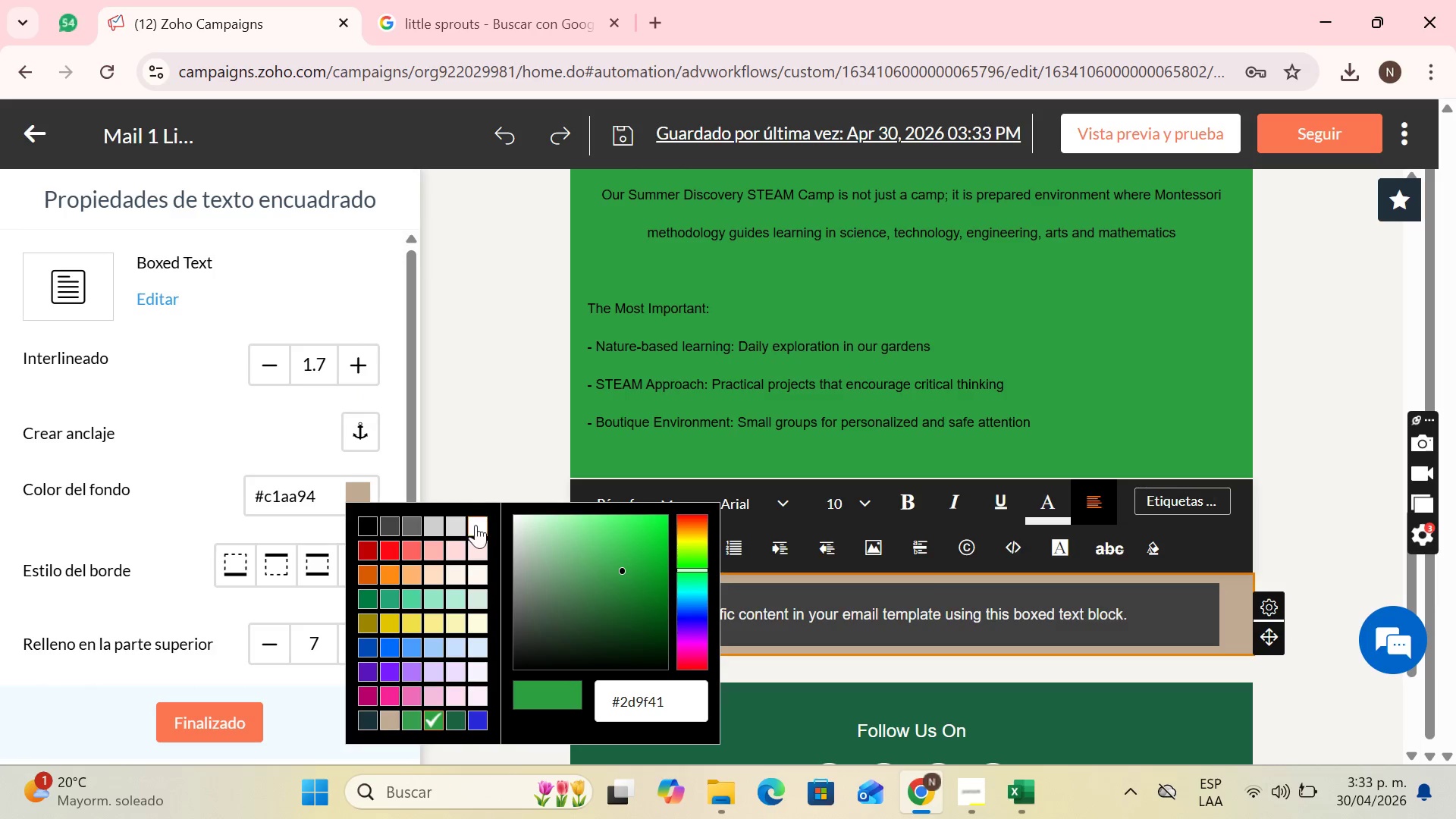 
mouse_move([475, 529])
 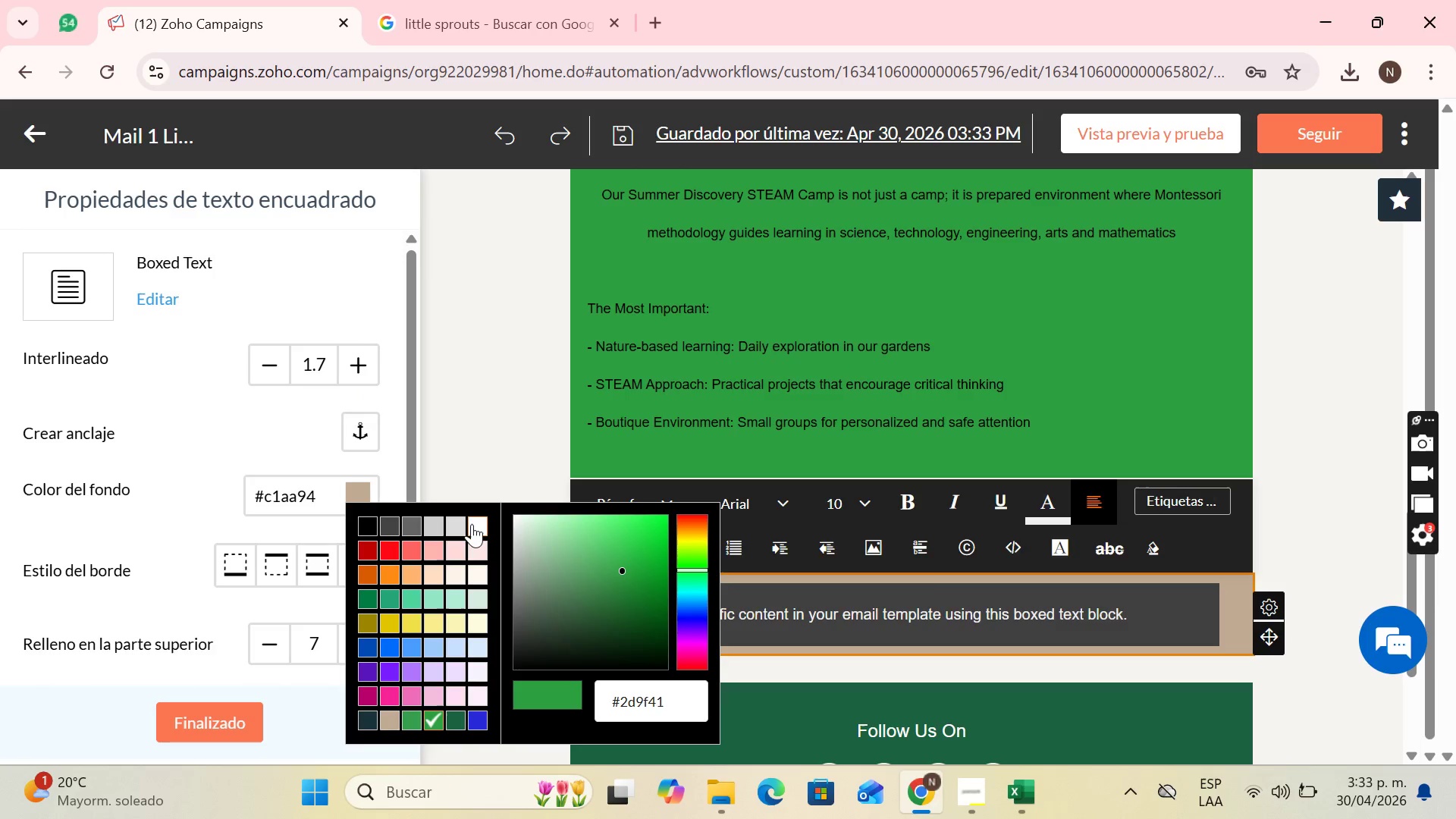 
left_click([472, 523])
 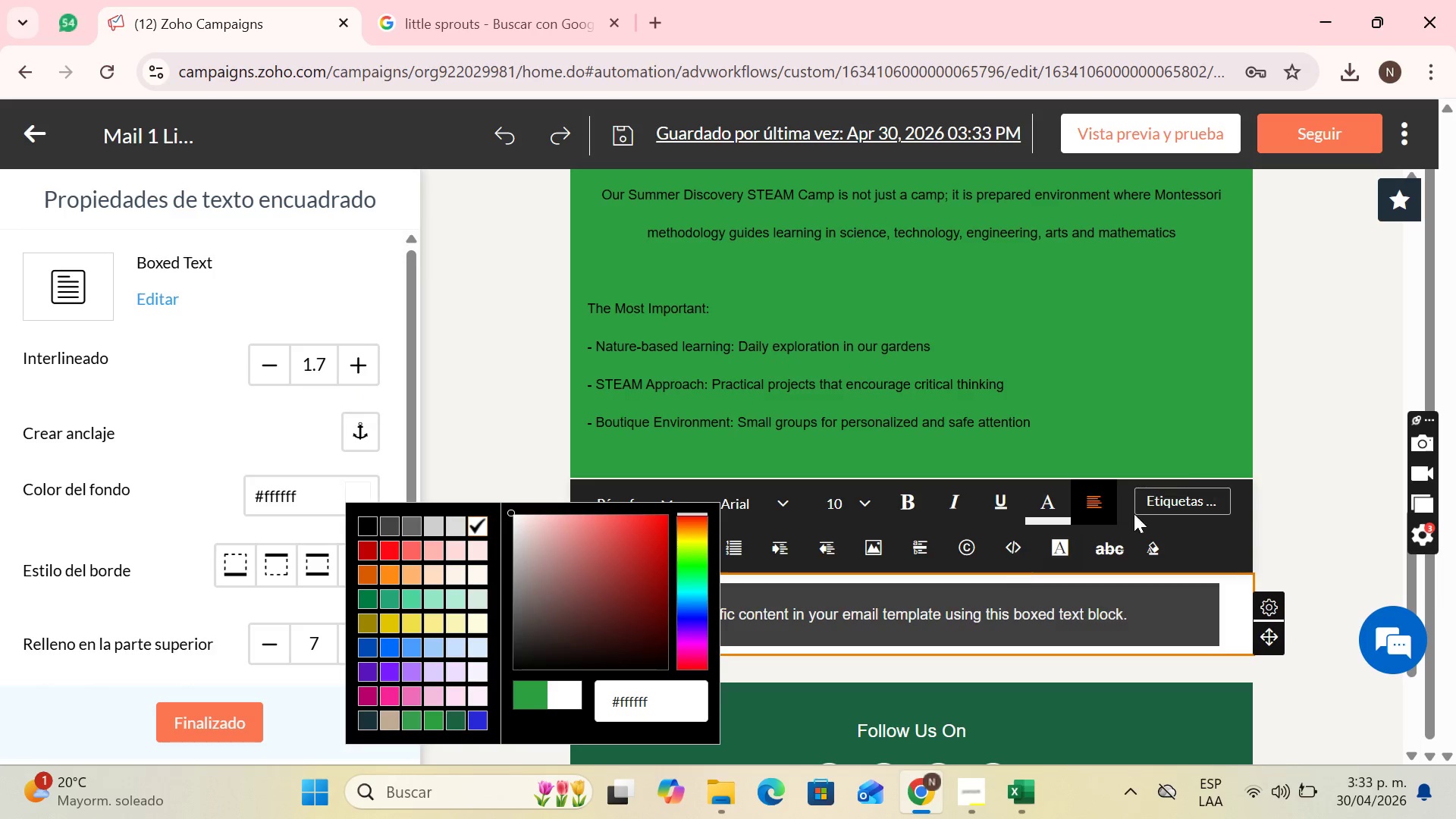 
left_click([1281, 361])
 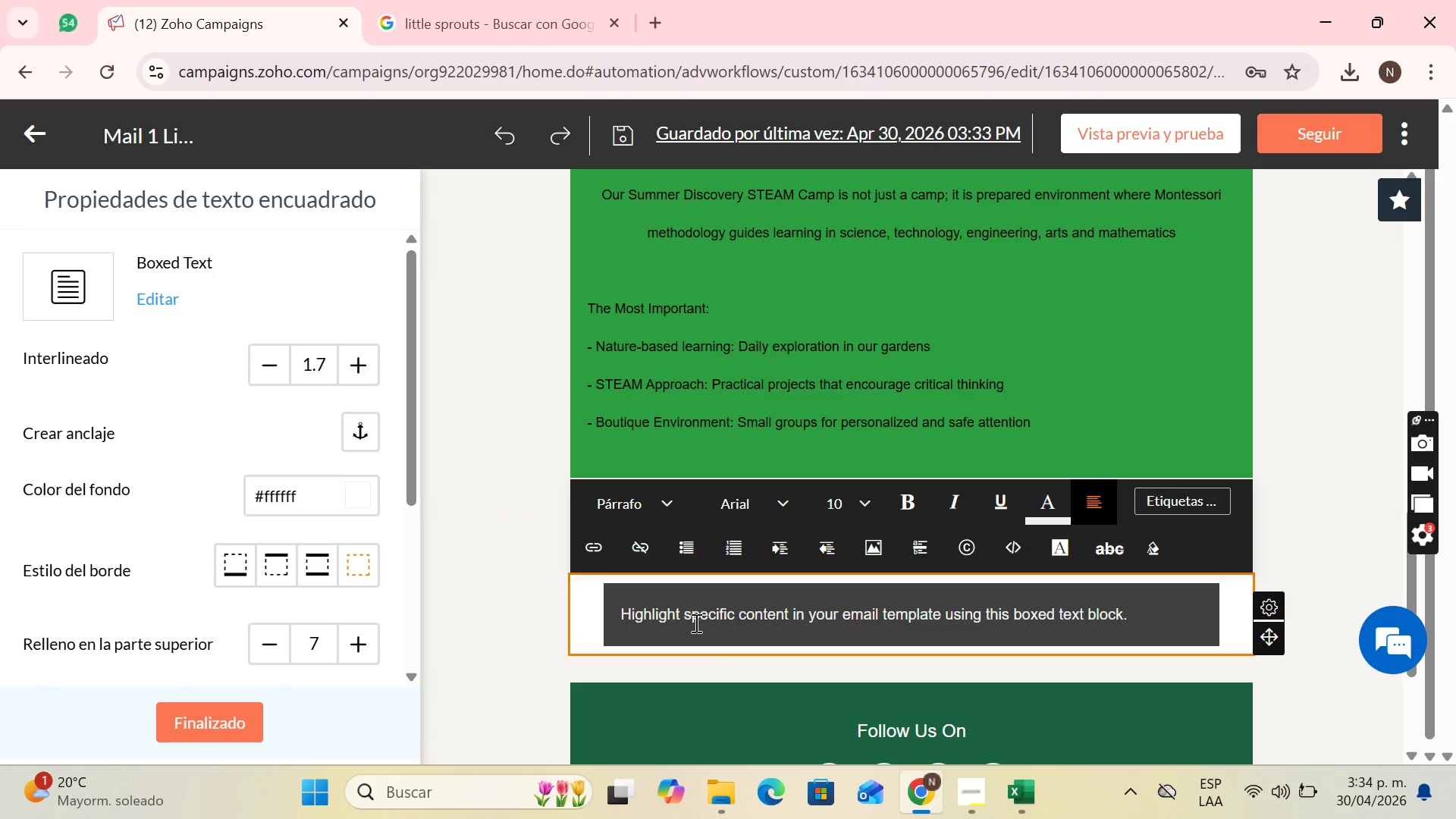 
left_click([544, 626])
 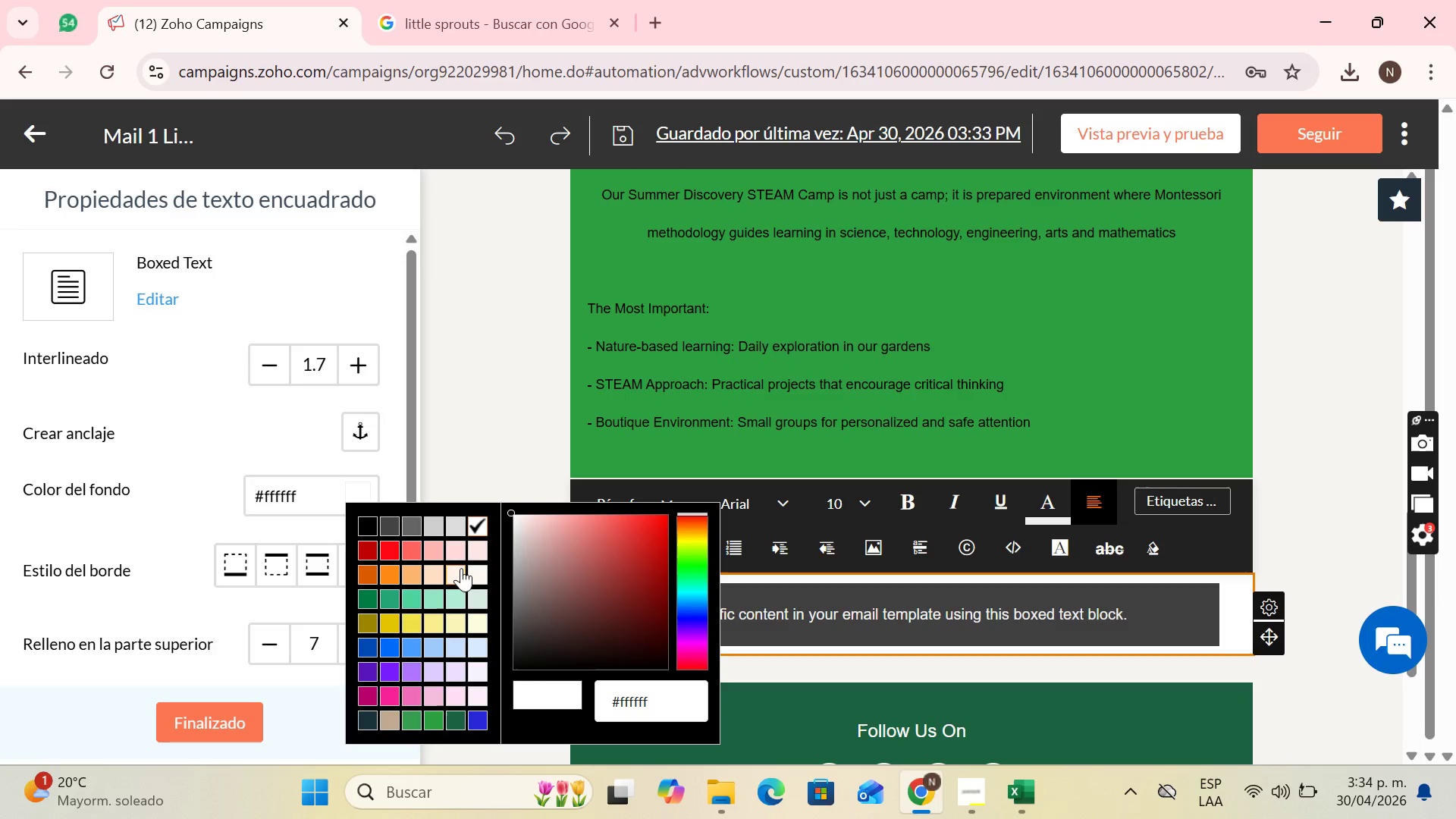 
left_click([473, 701])
 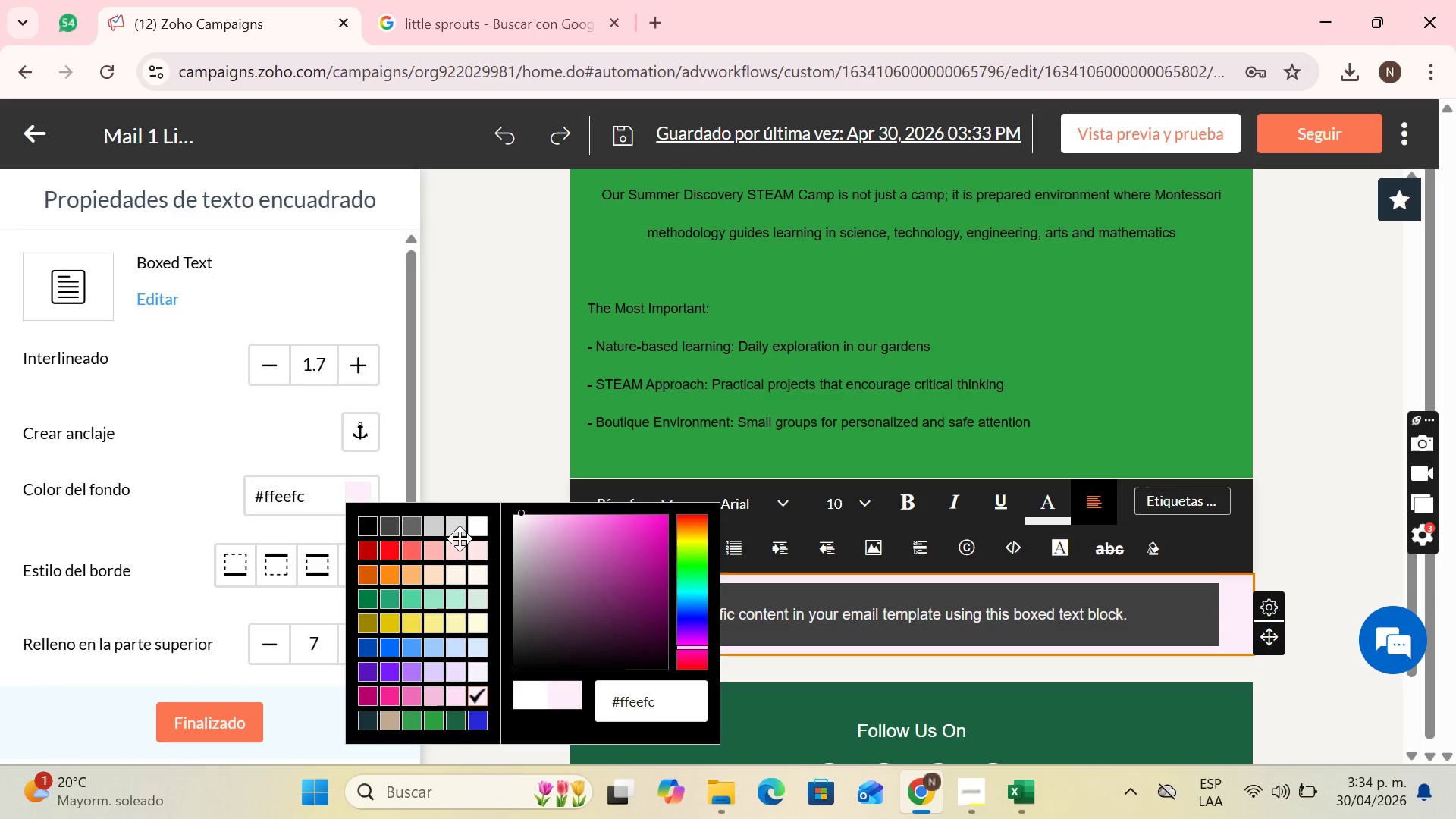 
left_click([488, 555])
 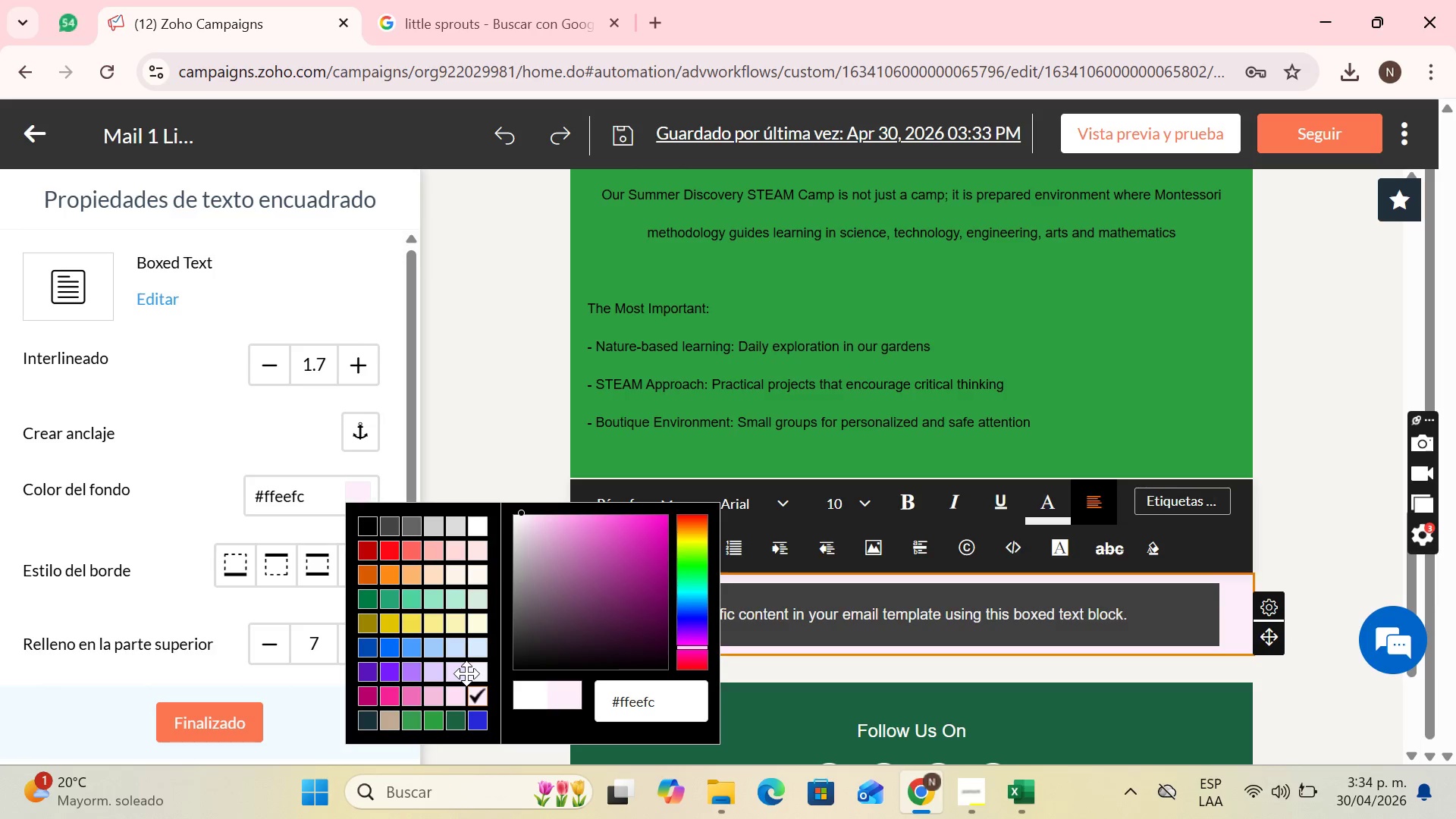 
left_click([477, 676])
 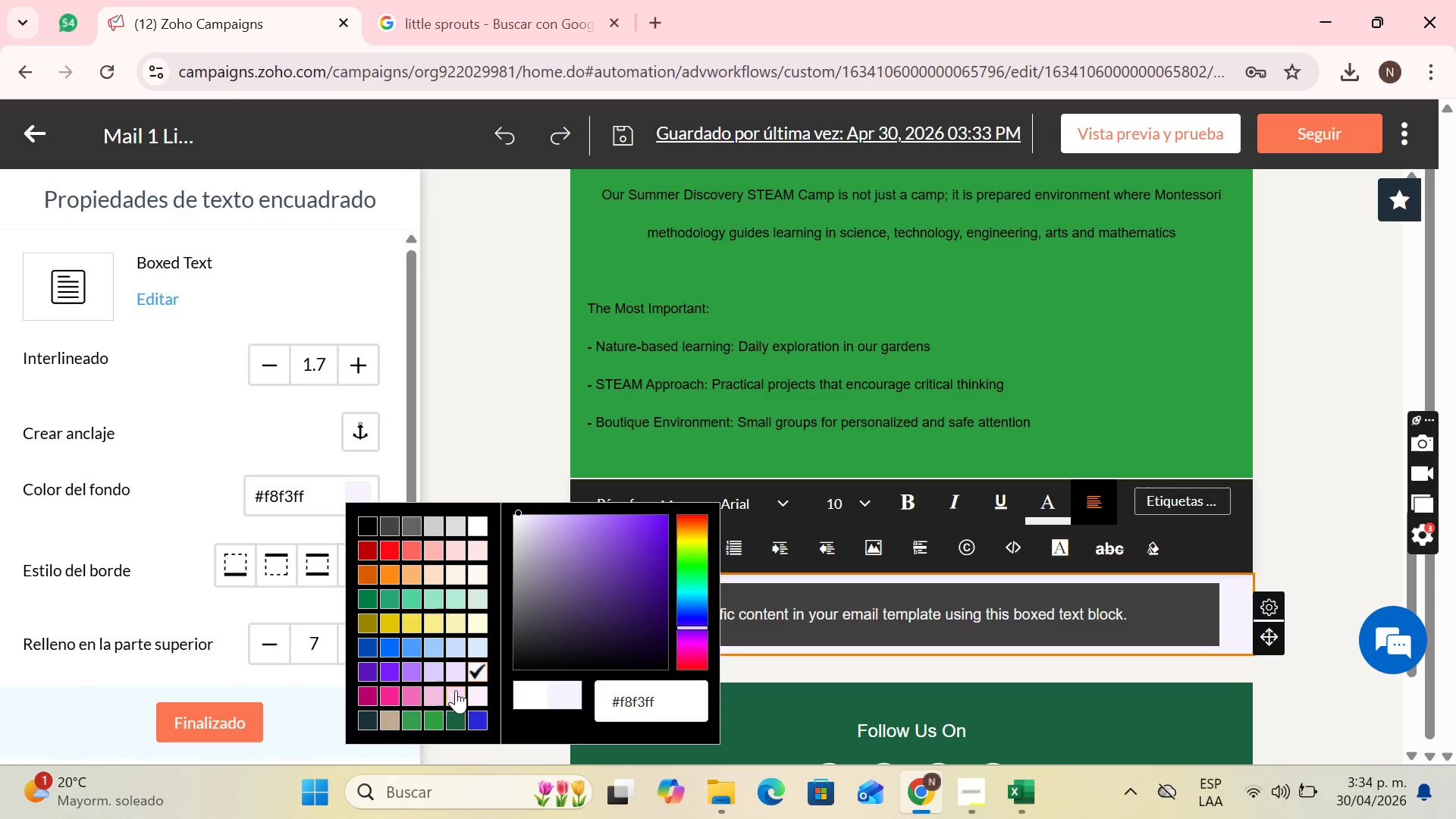 
left_click([1316, 604])
 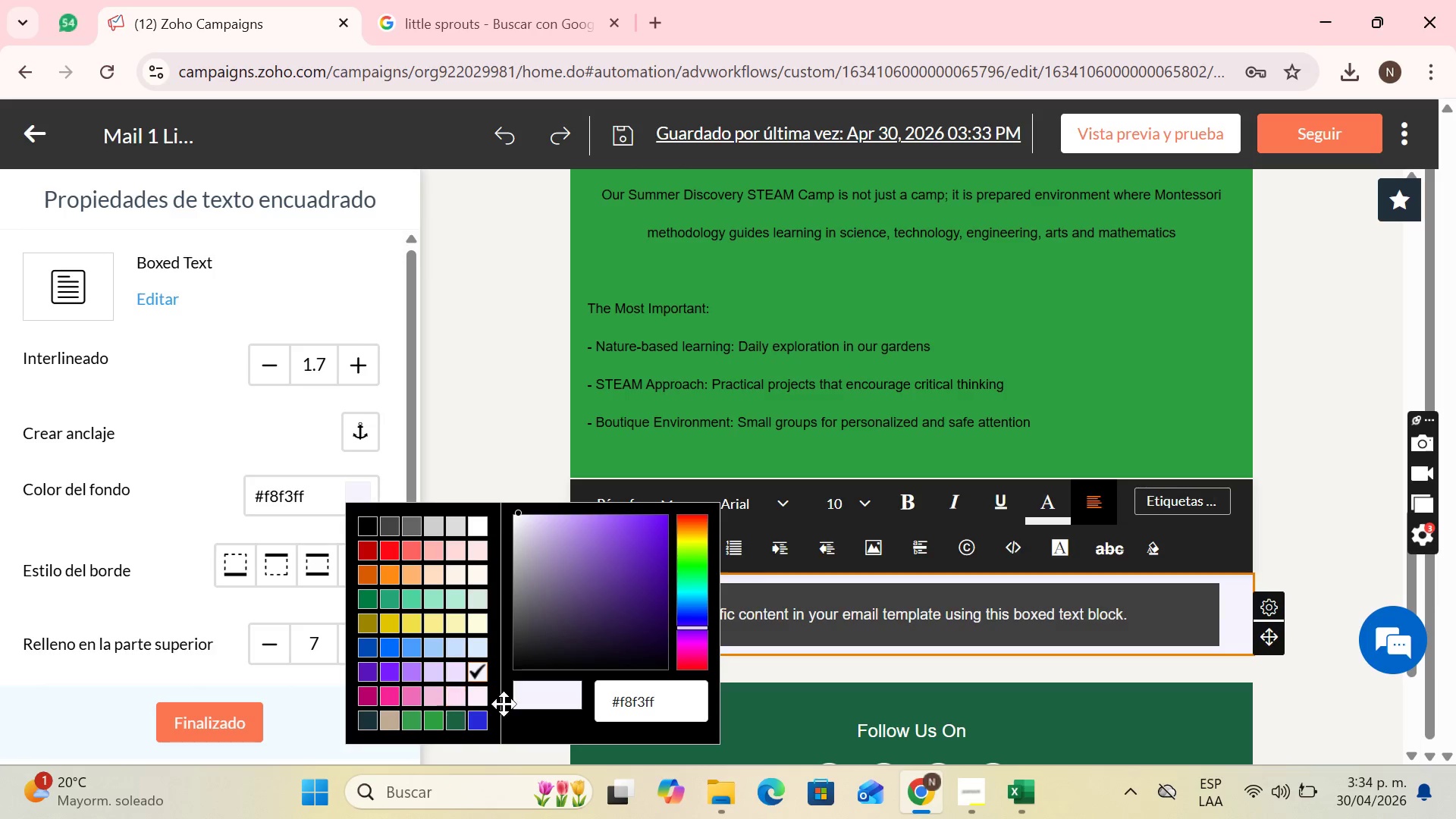 
wait(7.33)
 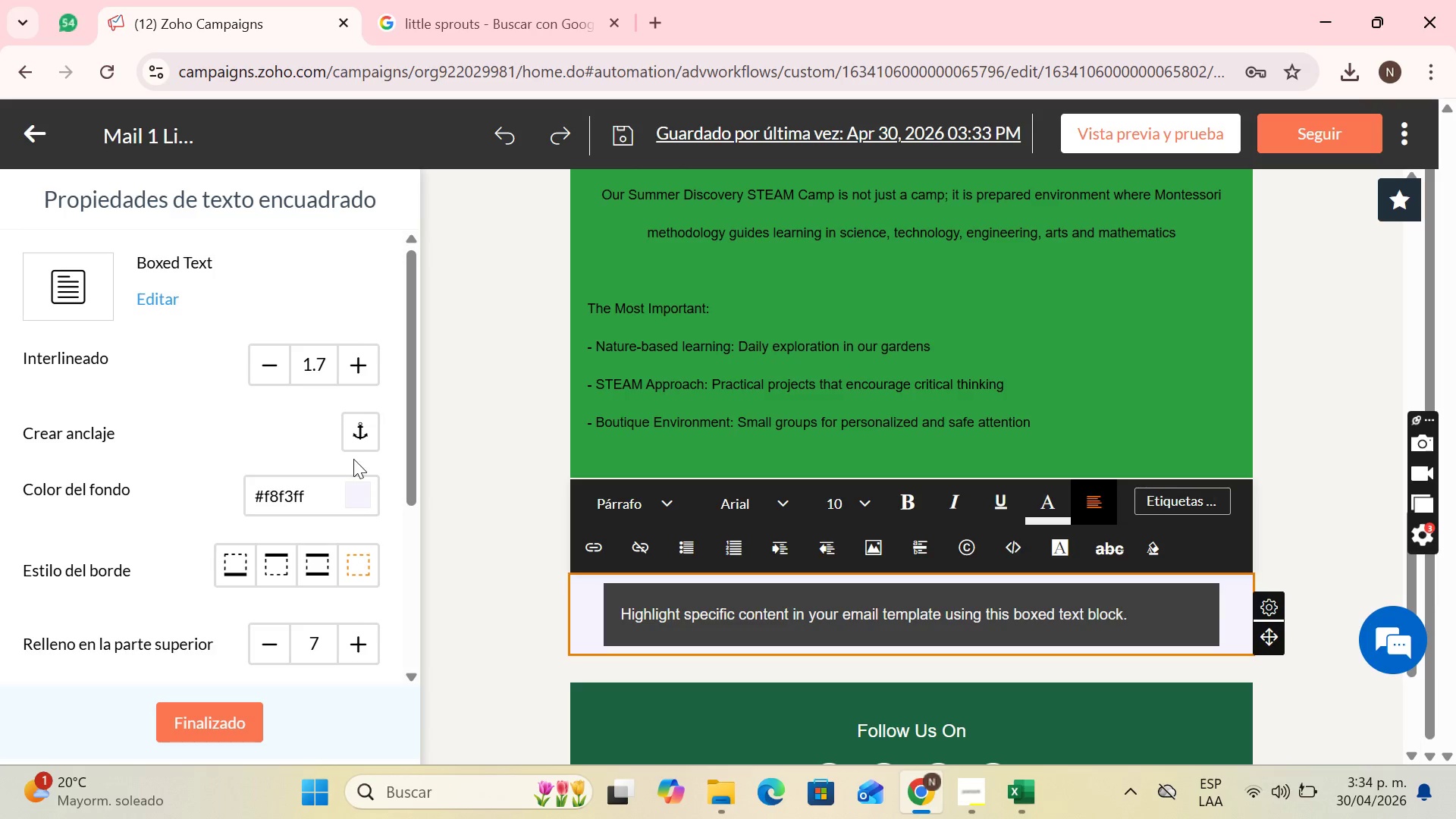 
double_click([563, 698])
 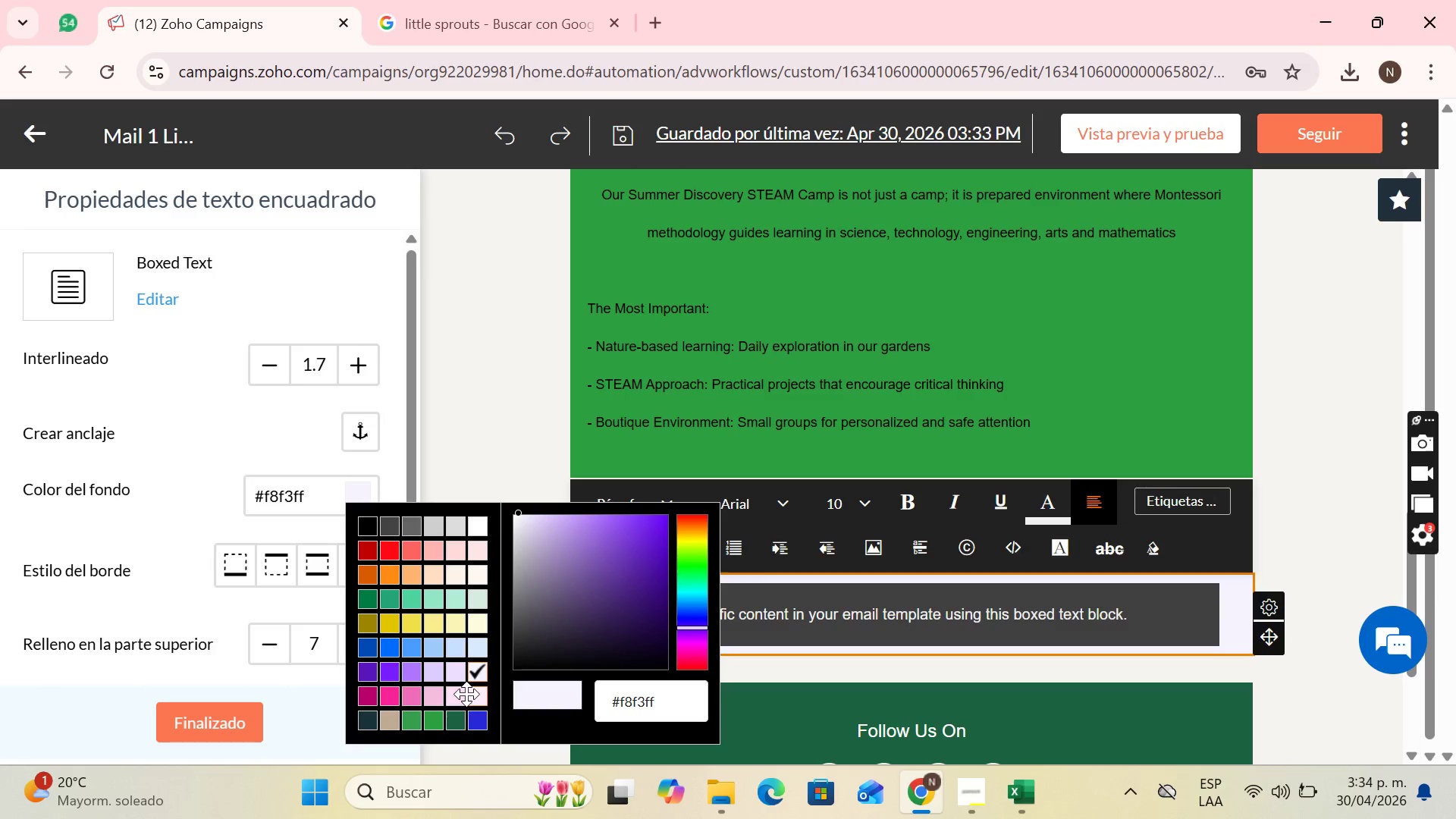 
left_click([466, 694])
 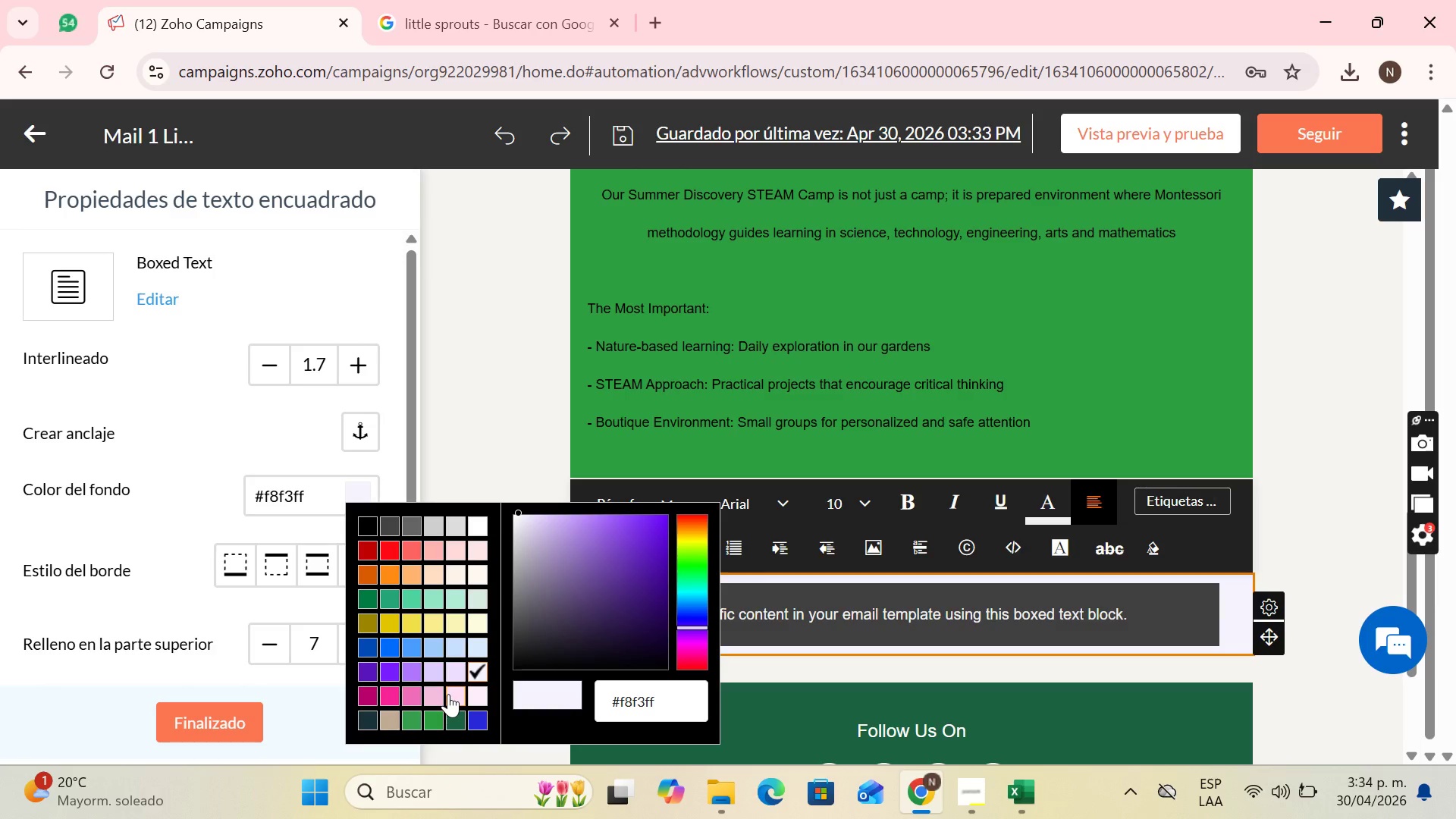 
left_click([448, 694])
 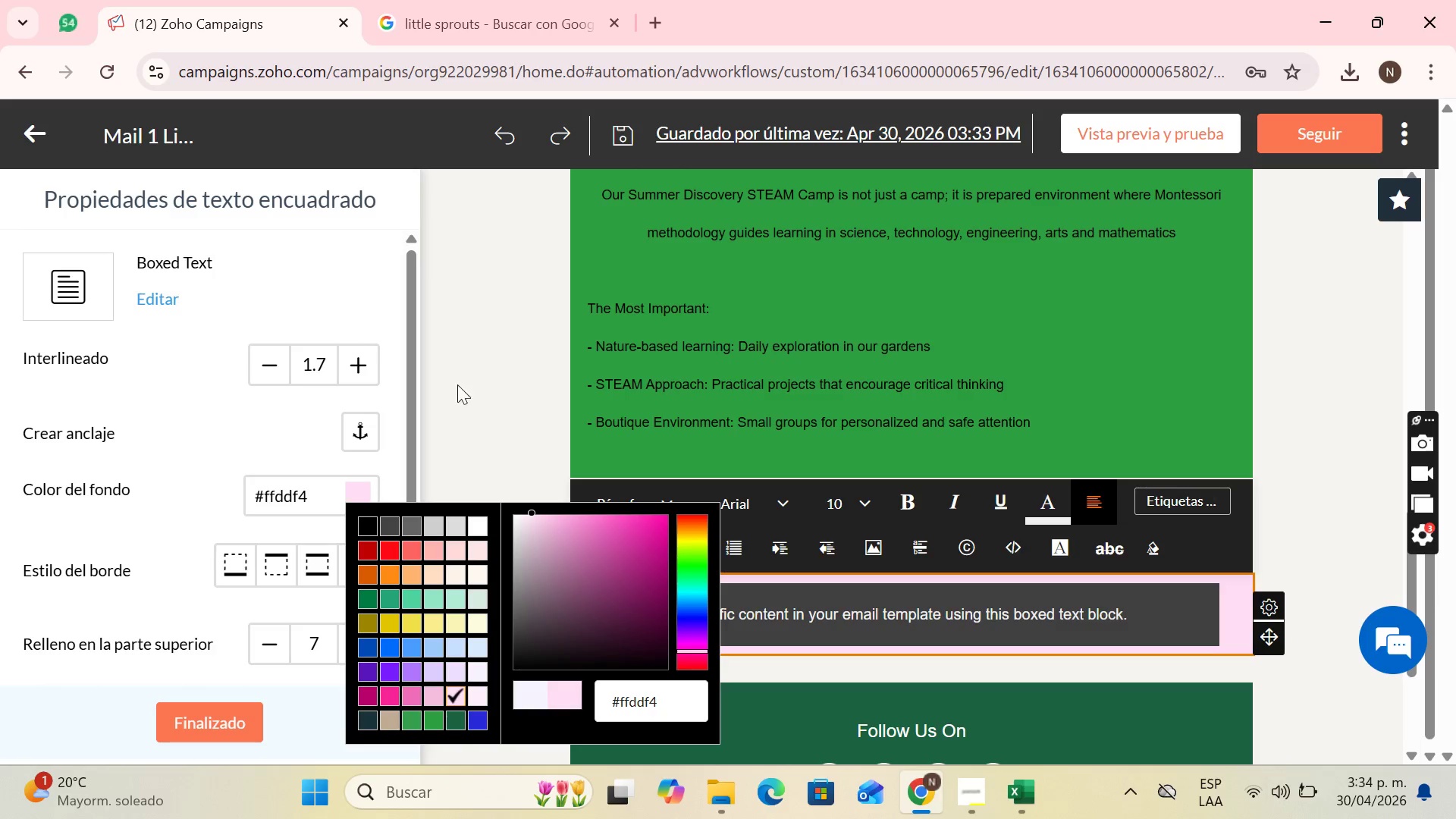 
left_click([460, 340])
 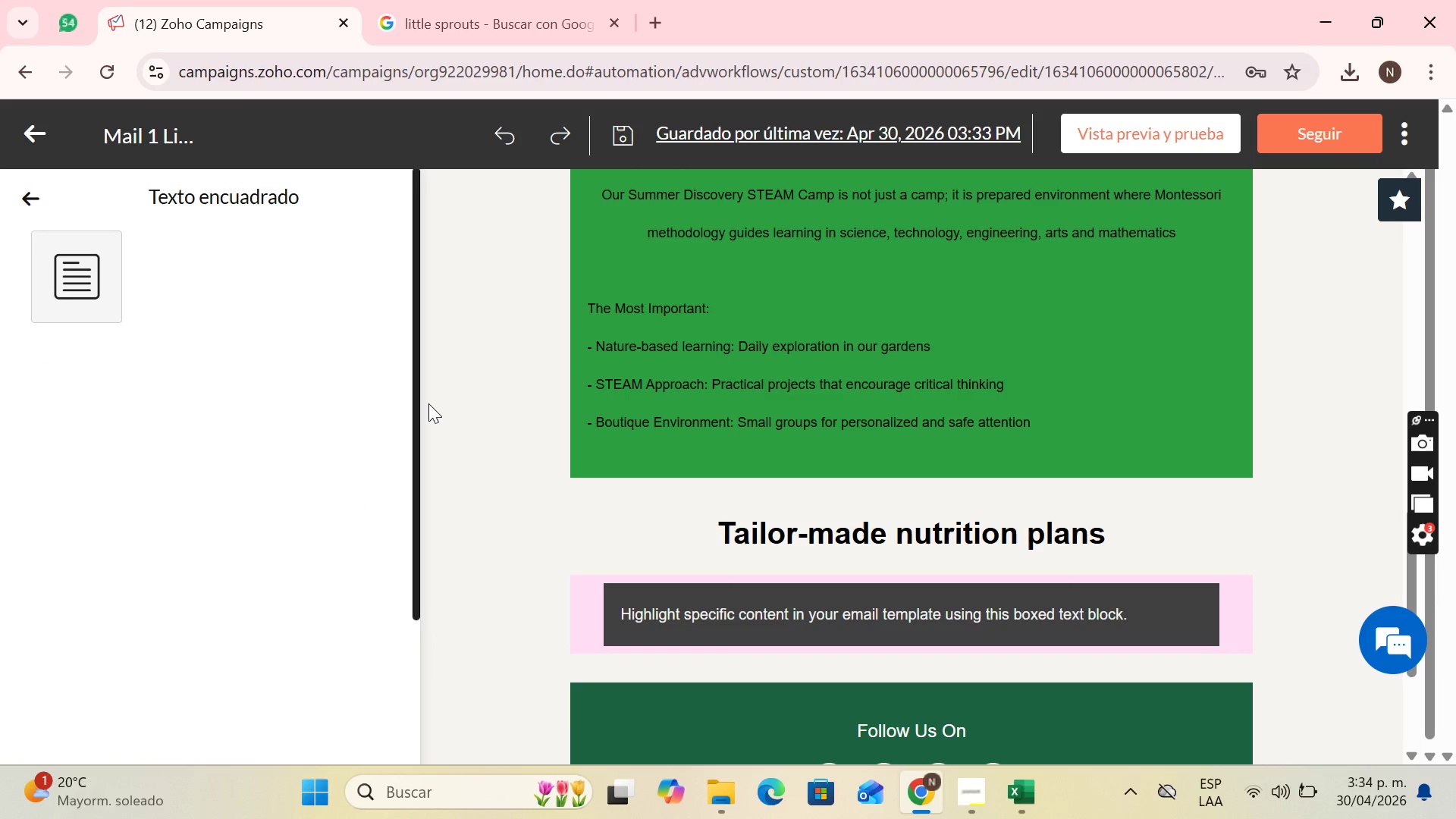 
double_click([31, 189])
 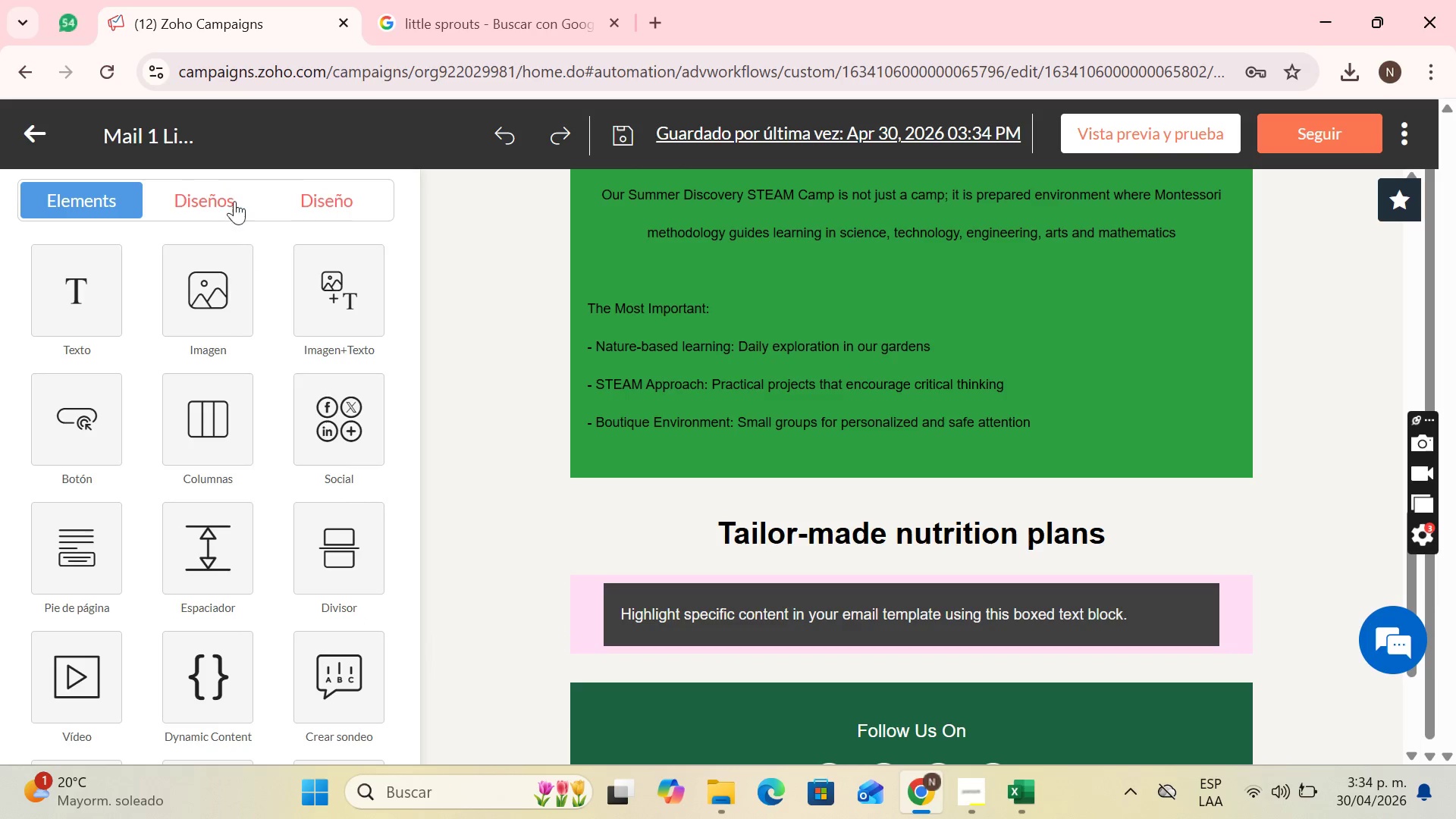 
left_click([312, 200])
 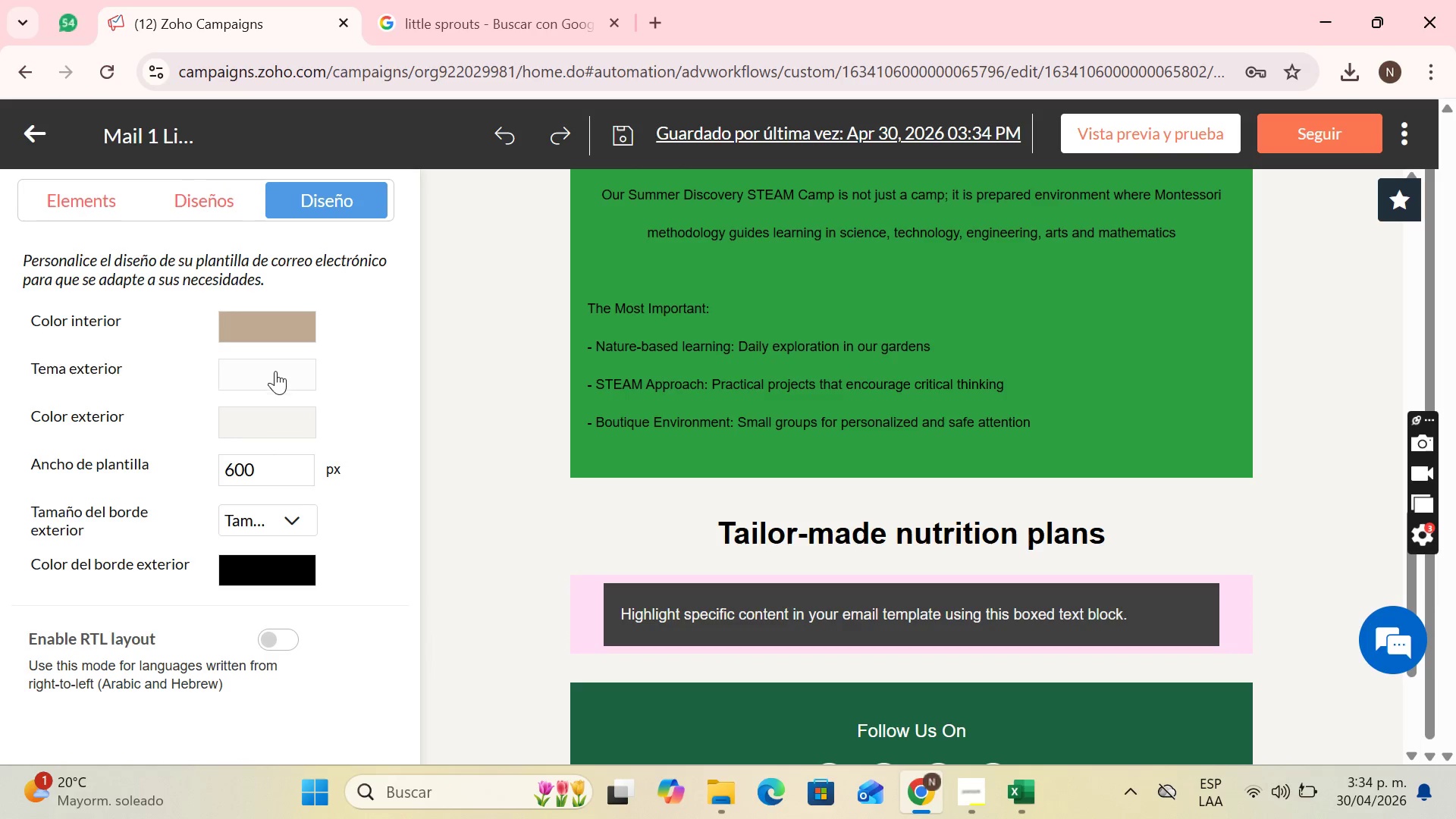 
left_click([293, 372])
 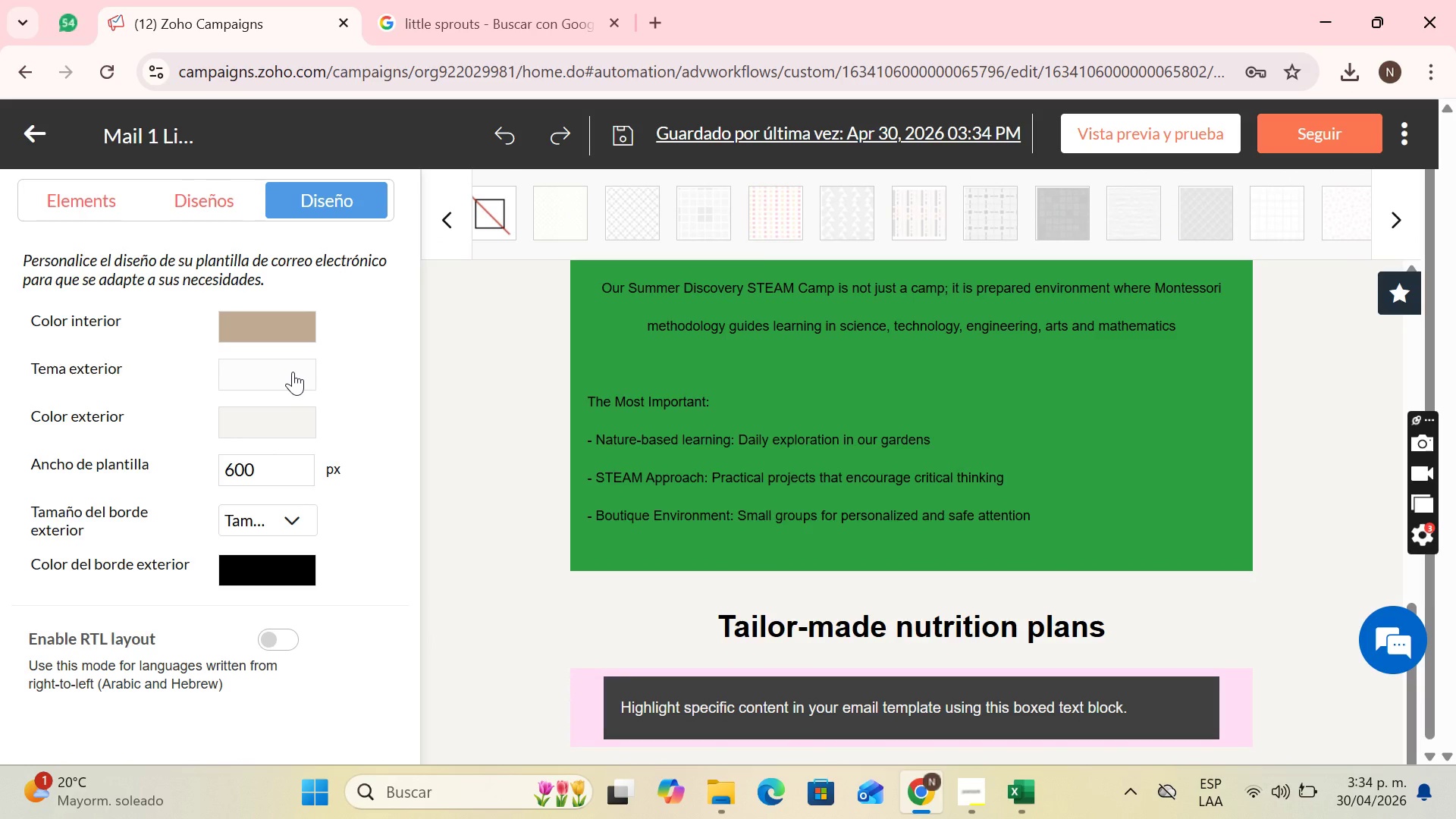 
left_click([293, 372])
 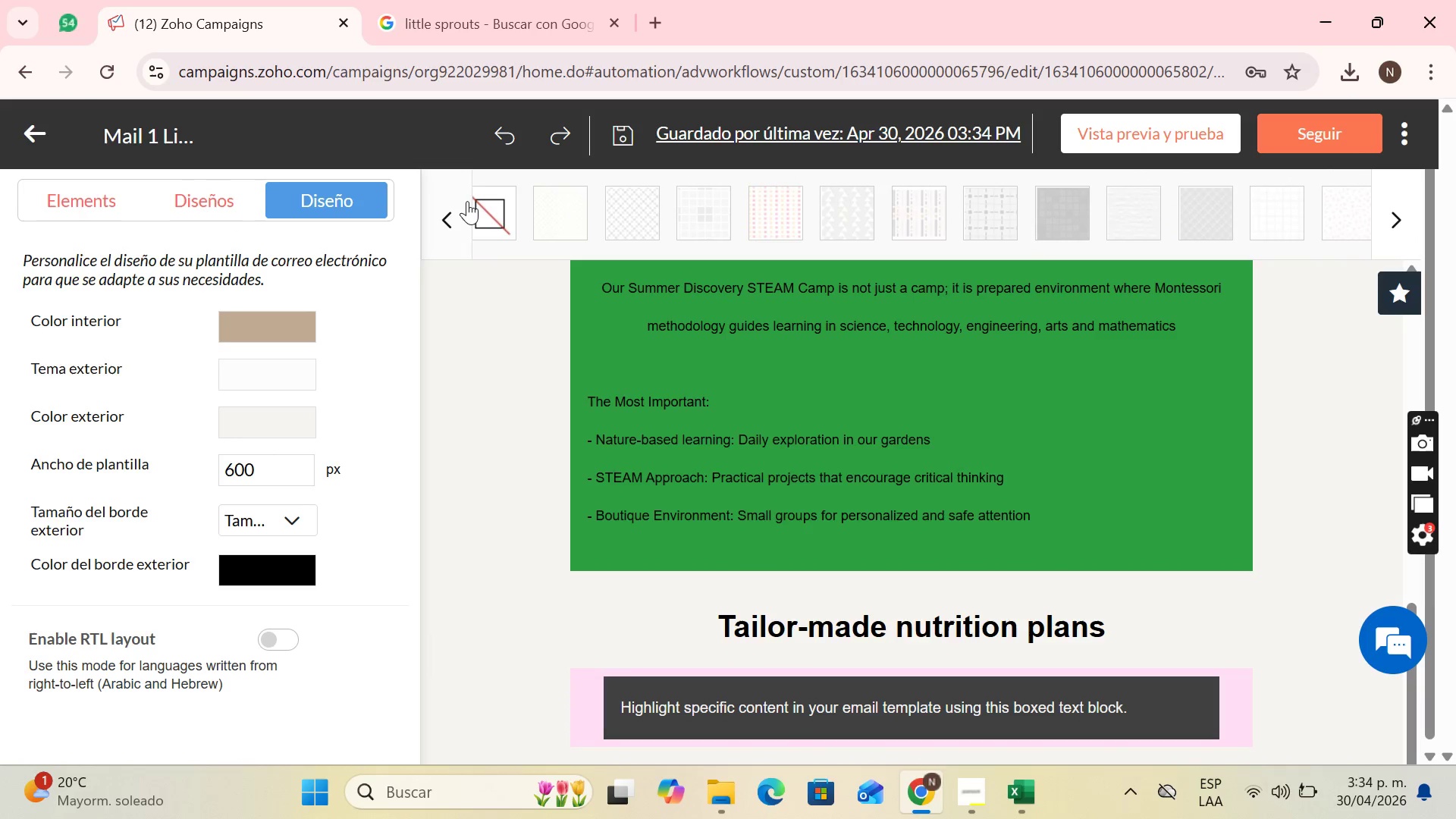 
left_click([450, 224])
 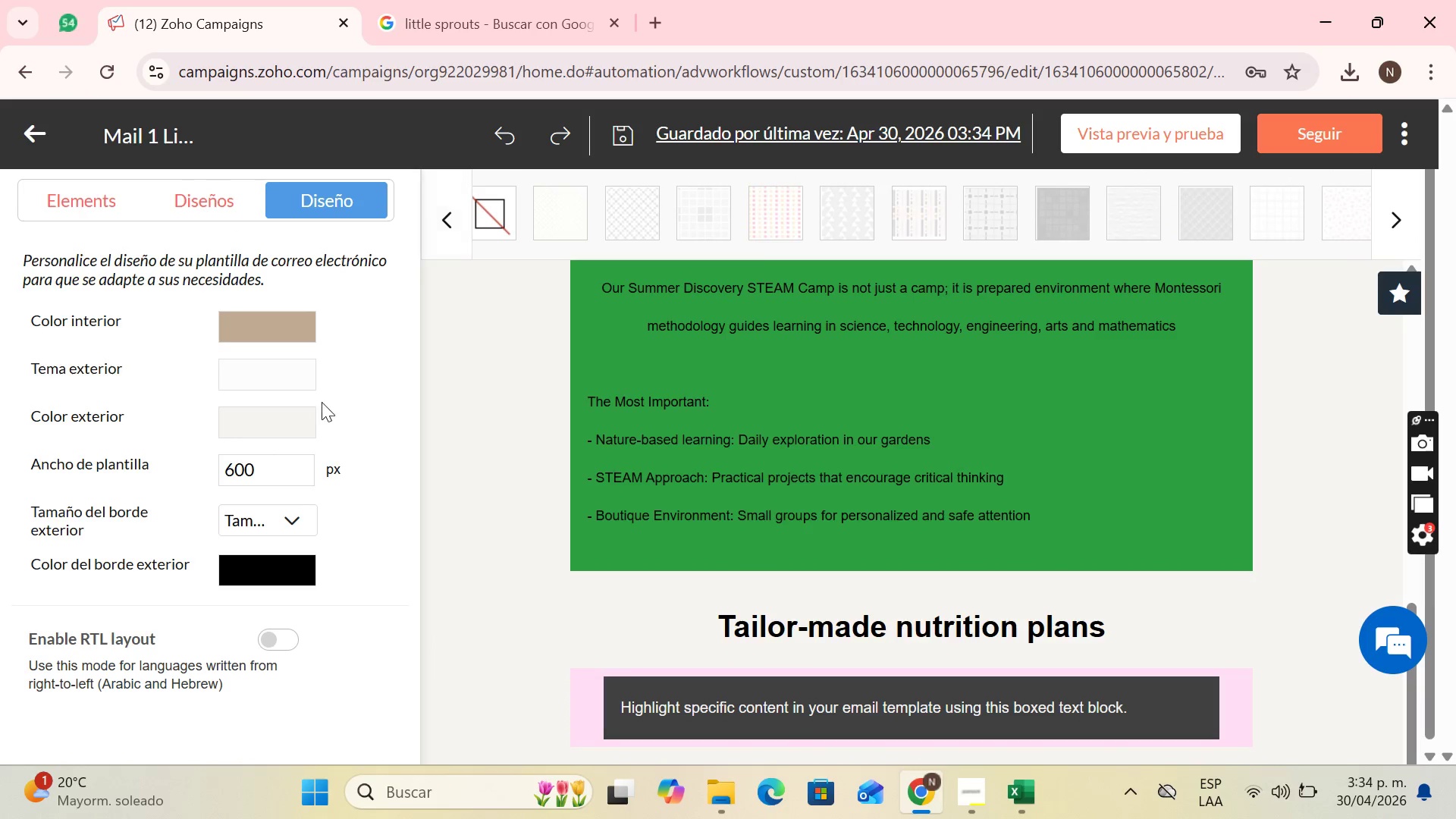 
scroll: coordinate [316, 413], scroll_direction: down, amount: 2.0
 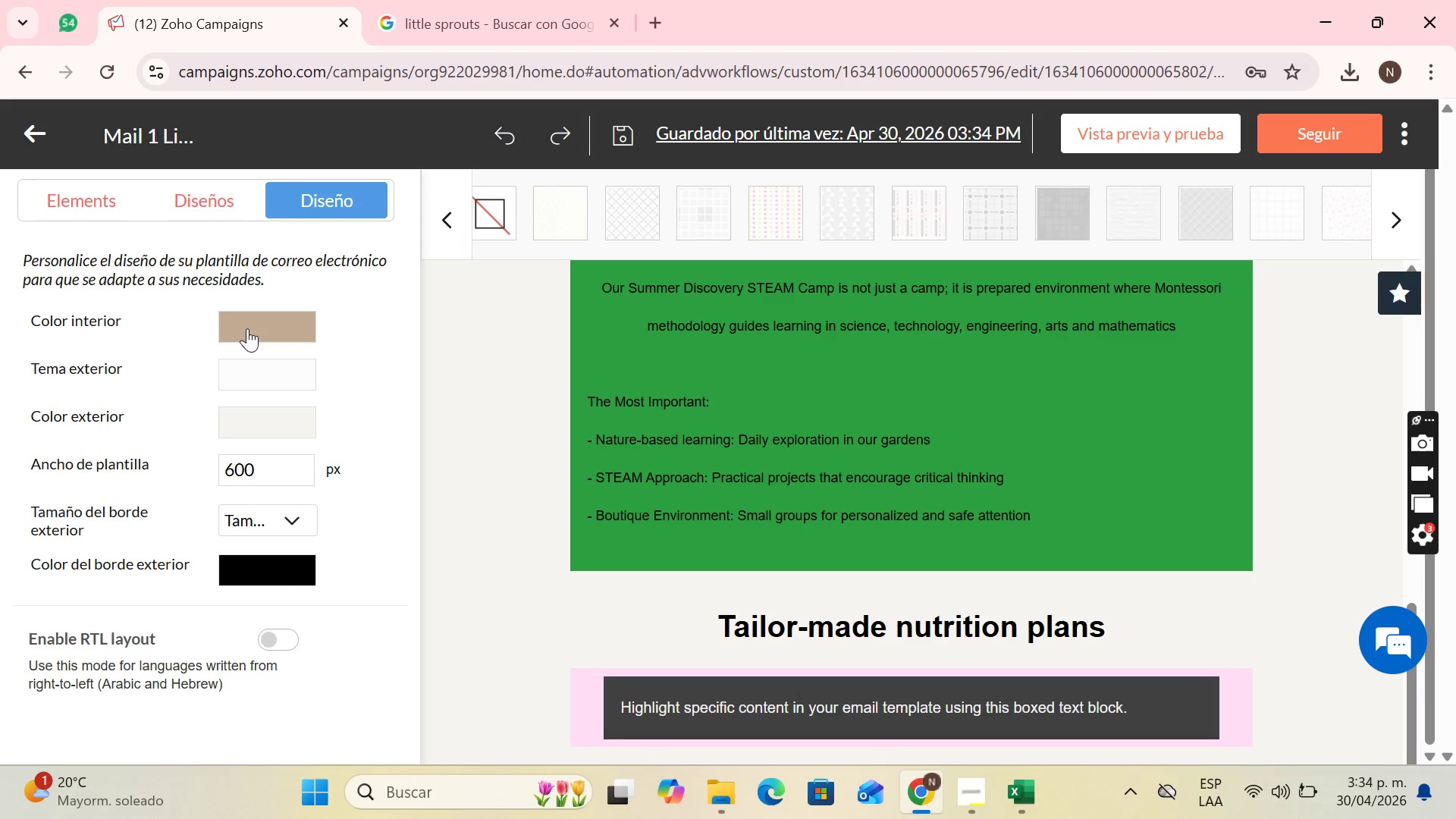 
left_click([257, 422])
 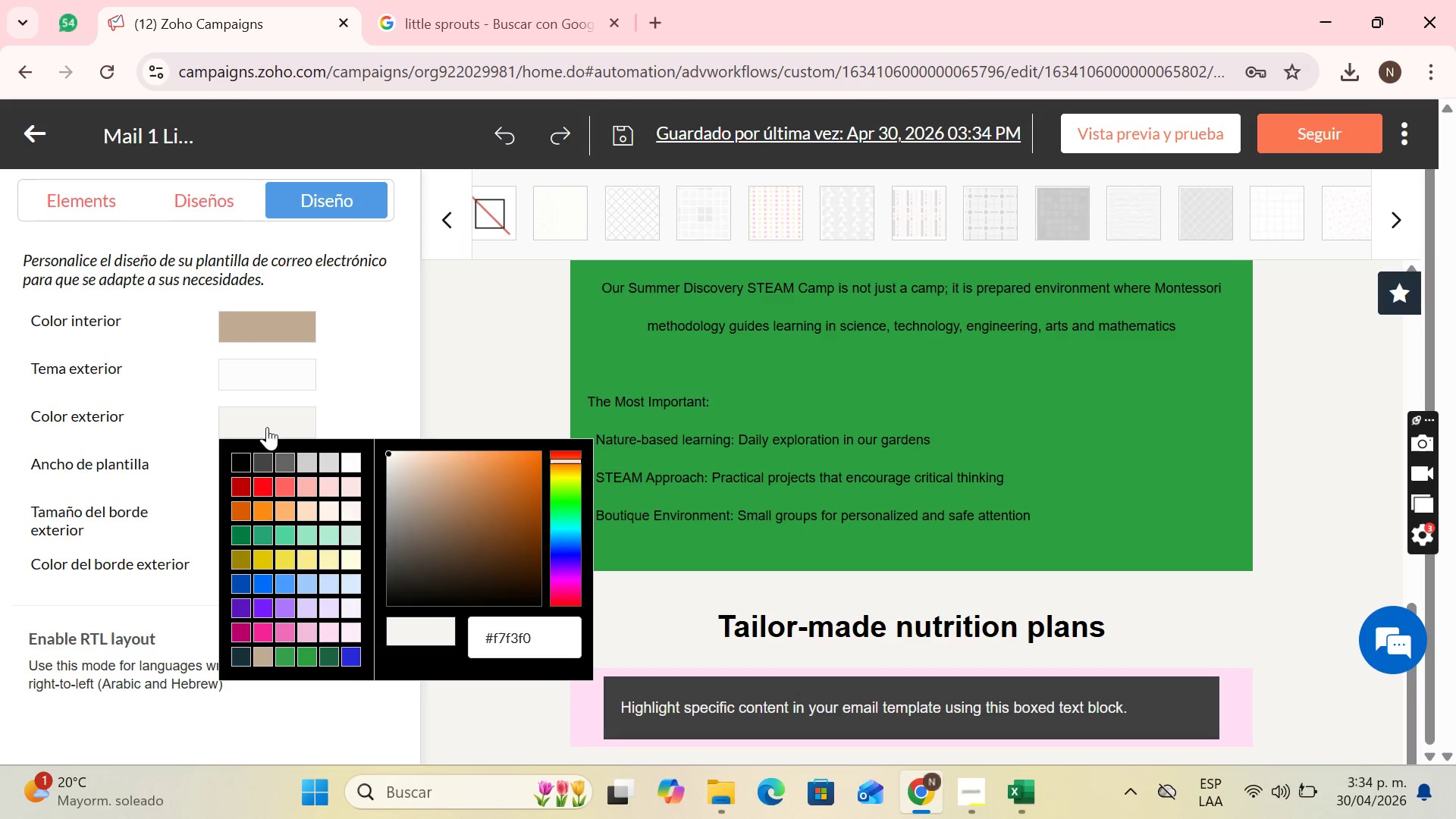 
left_click_drag(start_coordinate=[548, 642], to_coordinate=[459, 631])
 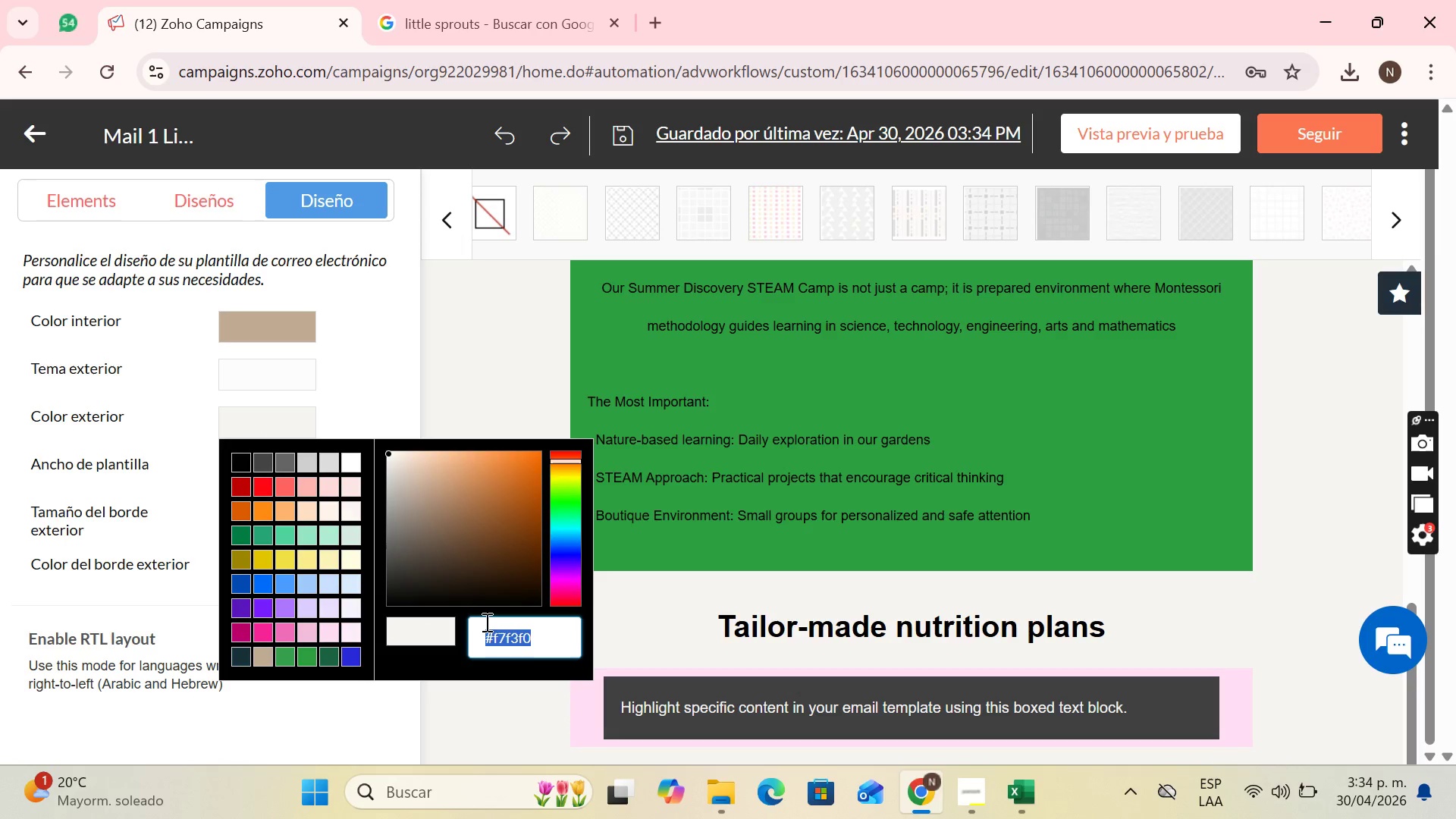 
key(Control+C)
 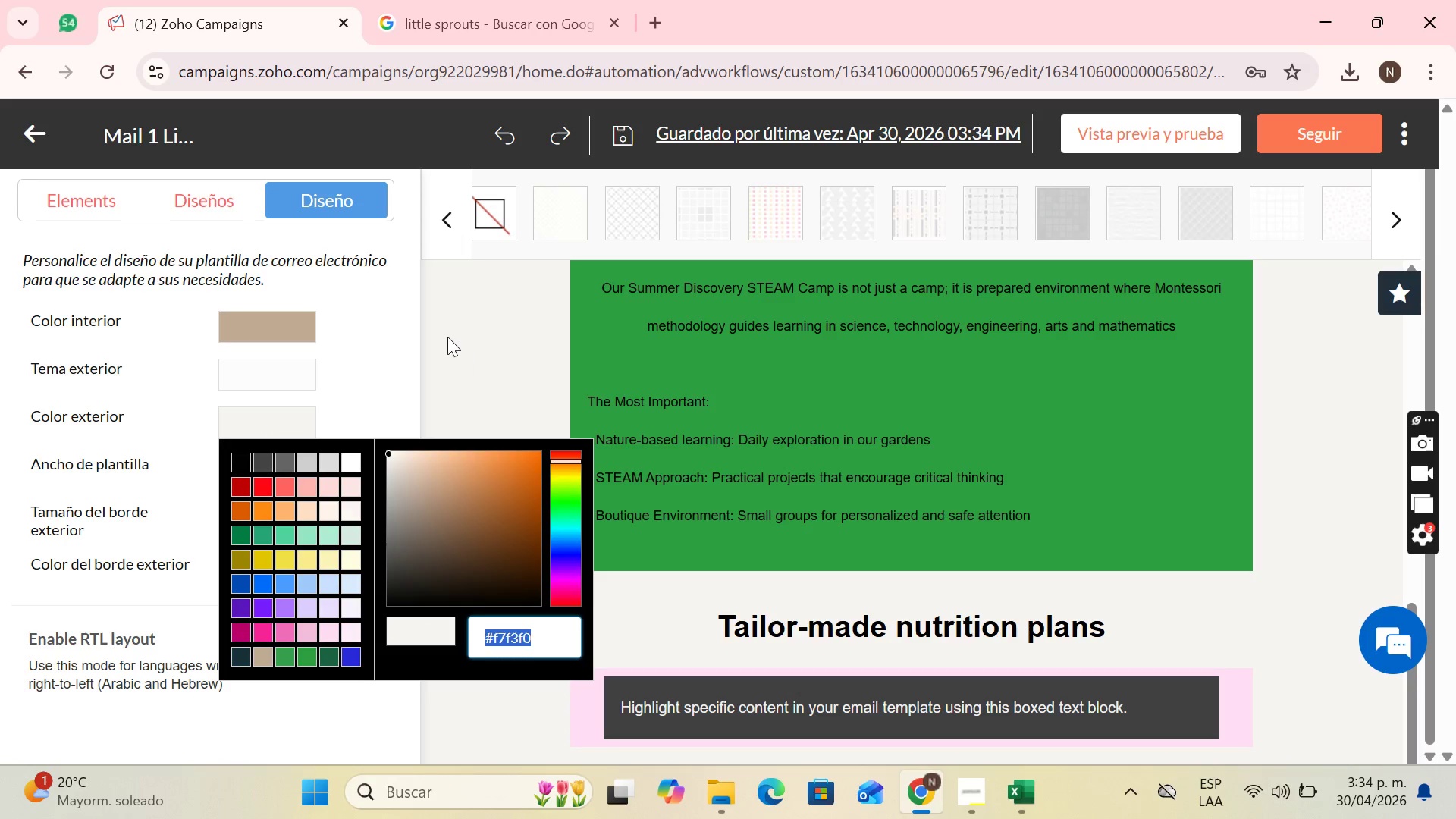 
left_click([447, 335])
 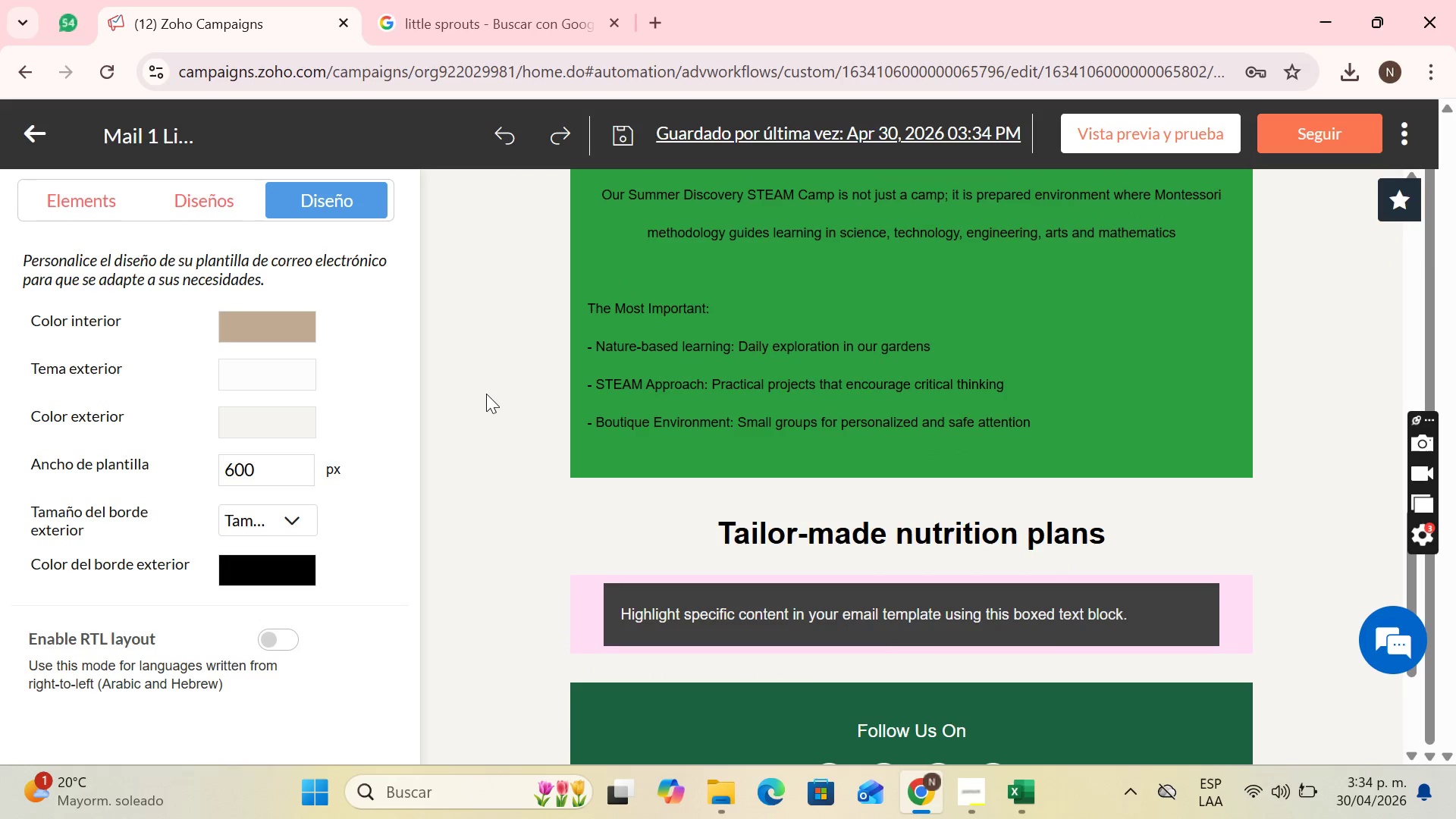 
scroll: coordinate [508, 400], scroll_direction: down, amount: 3.0
 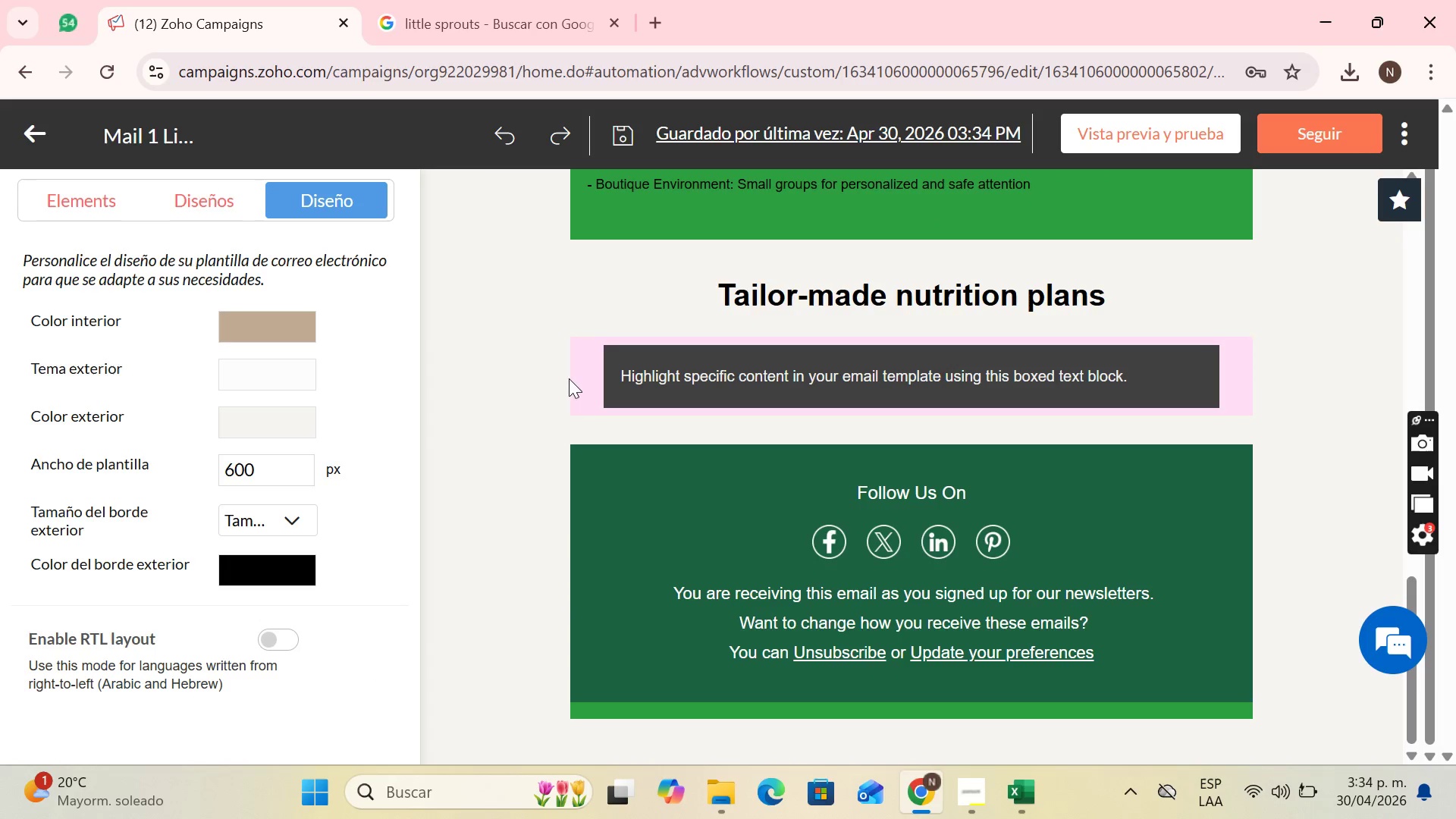 
double_click([579, 378])
 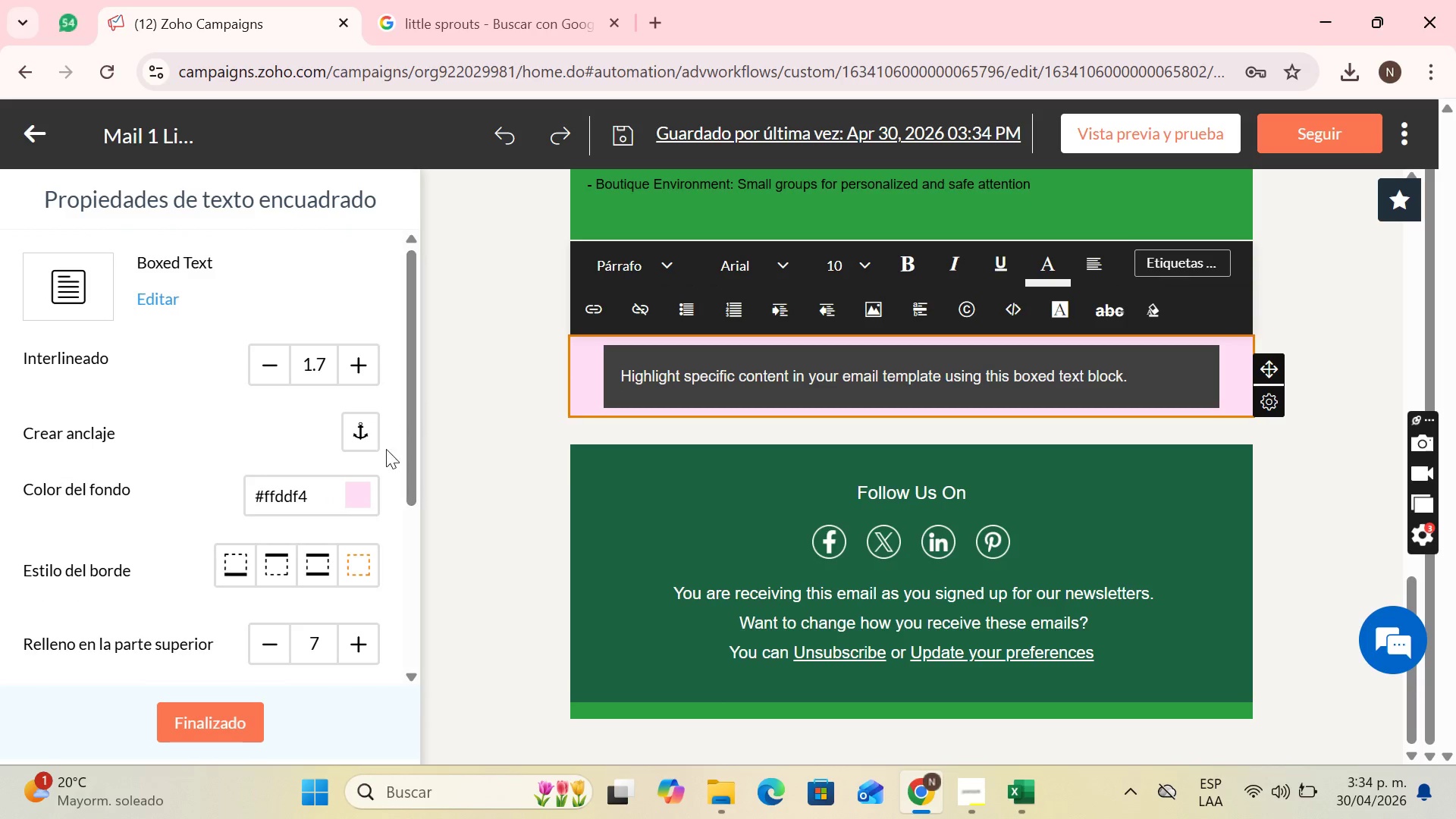 
left_click([356, 502])
 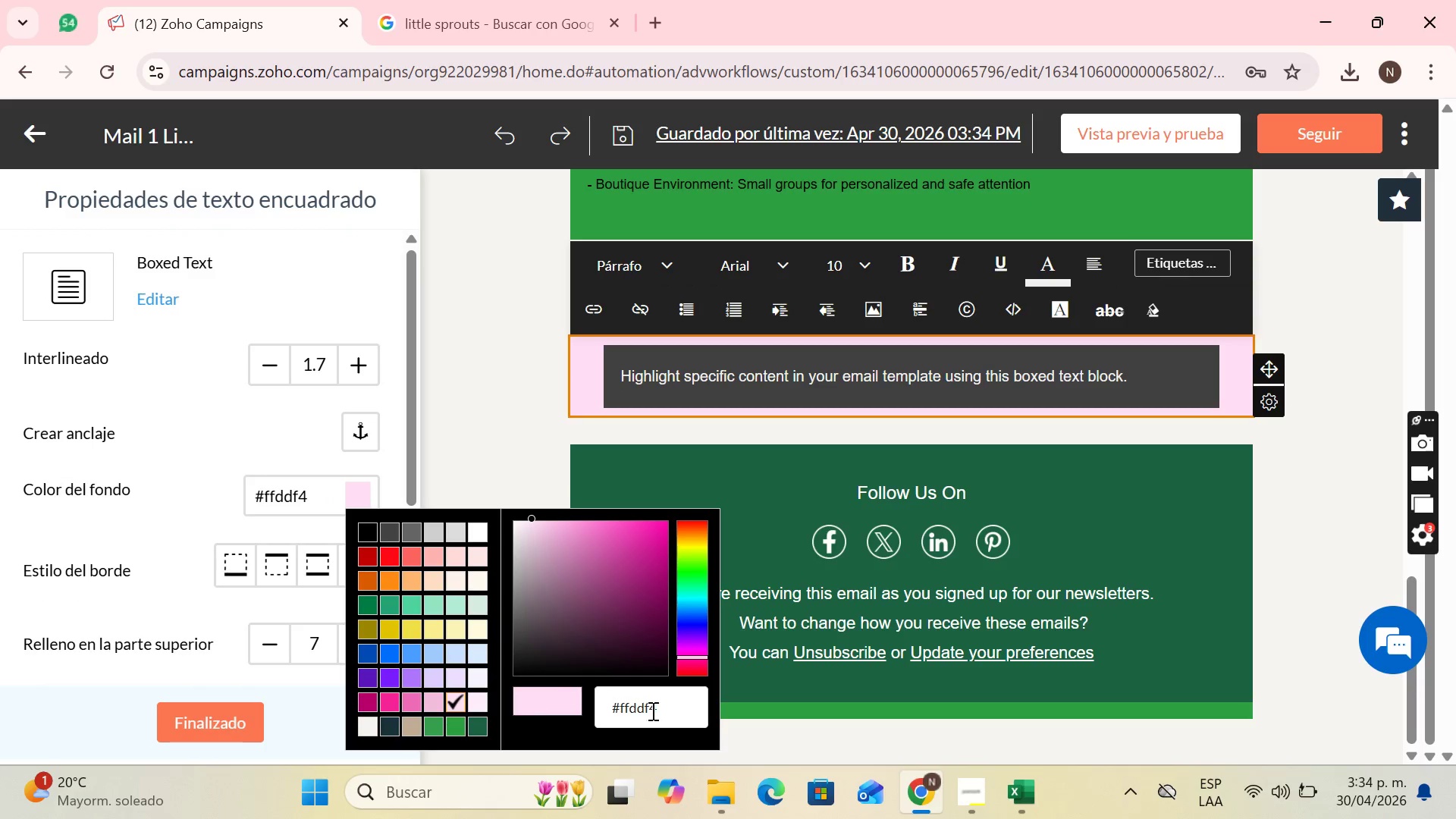 
left_click_drag(start_coordinate=[659, 708], to_coordinate=[584, 696])
 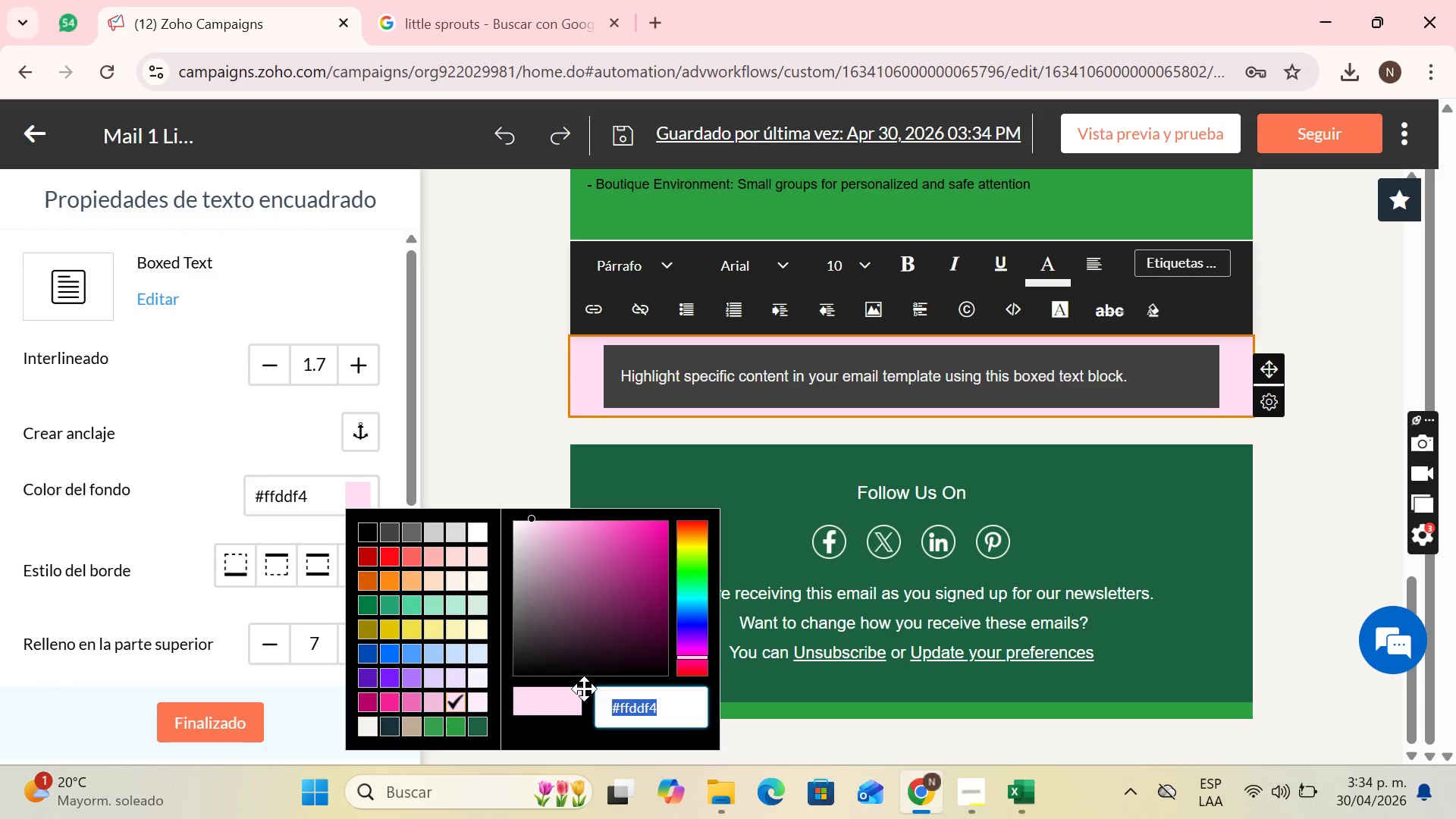 
key(Control+V)
 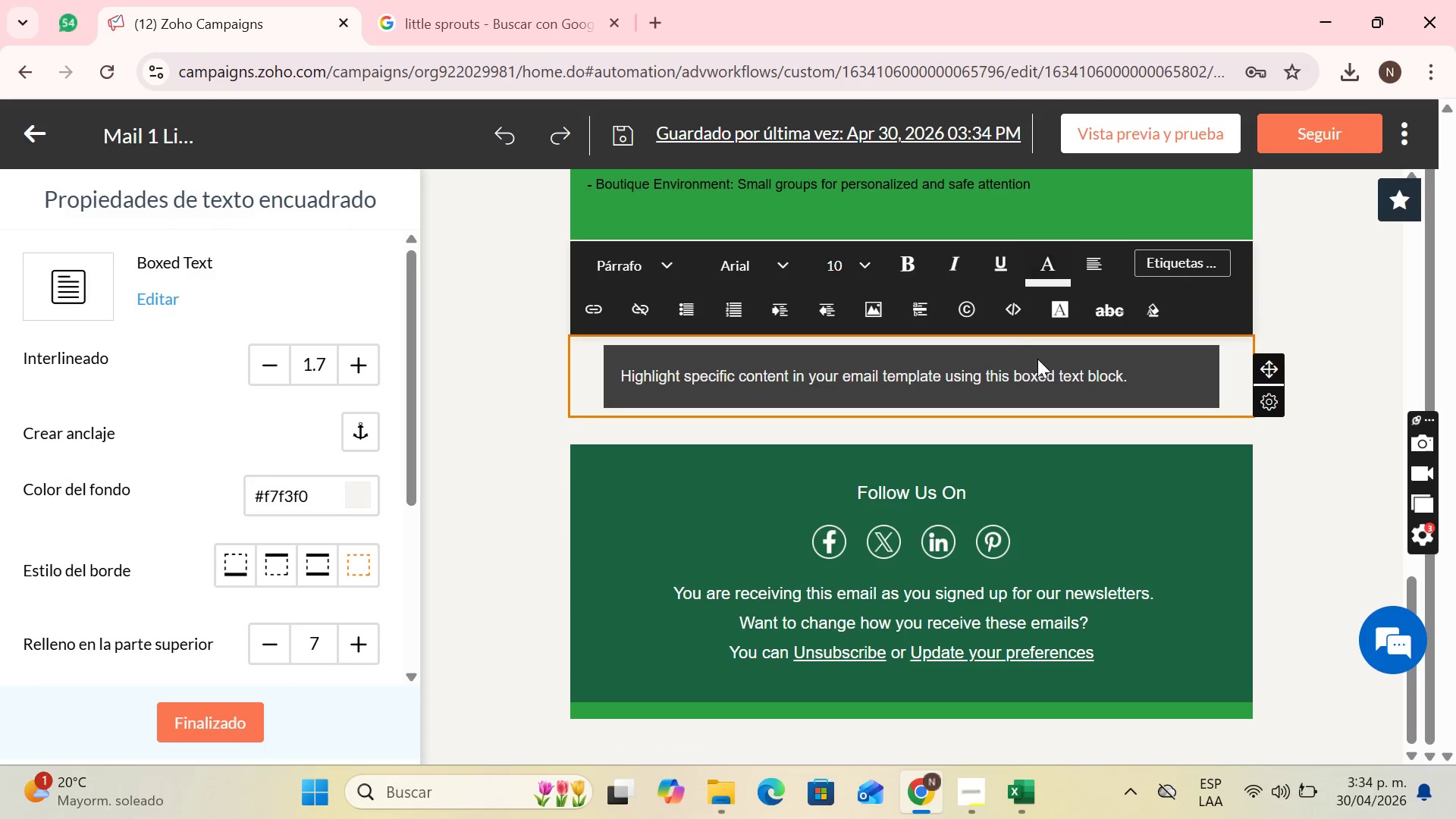 
wait(6.91)
 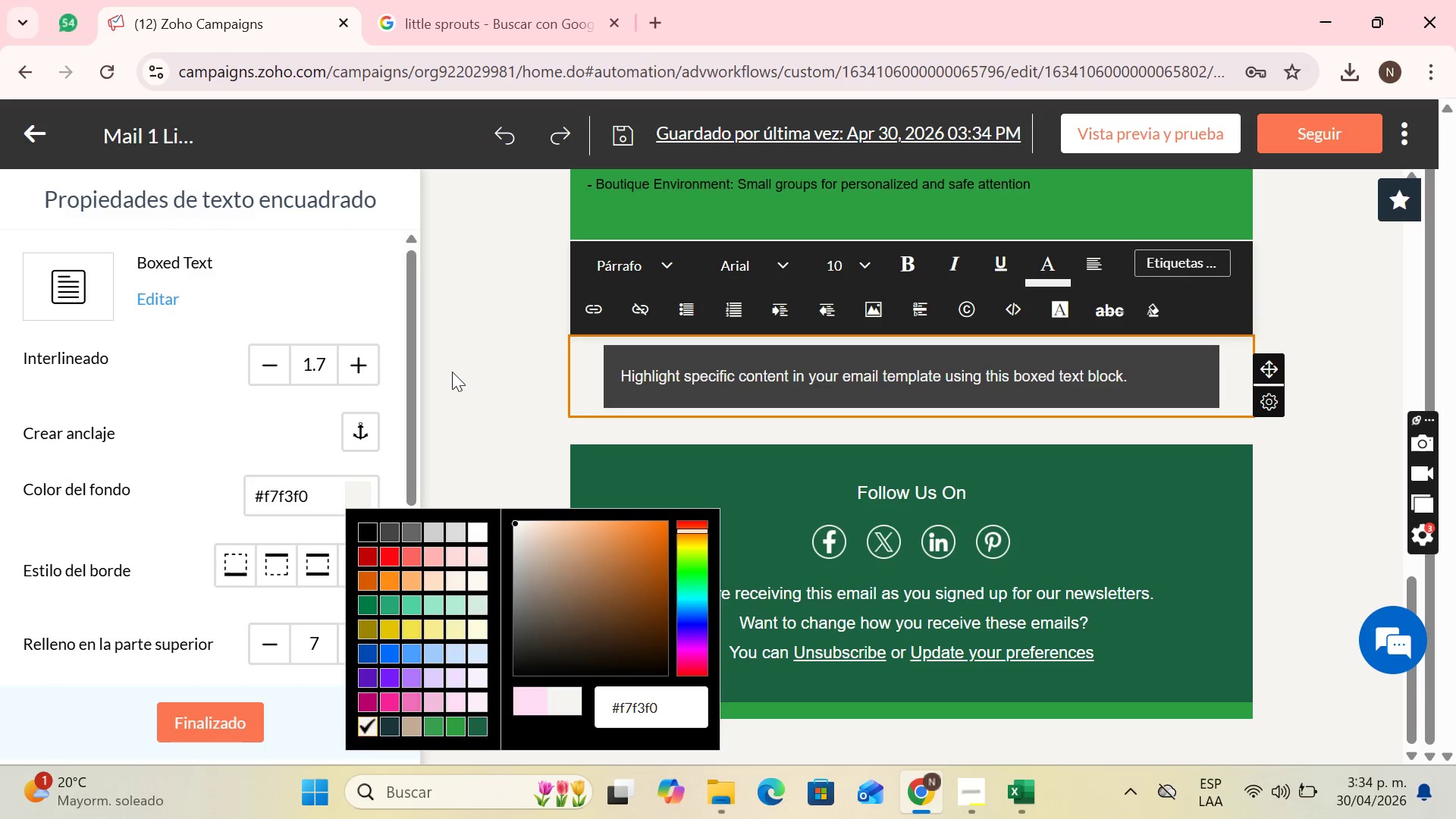 
left_click([1128, 375])
 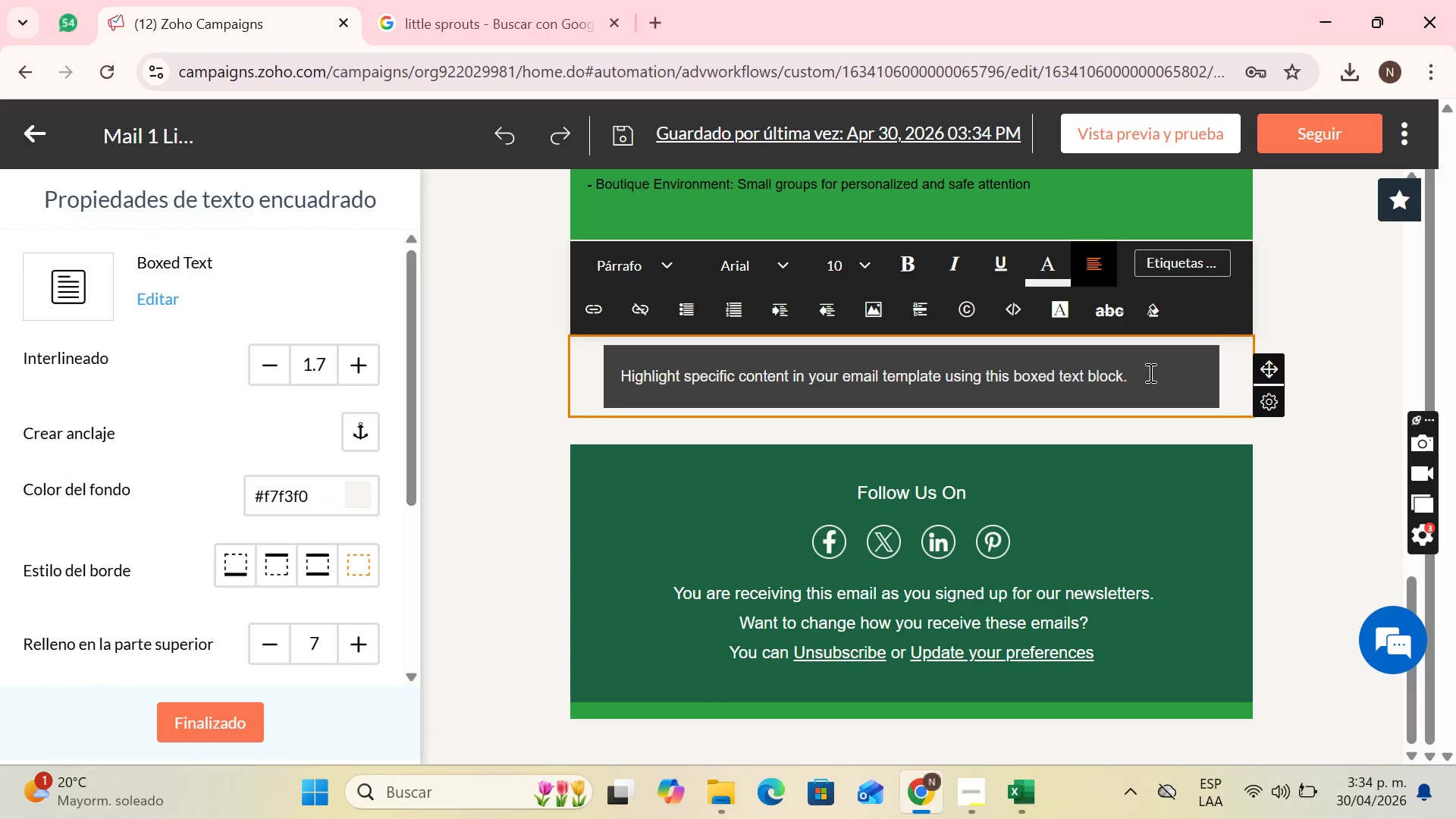 
left_click_drag(start_coordinate=[1149, 372], to_coordinate=[613, 381])
 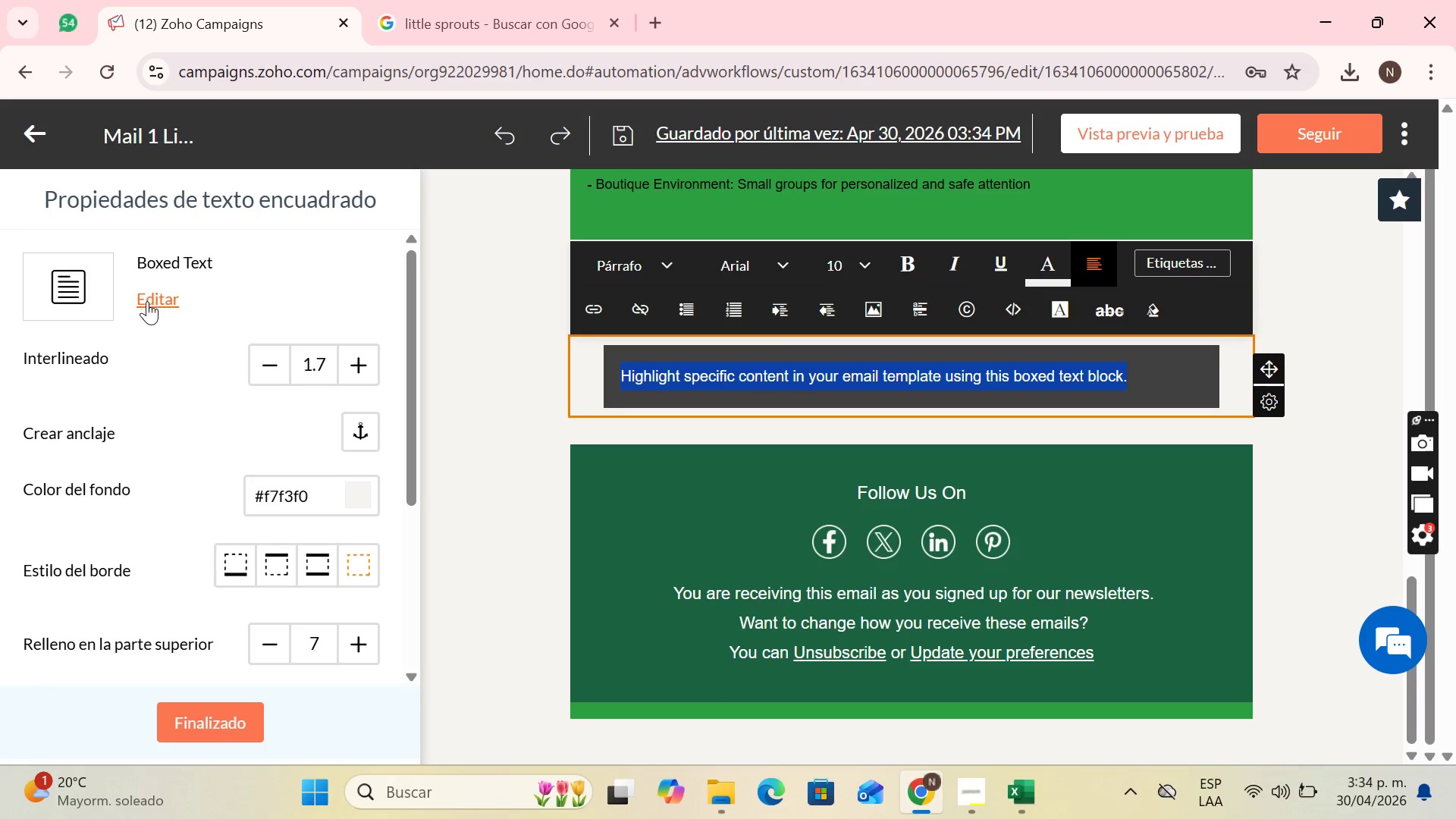 
left_click([147, 302])
 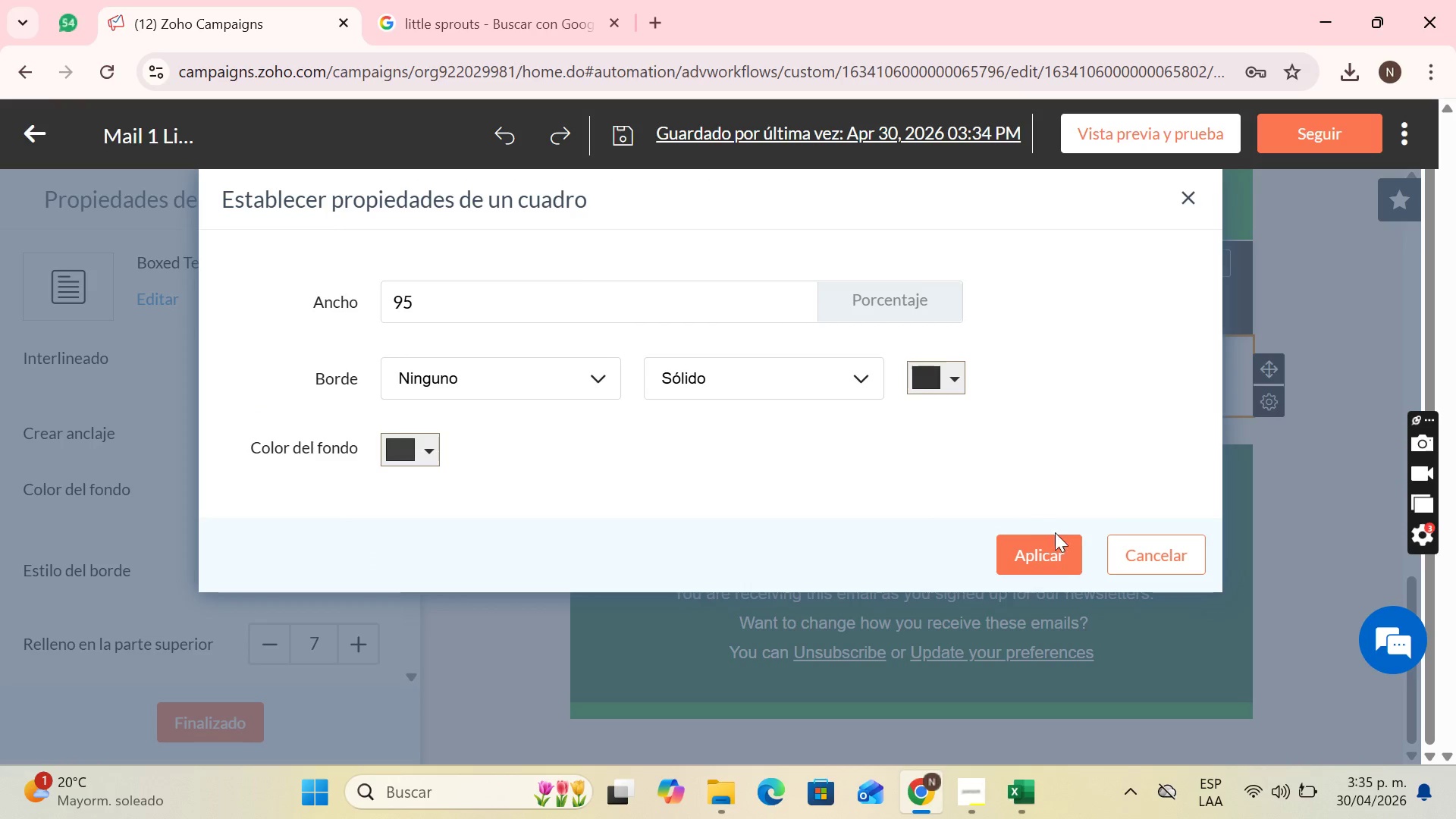 
left_click([1156, 557])
 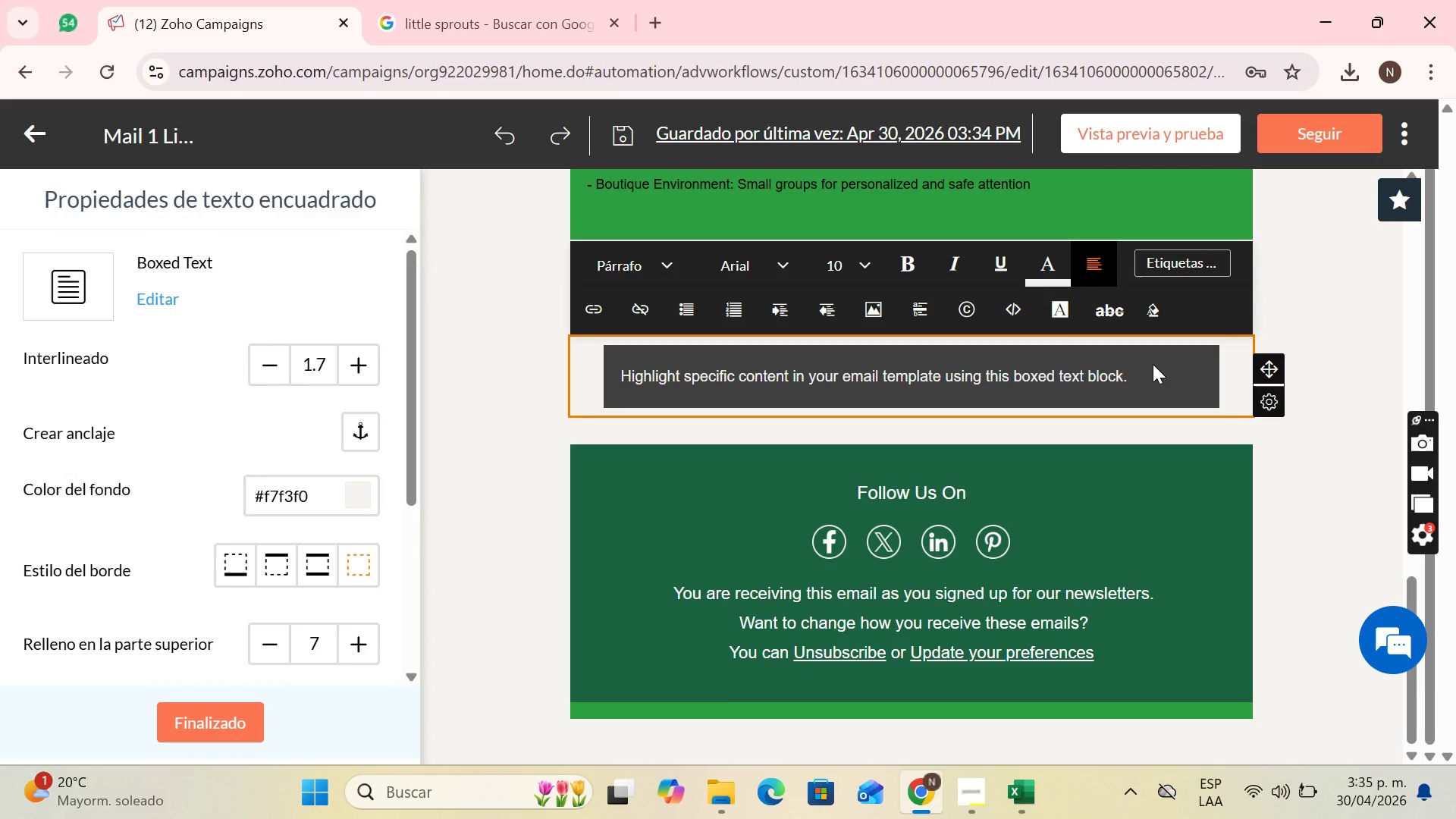 
left_click([1128, 381])
 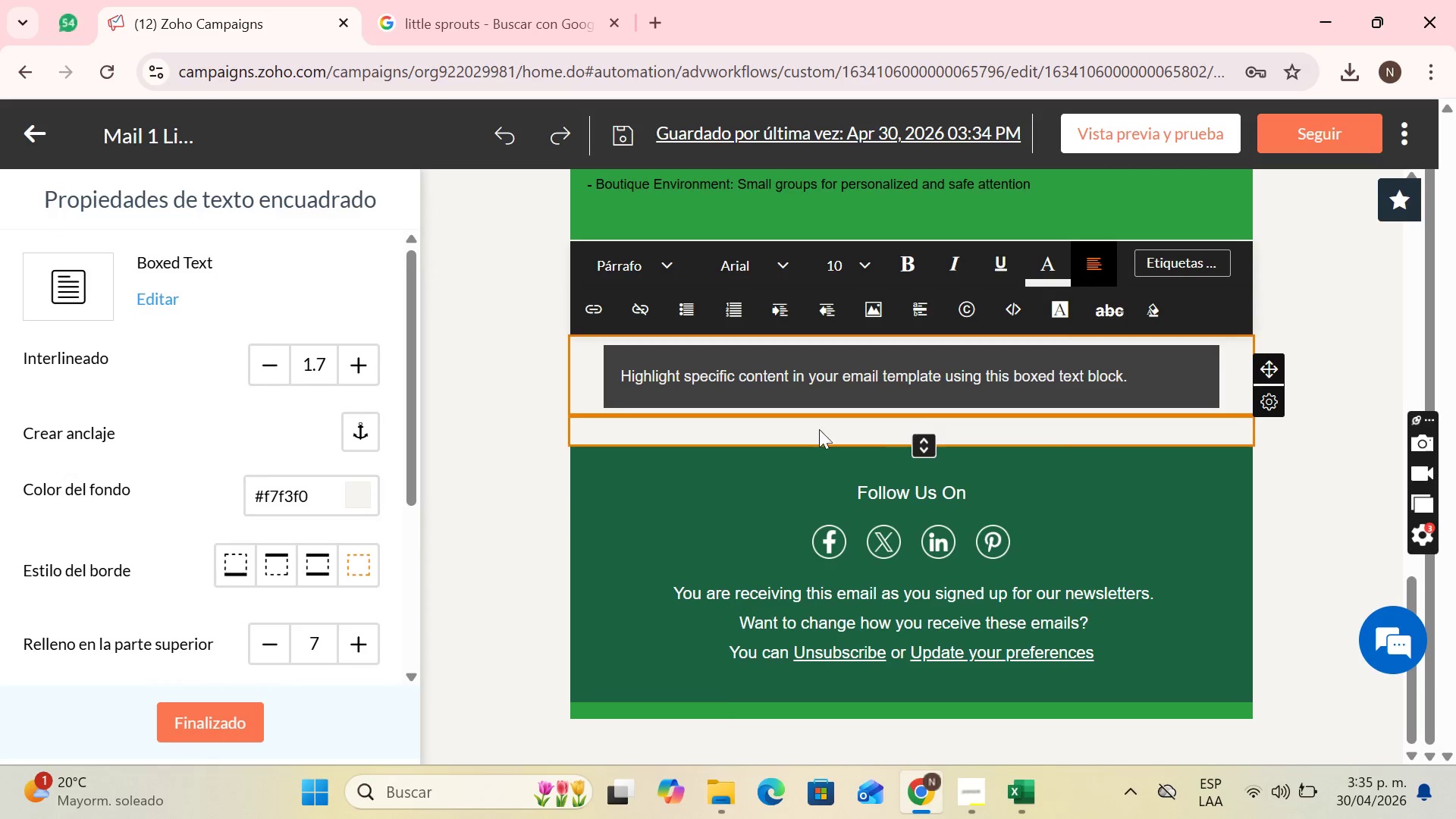 
wait(5.06)
 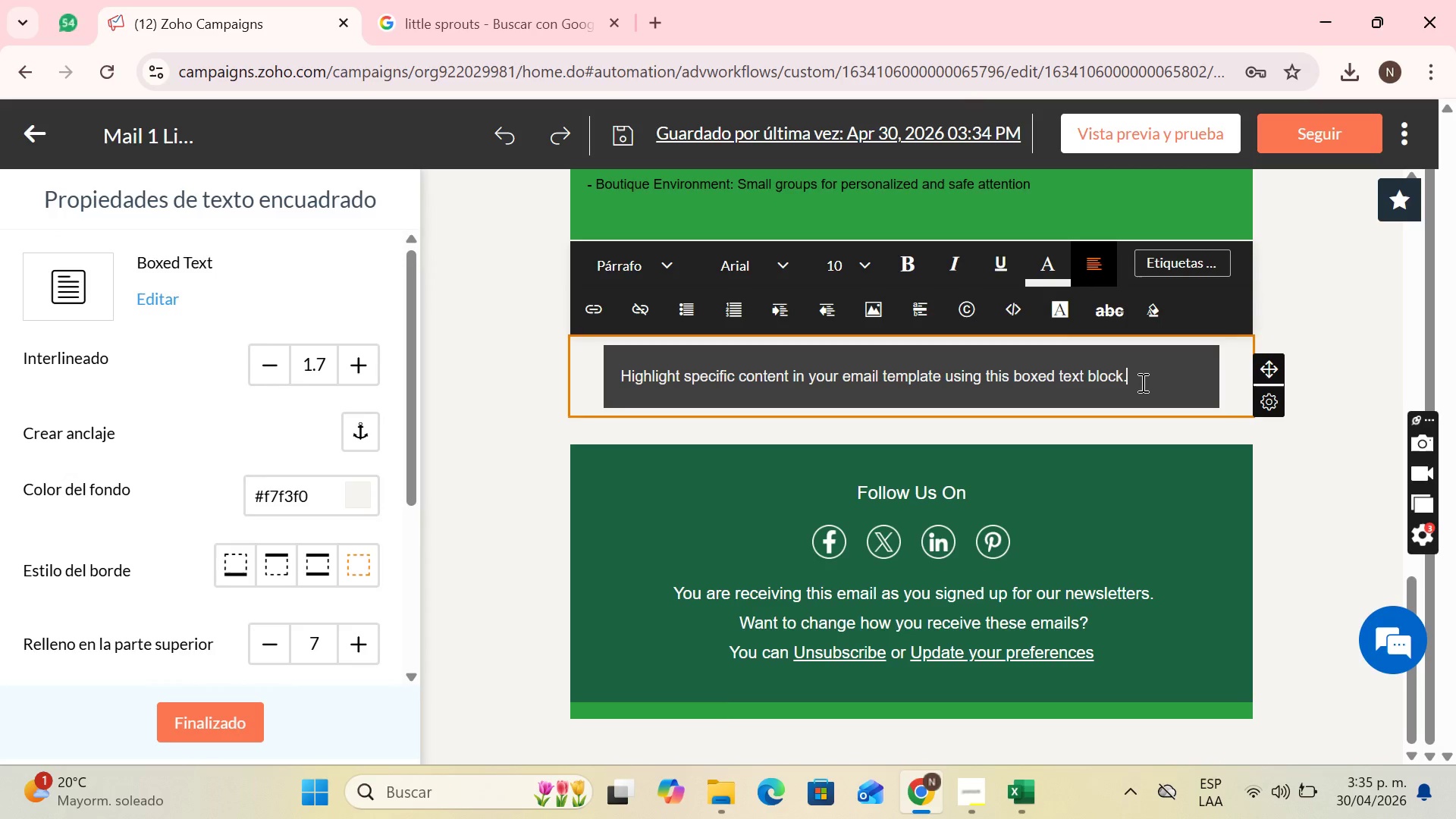 
scroll: coordinate [325, 577], scroll_direction: none, amount: 0.0
 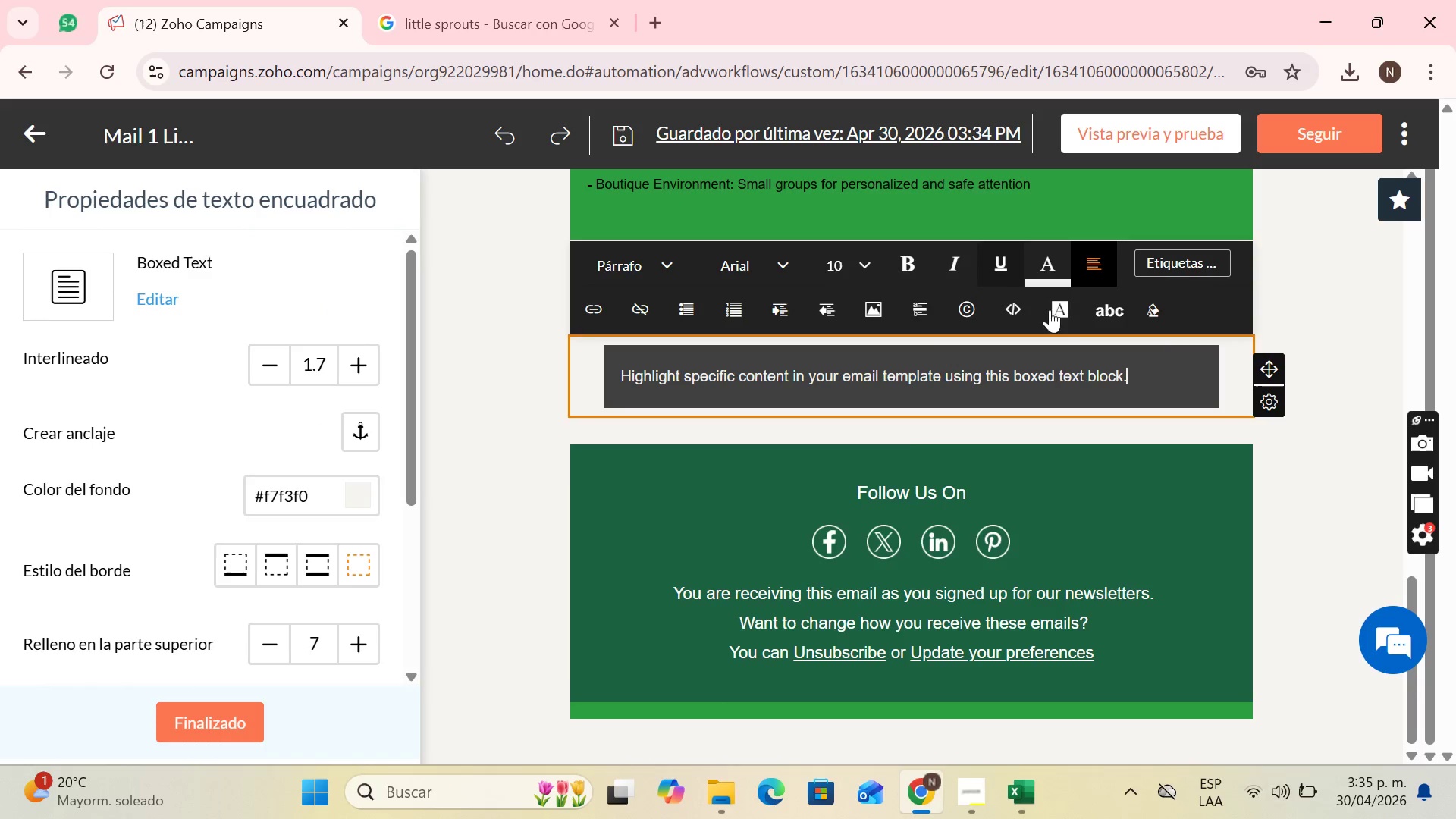 
scroll: coordinate [1163, 482], scroll_direction: up, amount: 4.0
 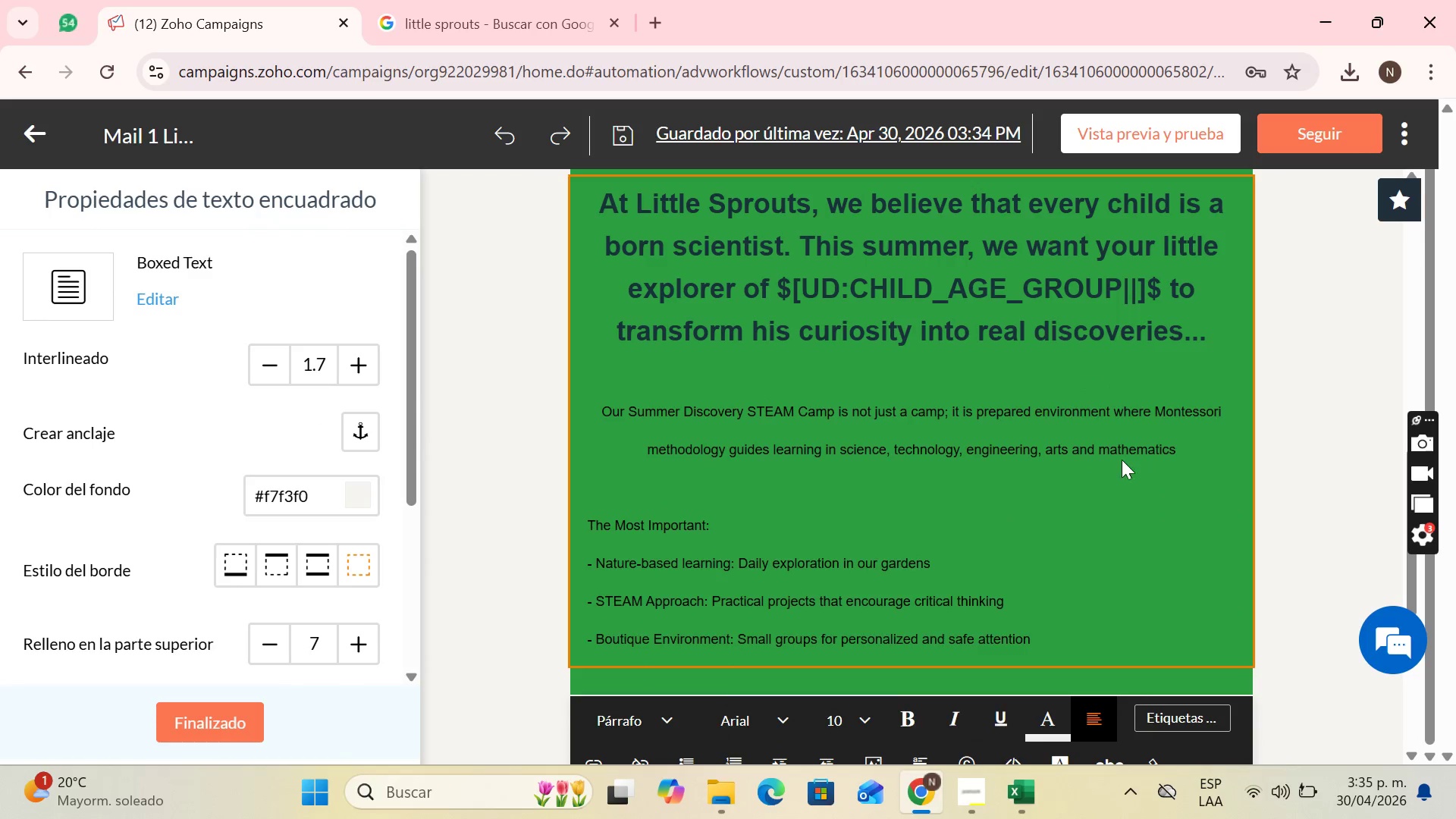 
scroll: coordinate [1118, 458], scroll_direction: none, amount: 0.0
 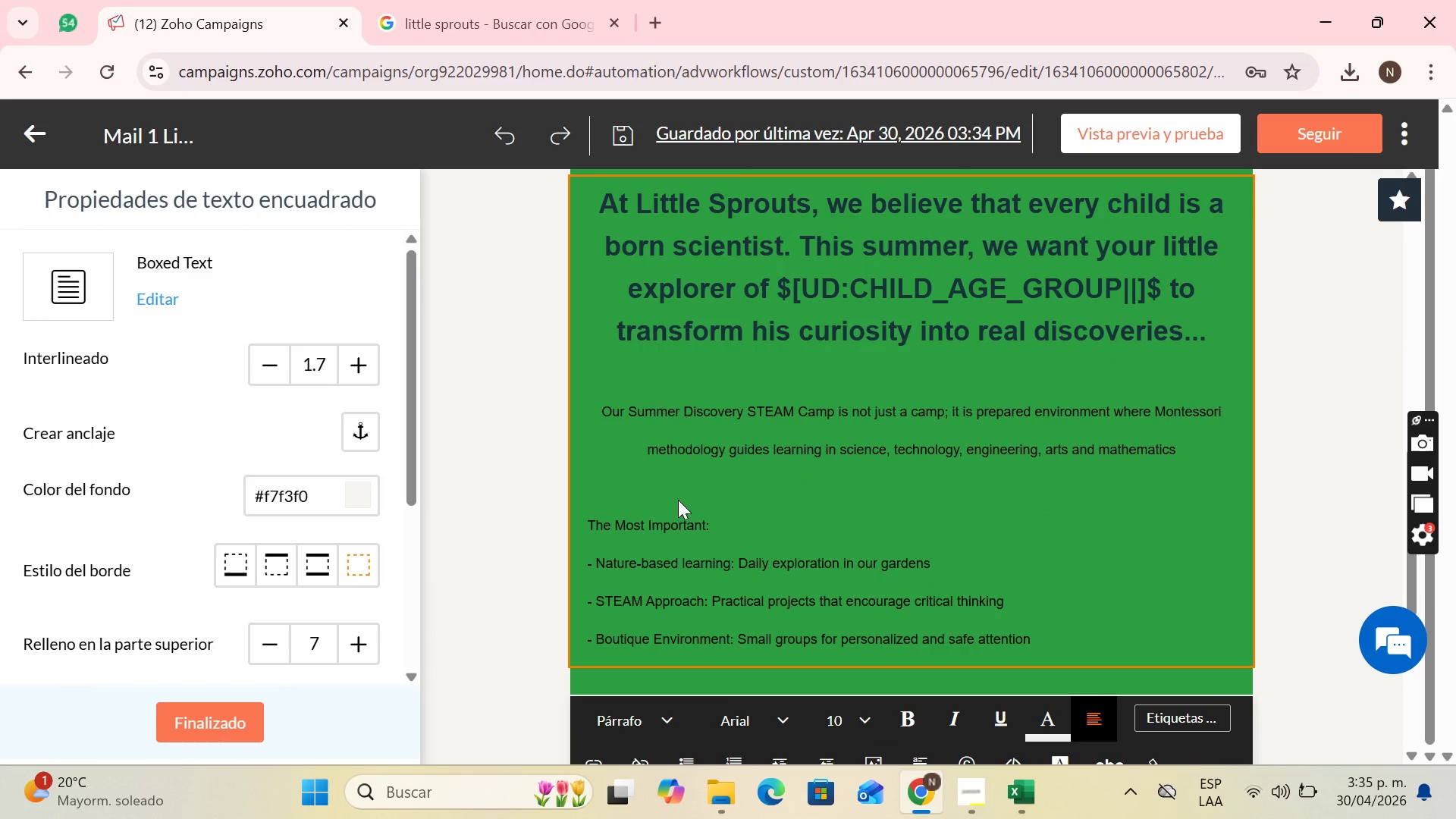 
scroll: coordinate [905, 455], scroll_direction: down, amount: 4.0
 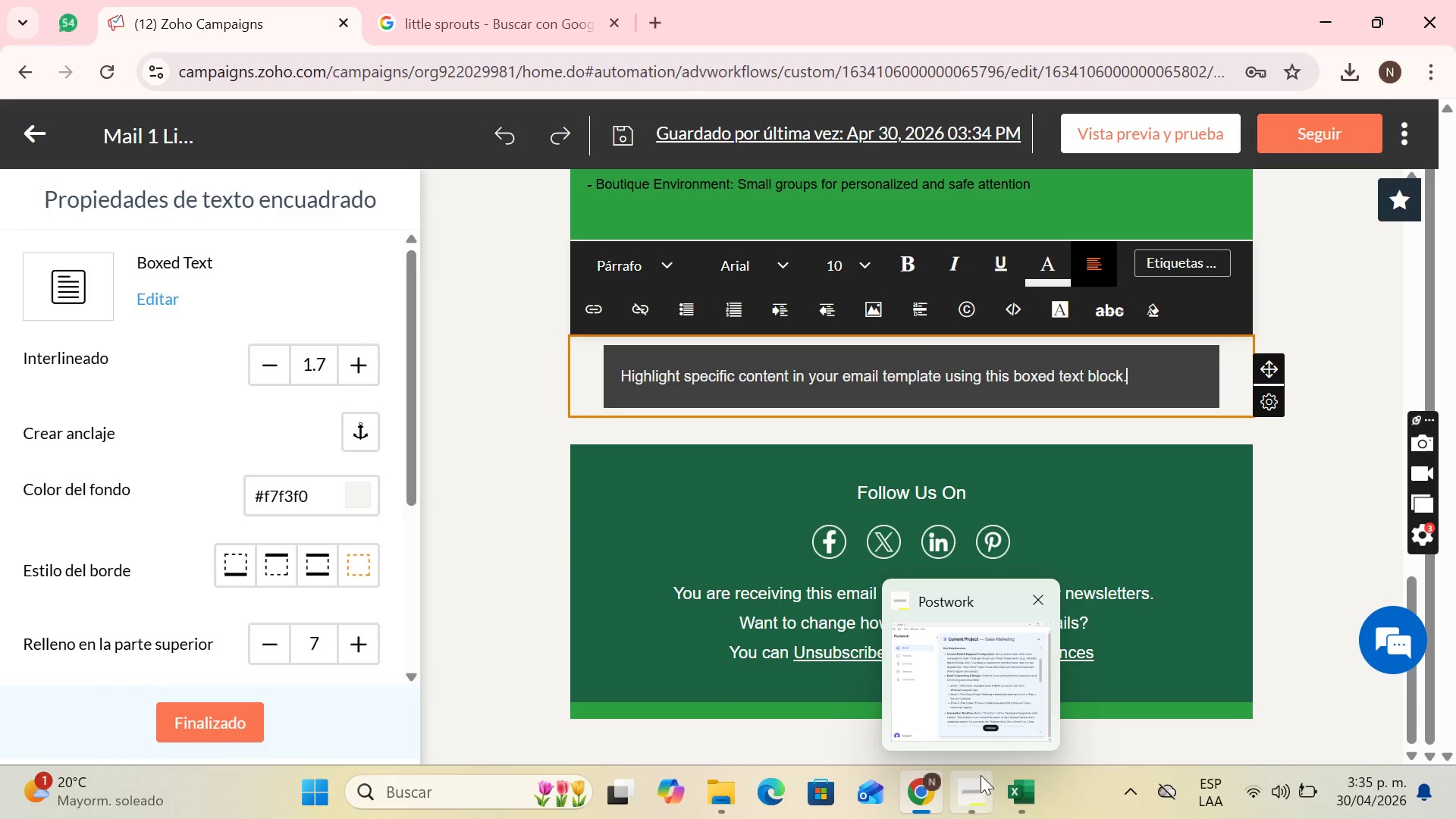 
wait(11.92)
 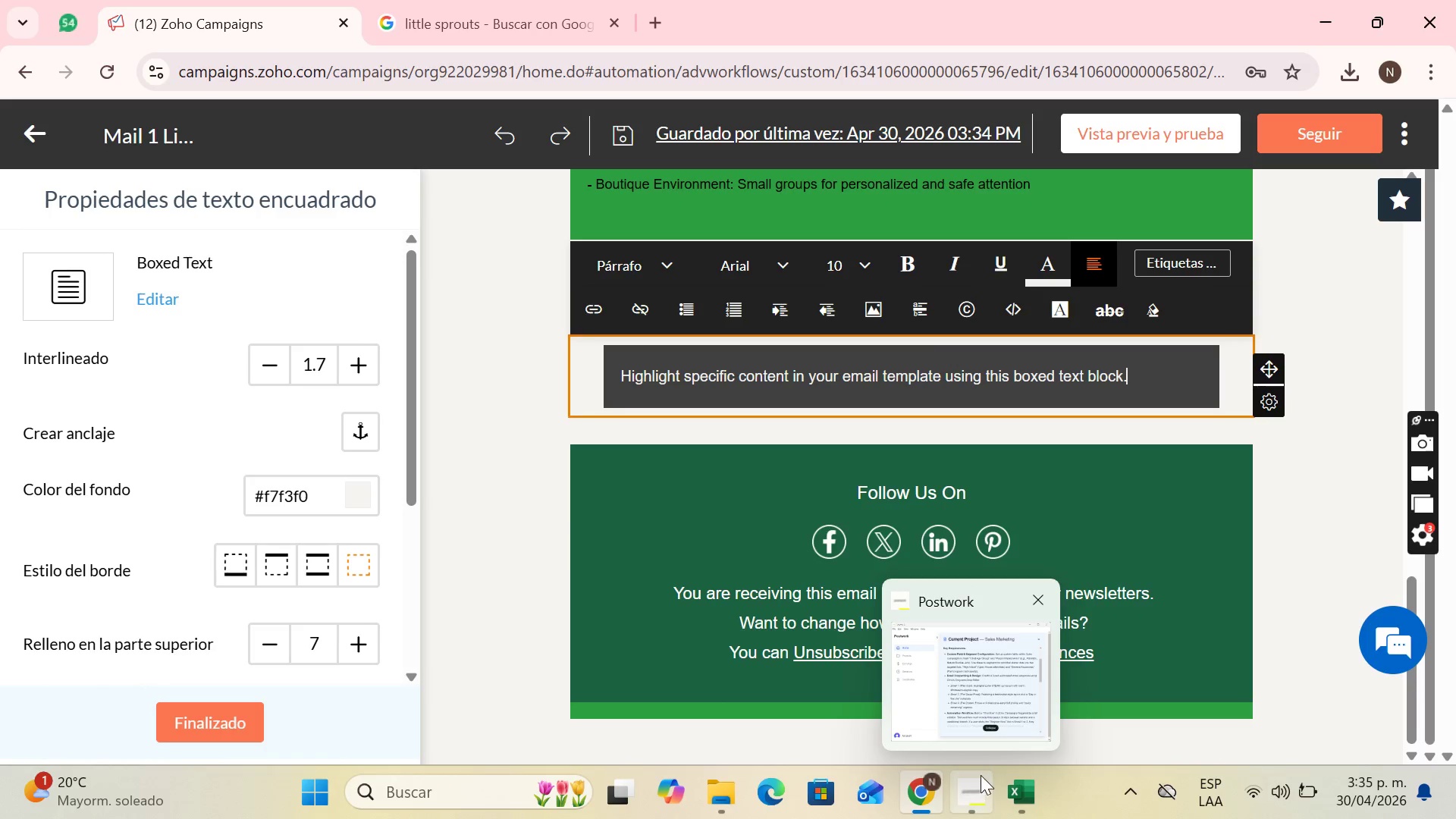 
left_click_drag(start_coordinate=[1158, 369], to_coordinate=[598, 397])
 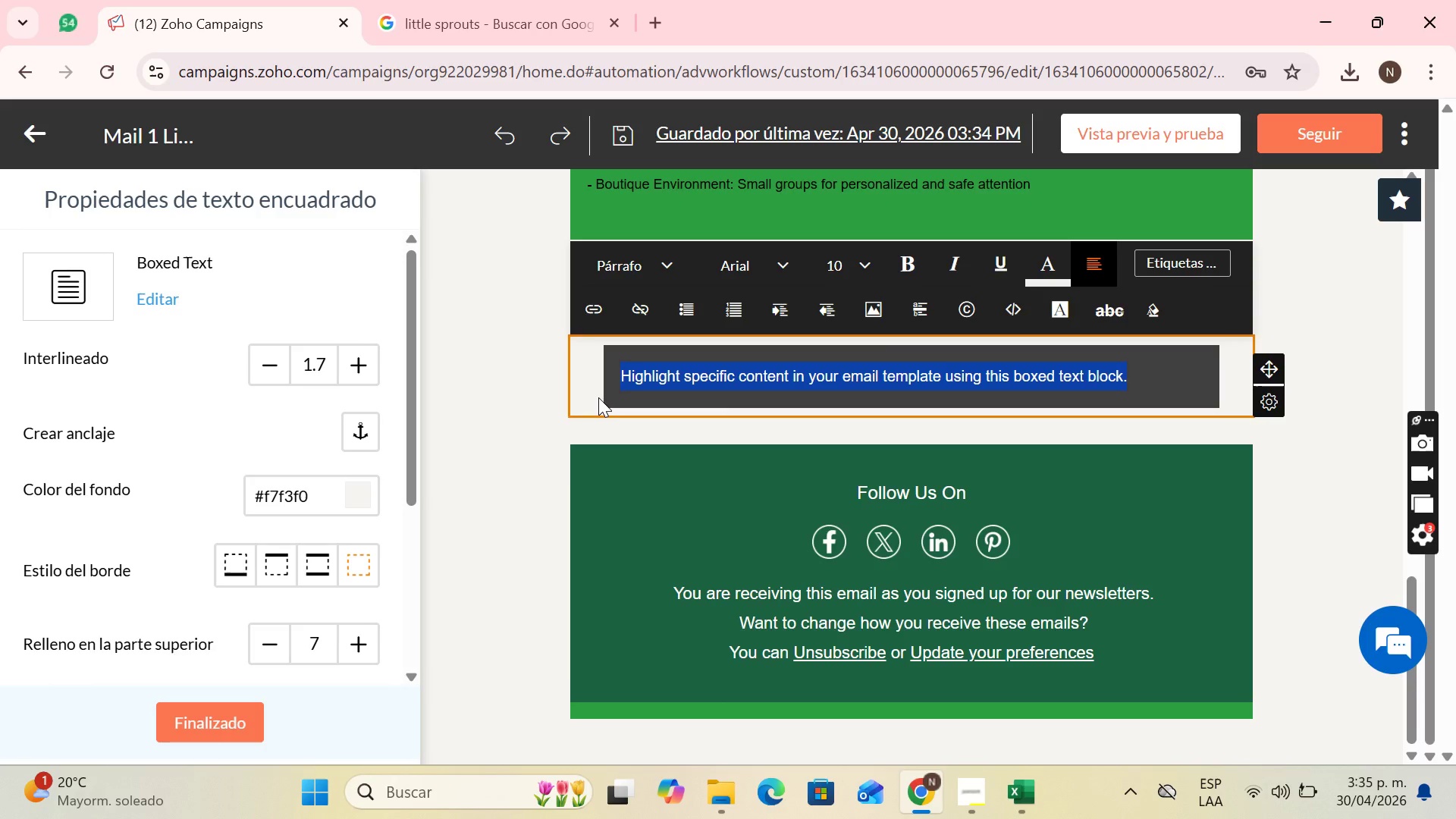 
wait(13.19)
 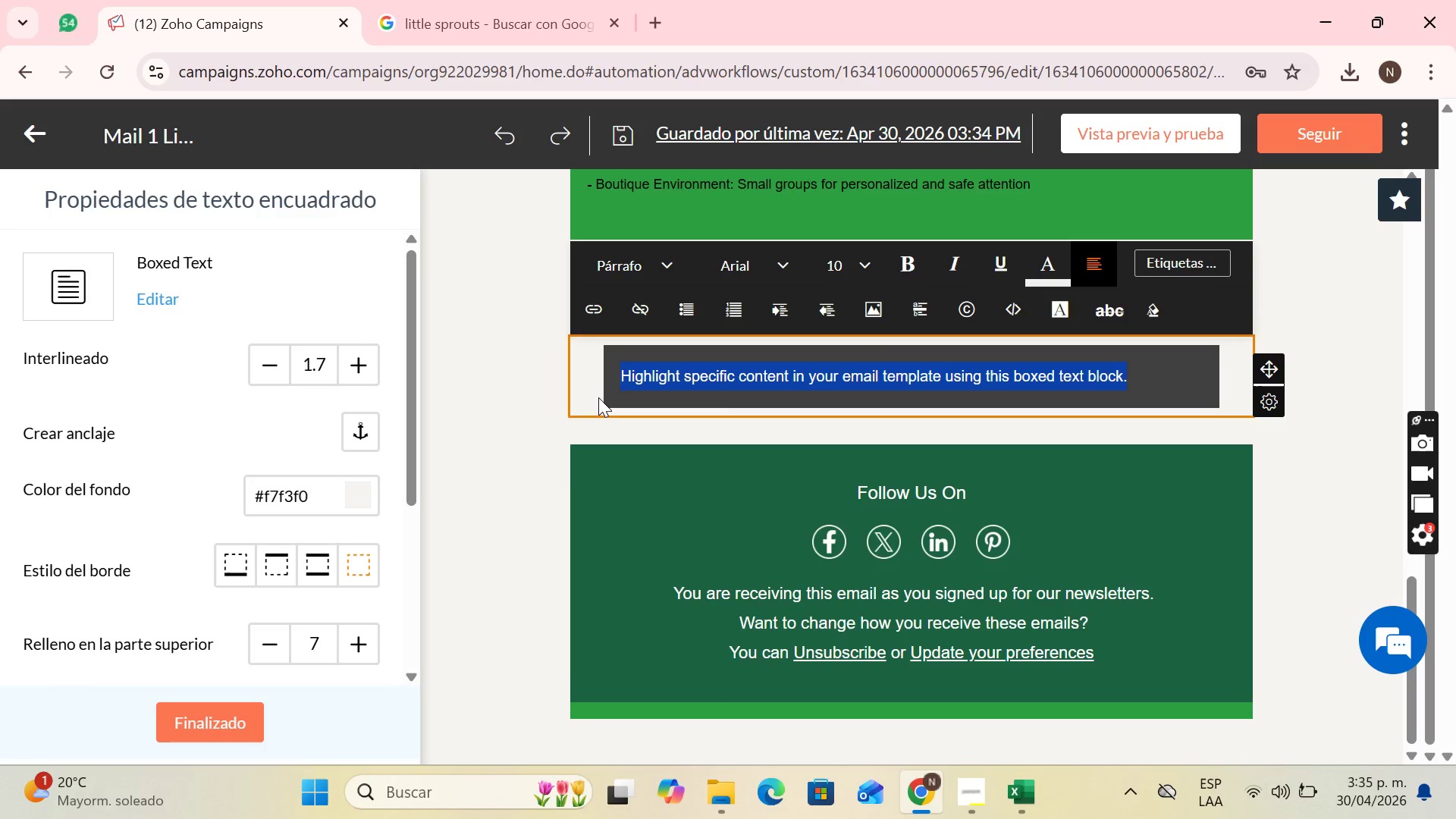 
type(We know that your)
key(Backspace)
type( are)
key(Backspace)
key(Backspace)
type(re interested in topics such as )
 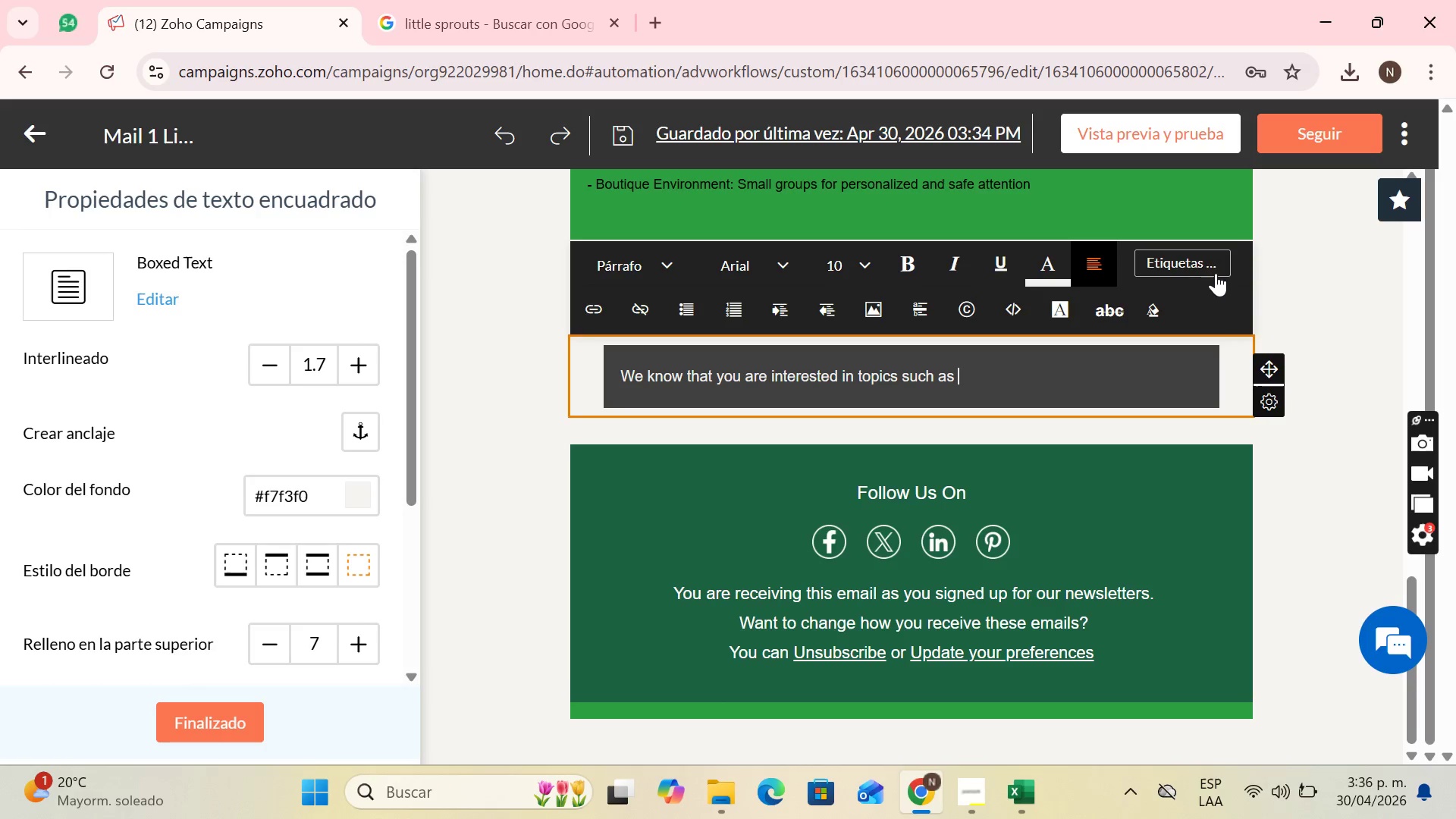 
left_click([1218, 259])
 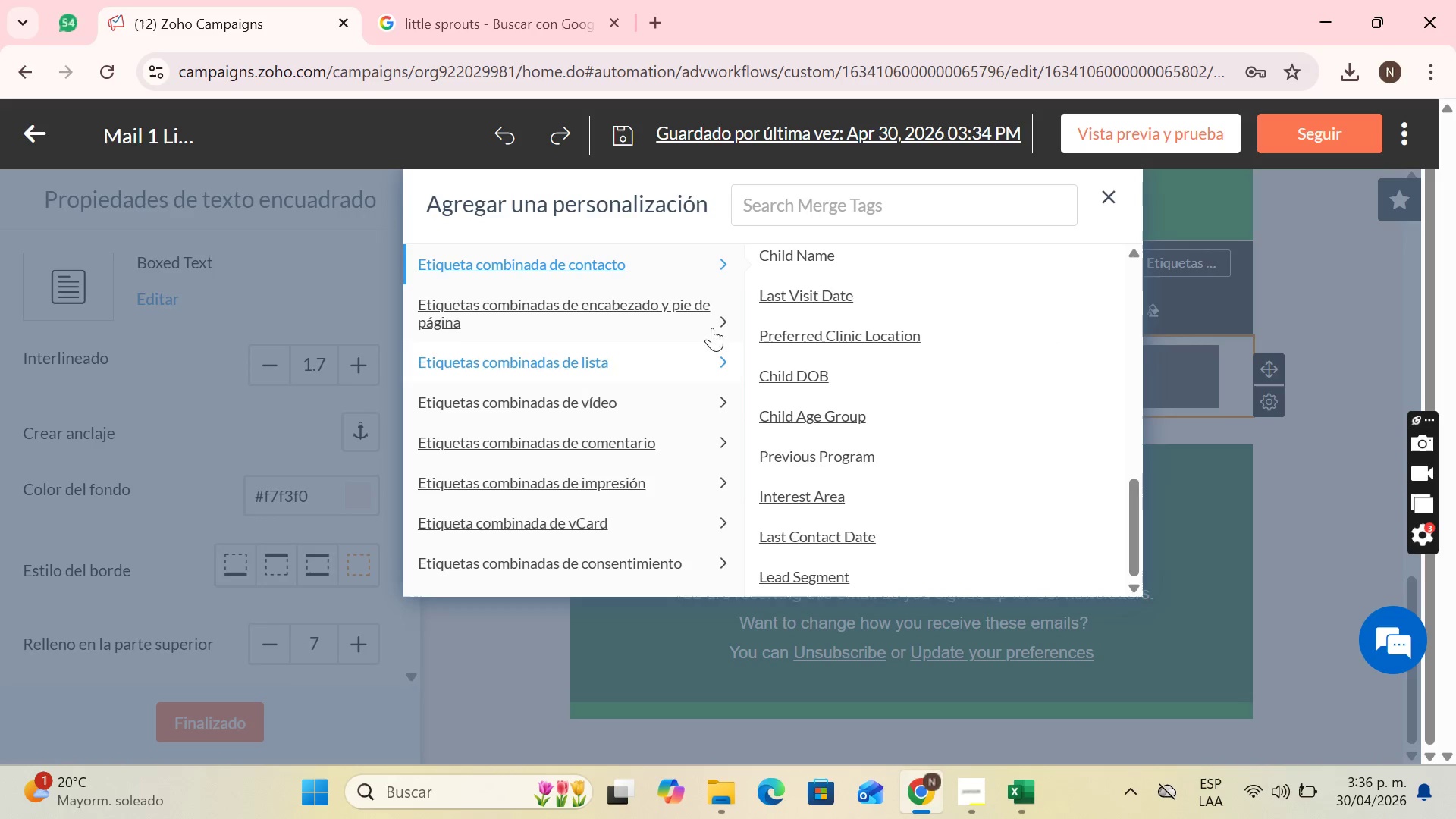 
scroll: coordinate [889, 327], scroll_direction: down, amount: 3.0
 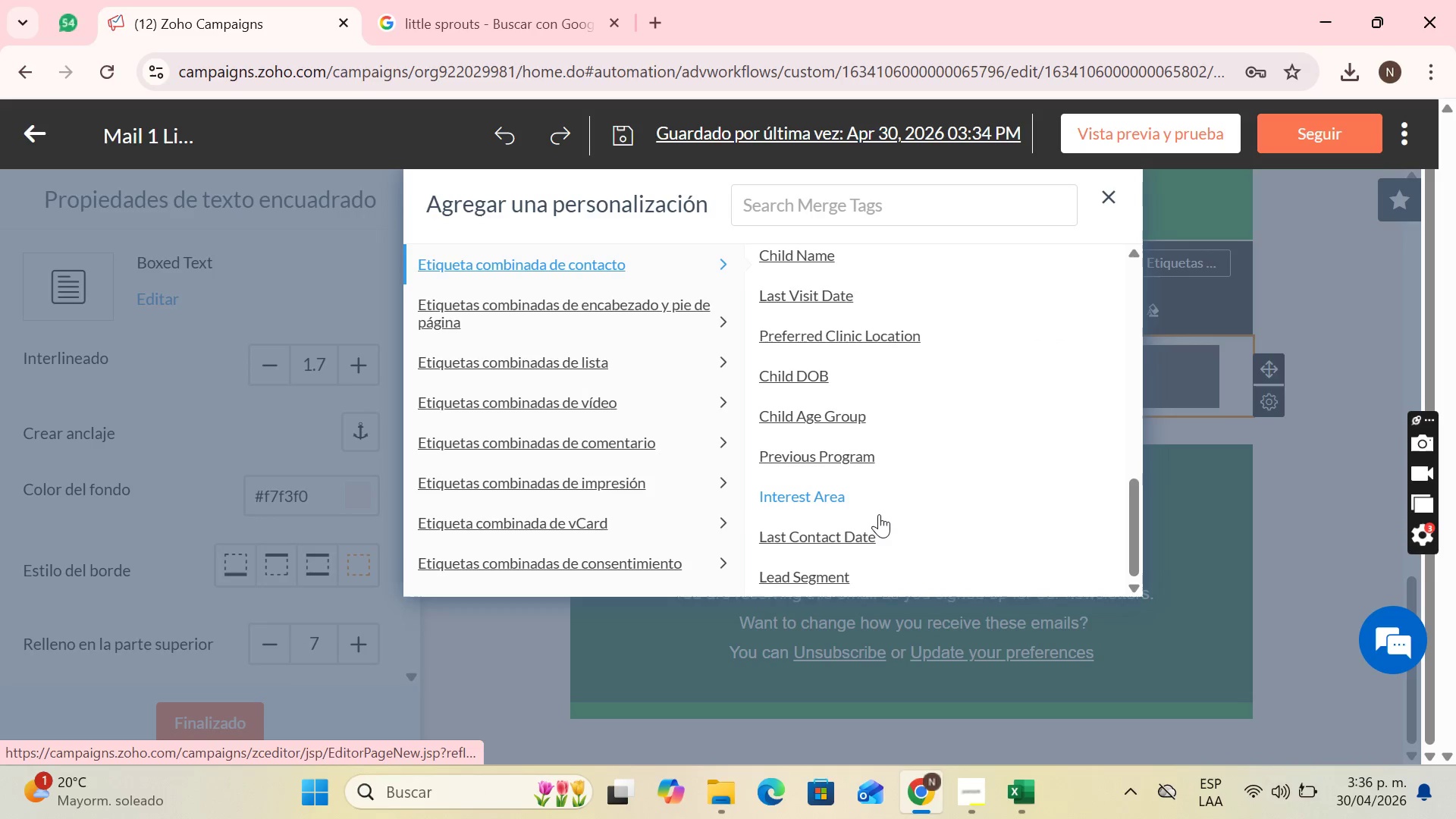 
scroll: coordinate [872, 375], scroll_direction: up, amount: 3.0
 